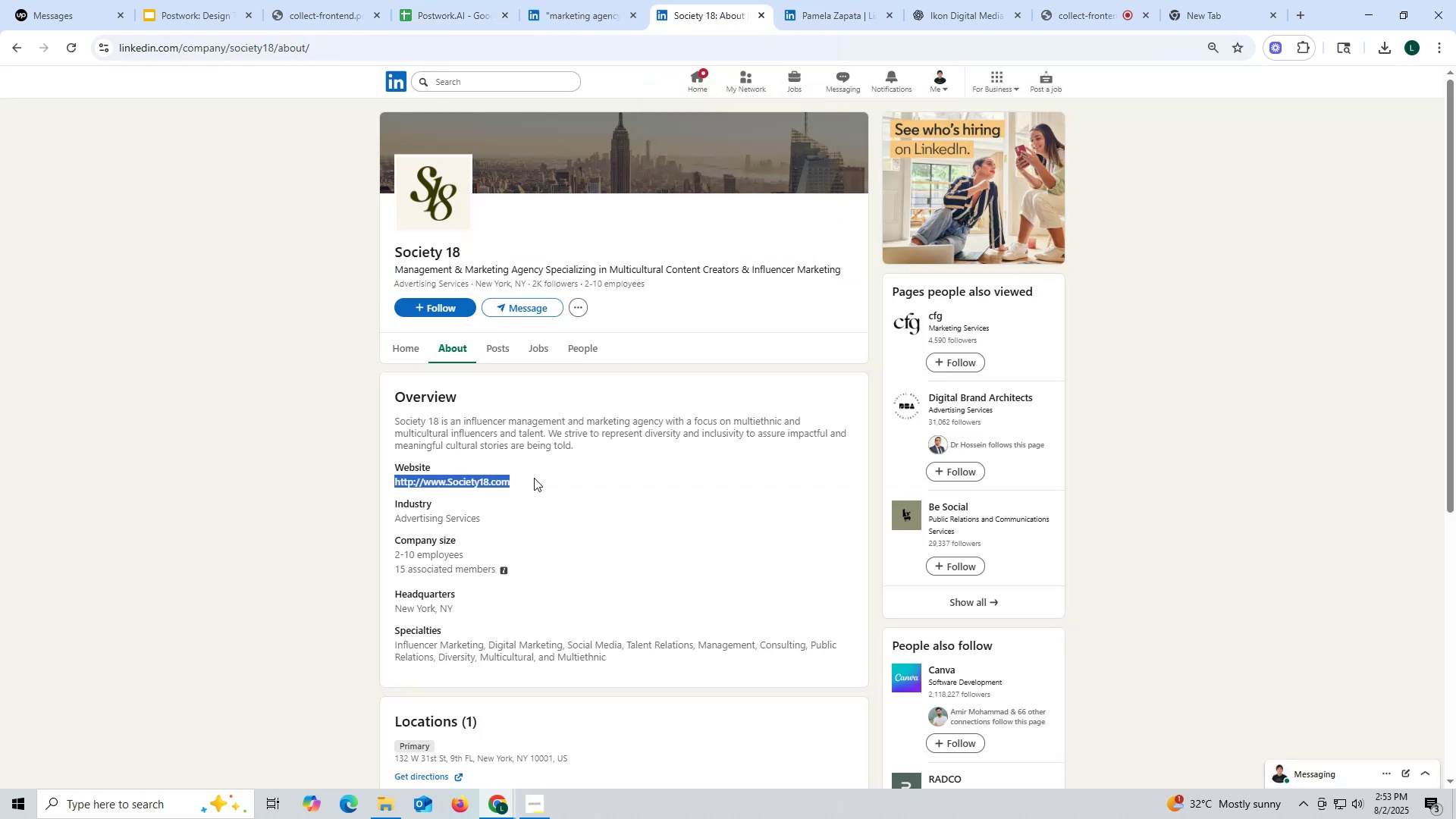 
key(Control+C)
 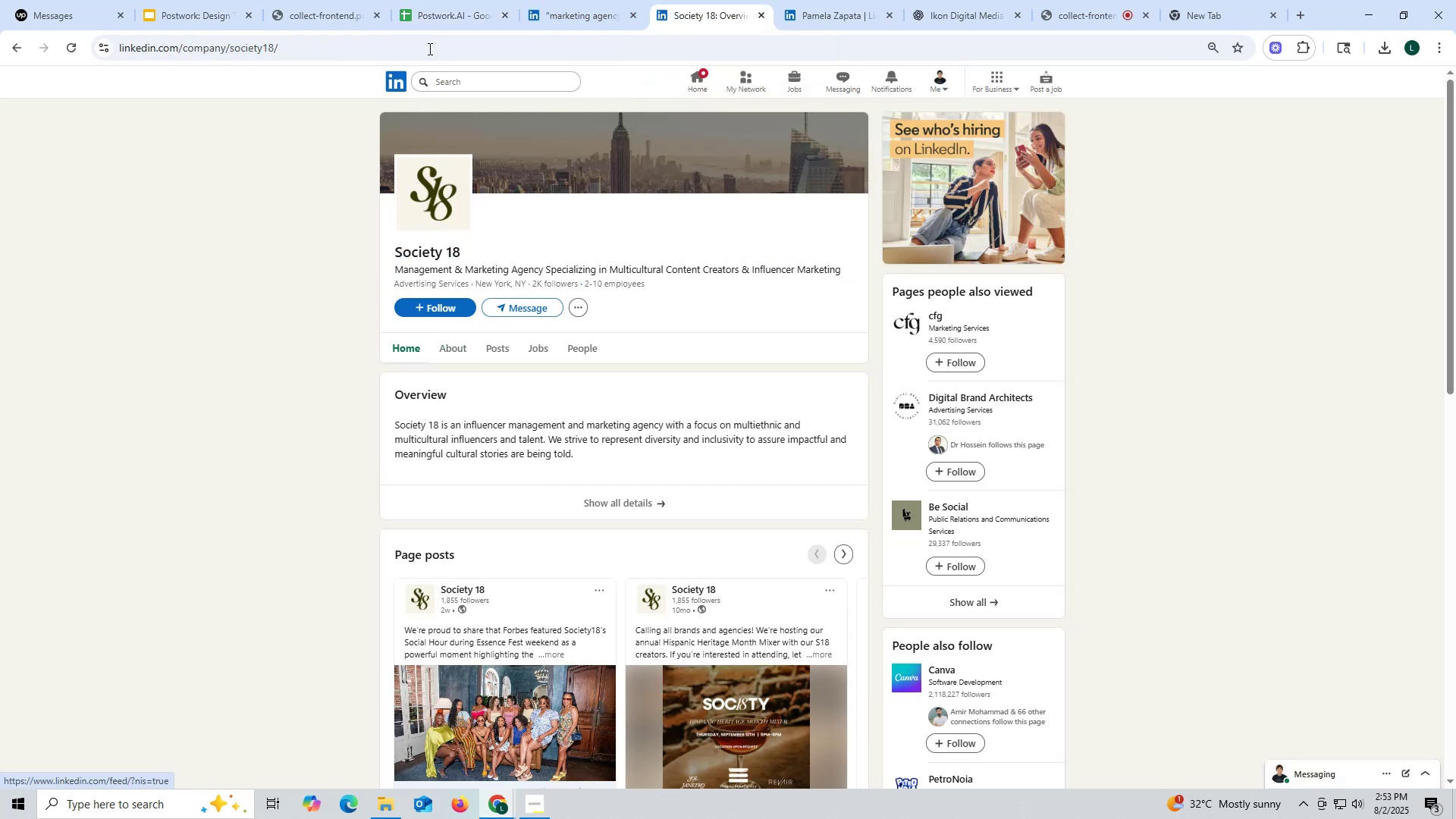 
left_click([438, 27])
 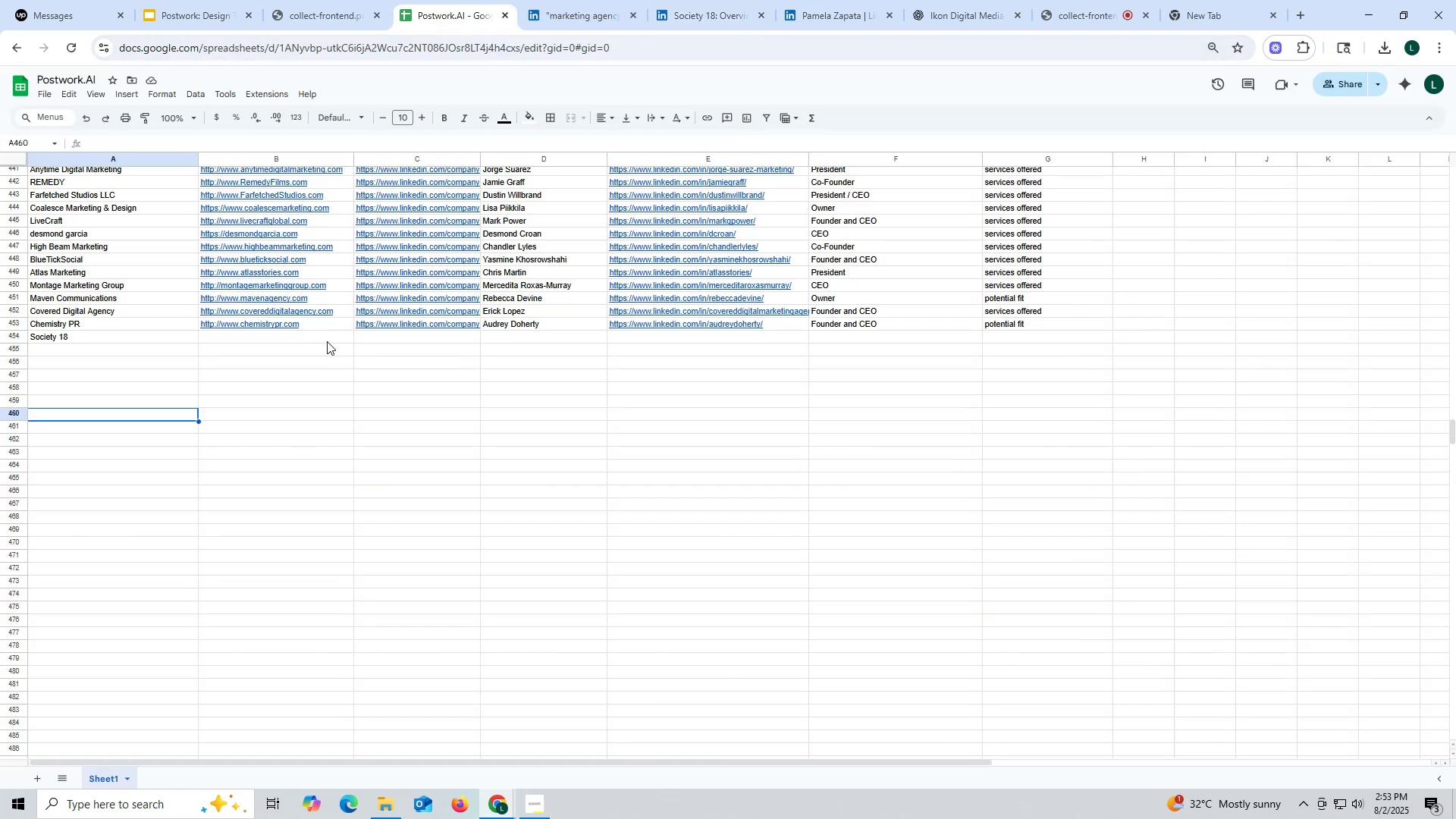 
double_click([327, 341])
 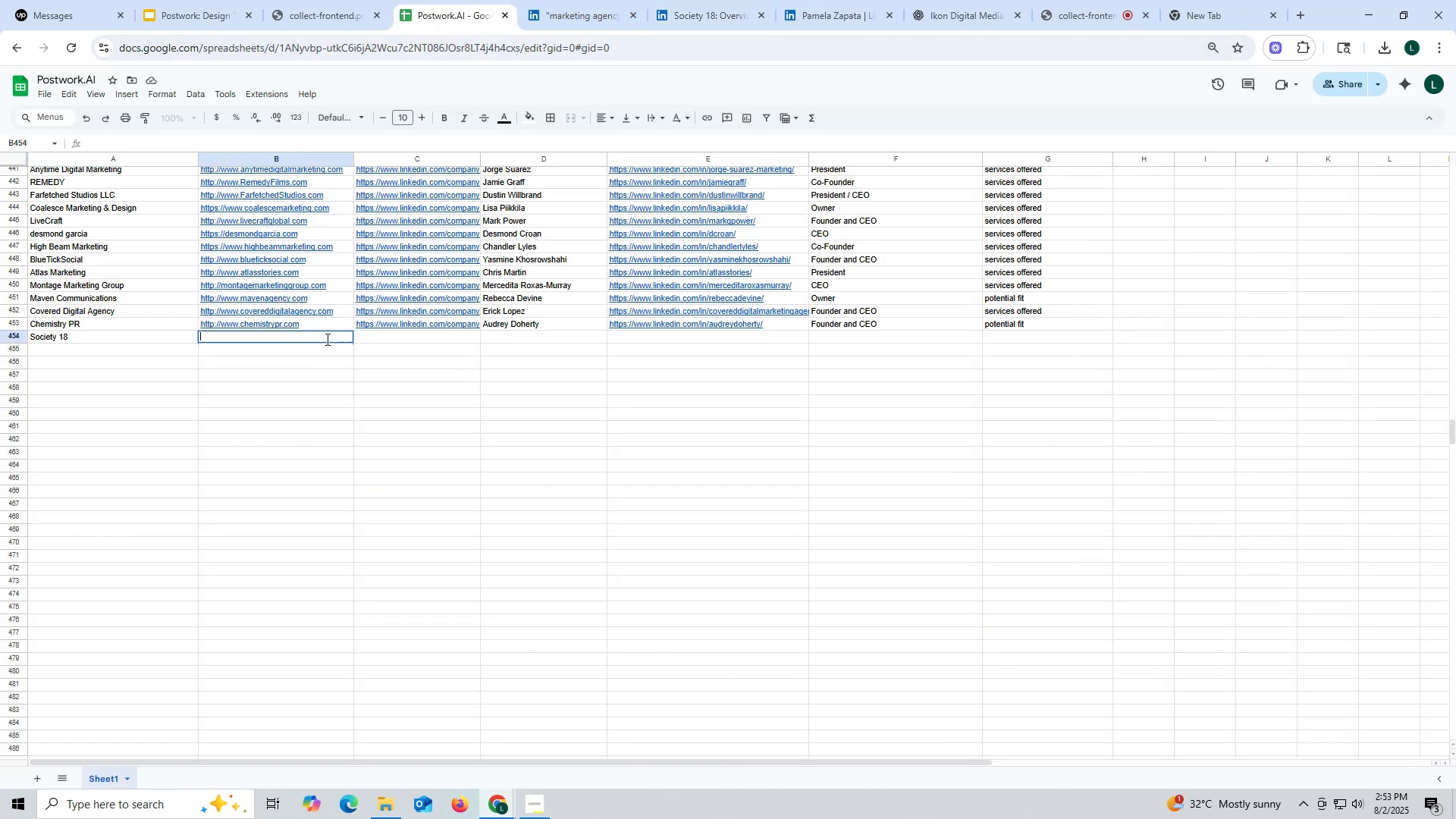 
key(Control+ControlLeft)
 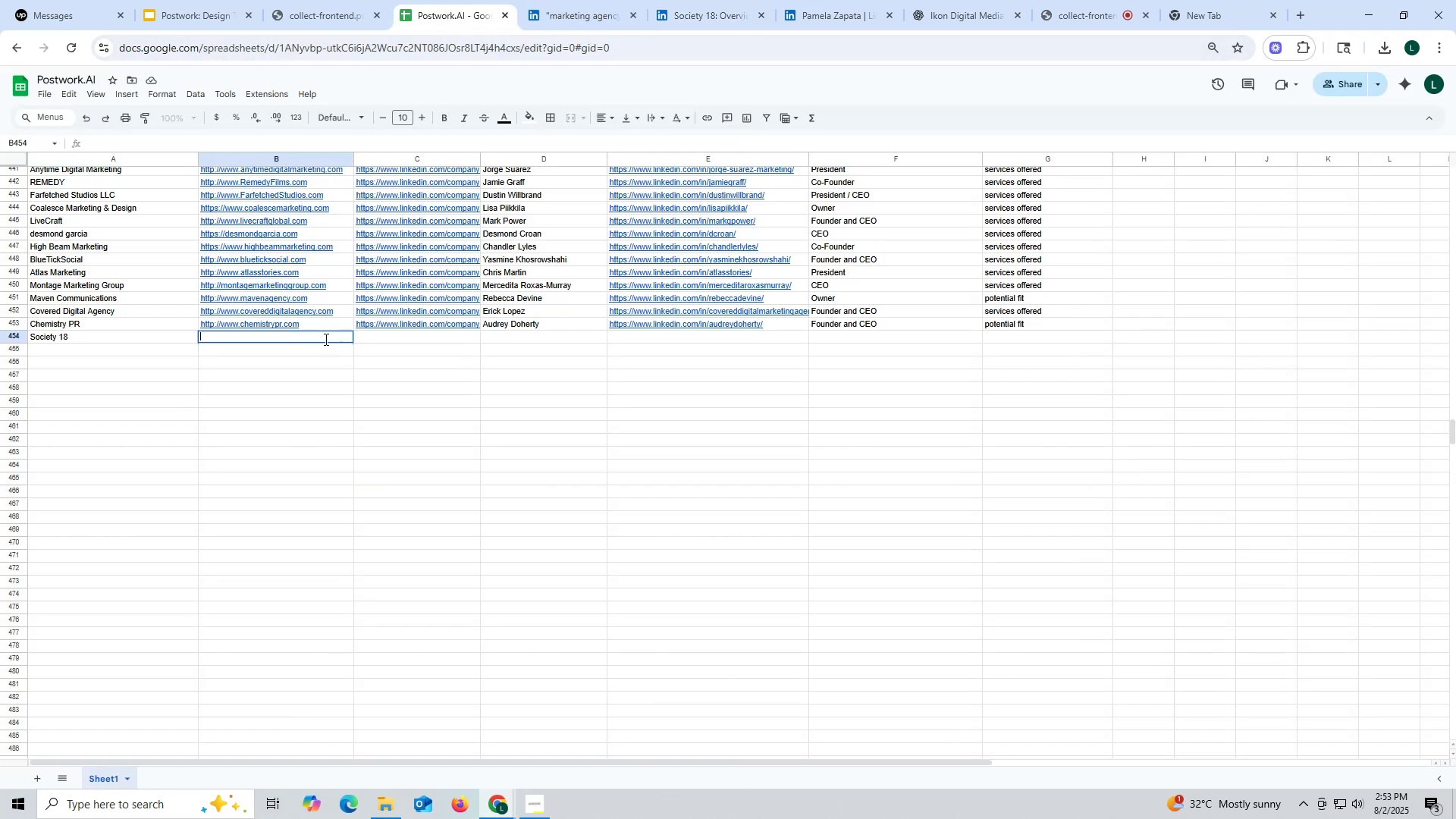 
key(Control+V)
 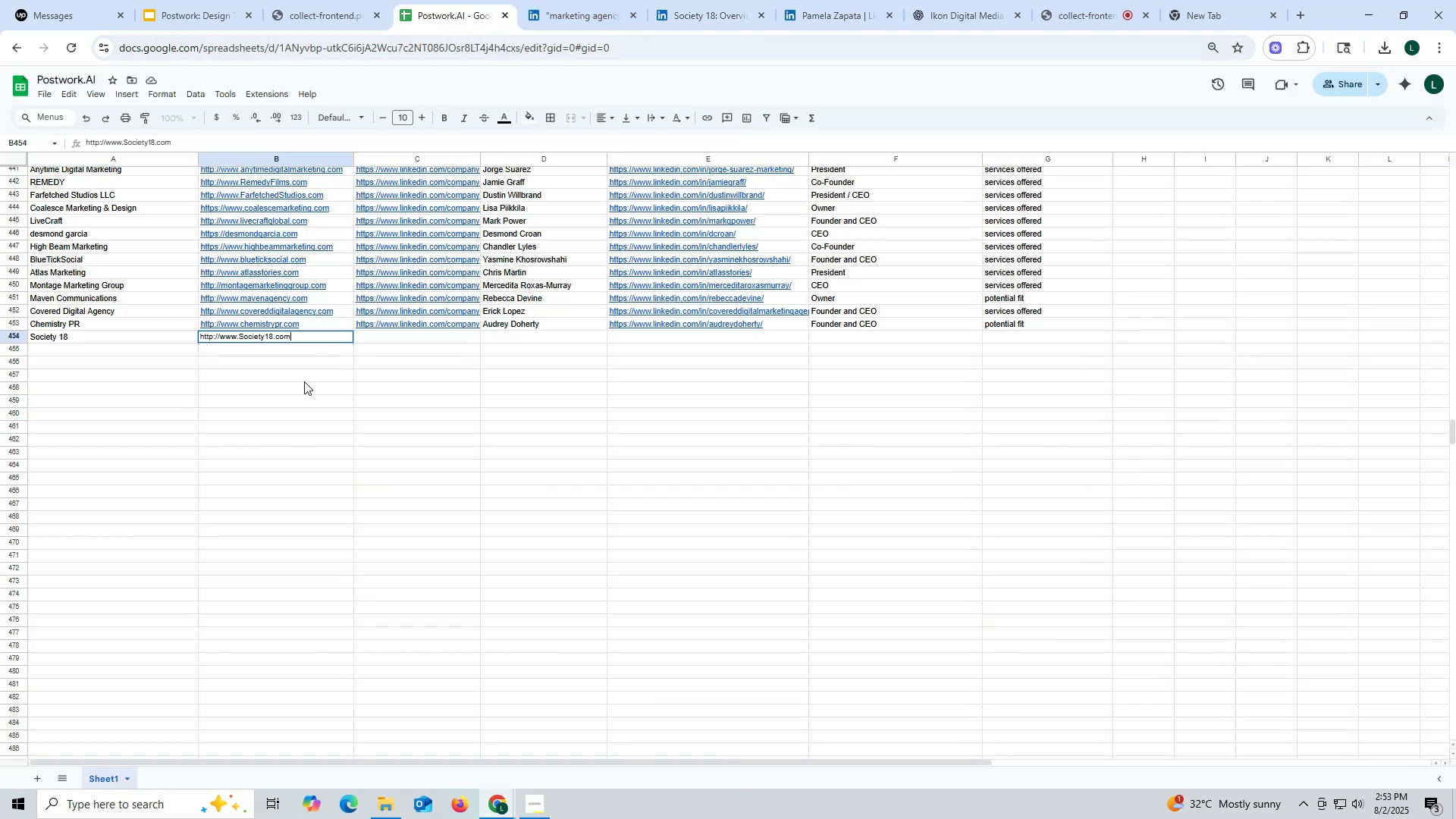 
left_click([304, 381])
 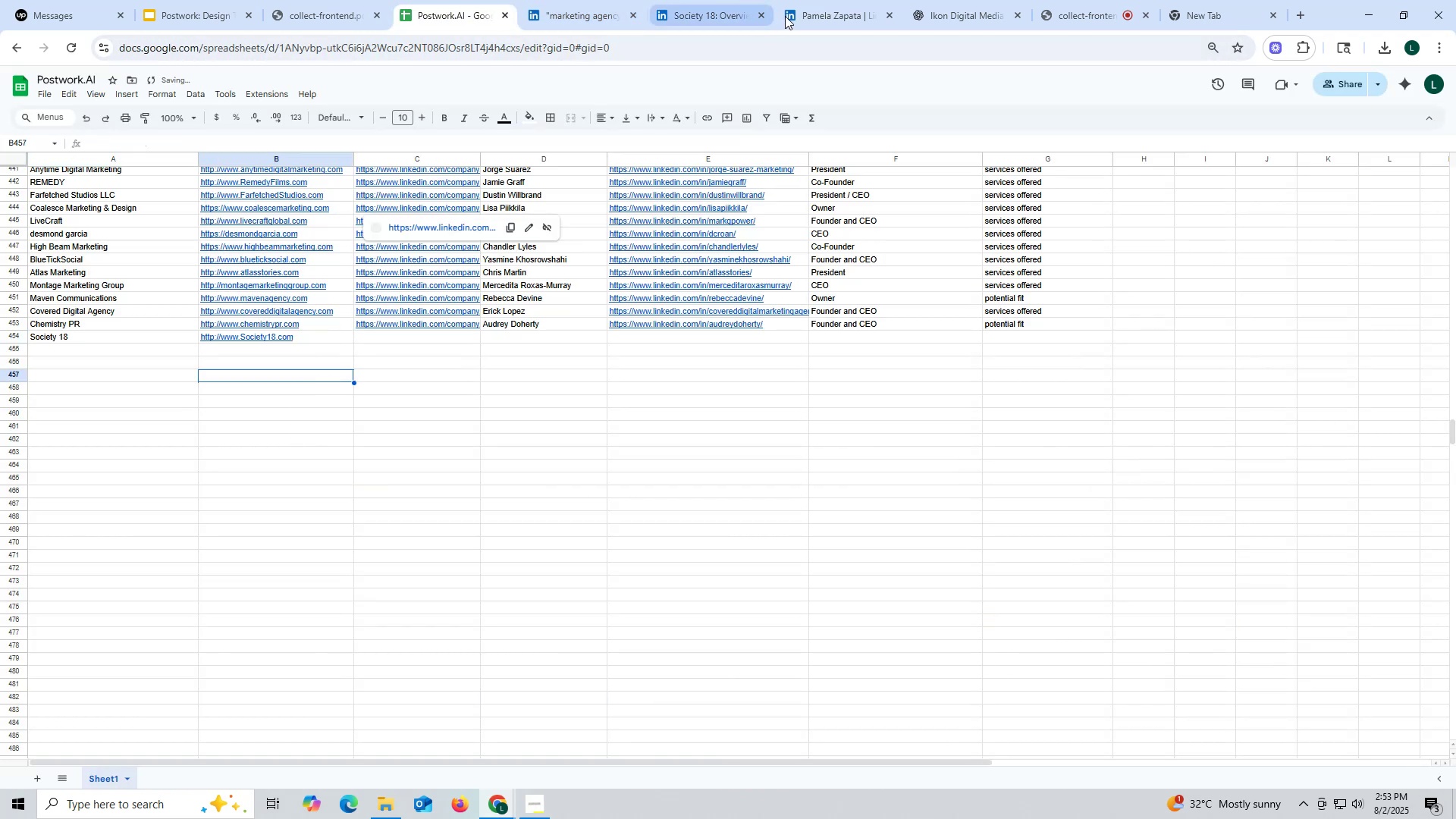 
left_click([808, 11])
 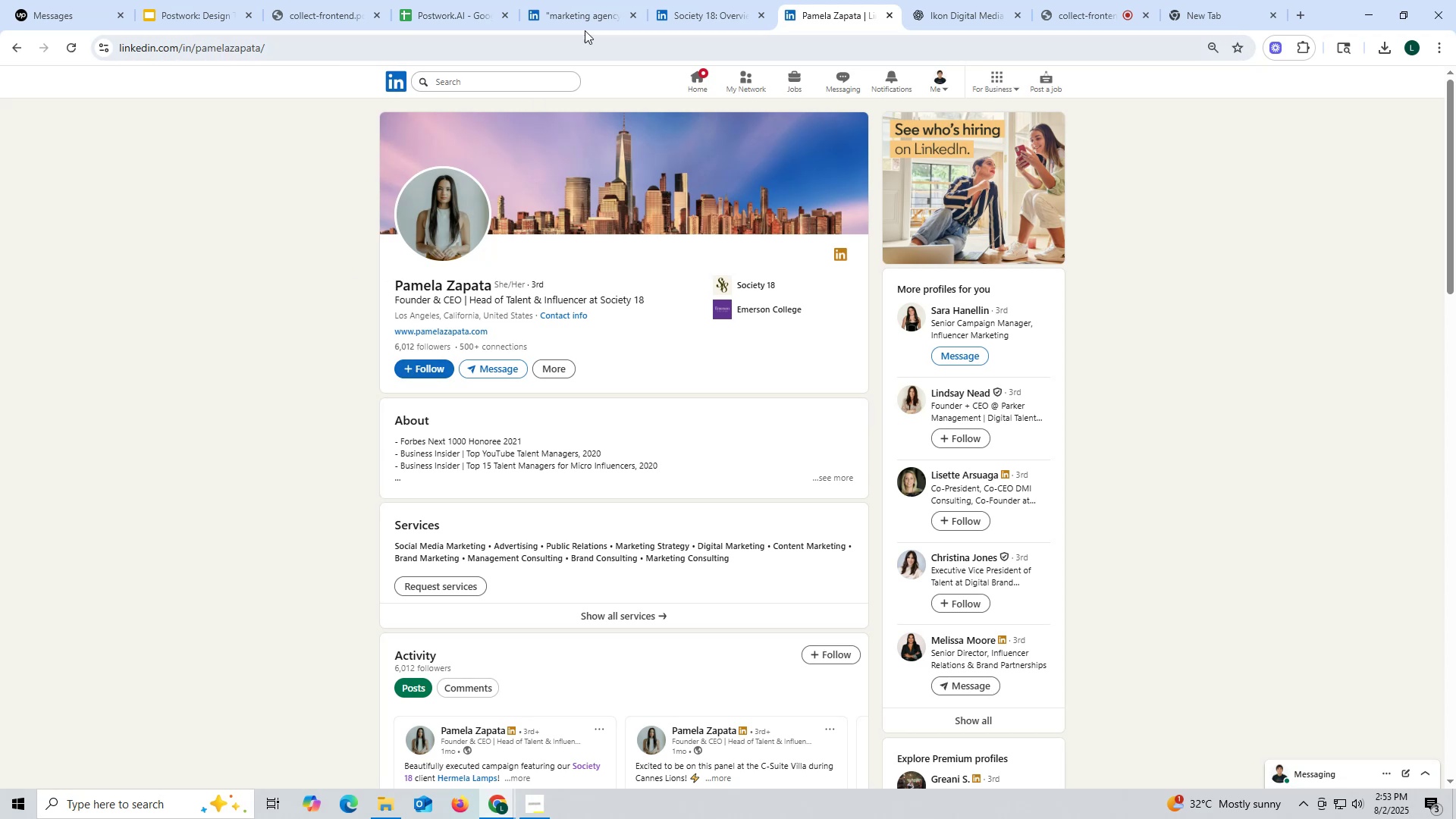 
left_click([463, 11])
 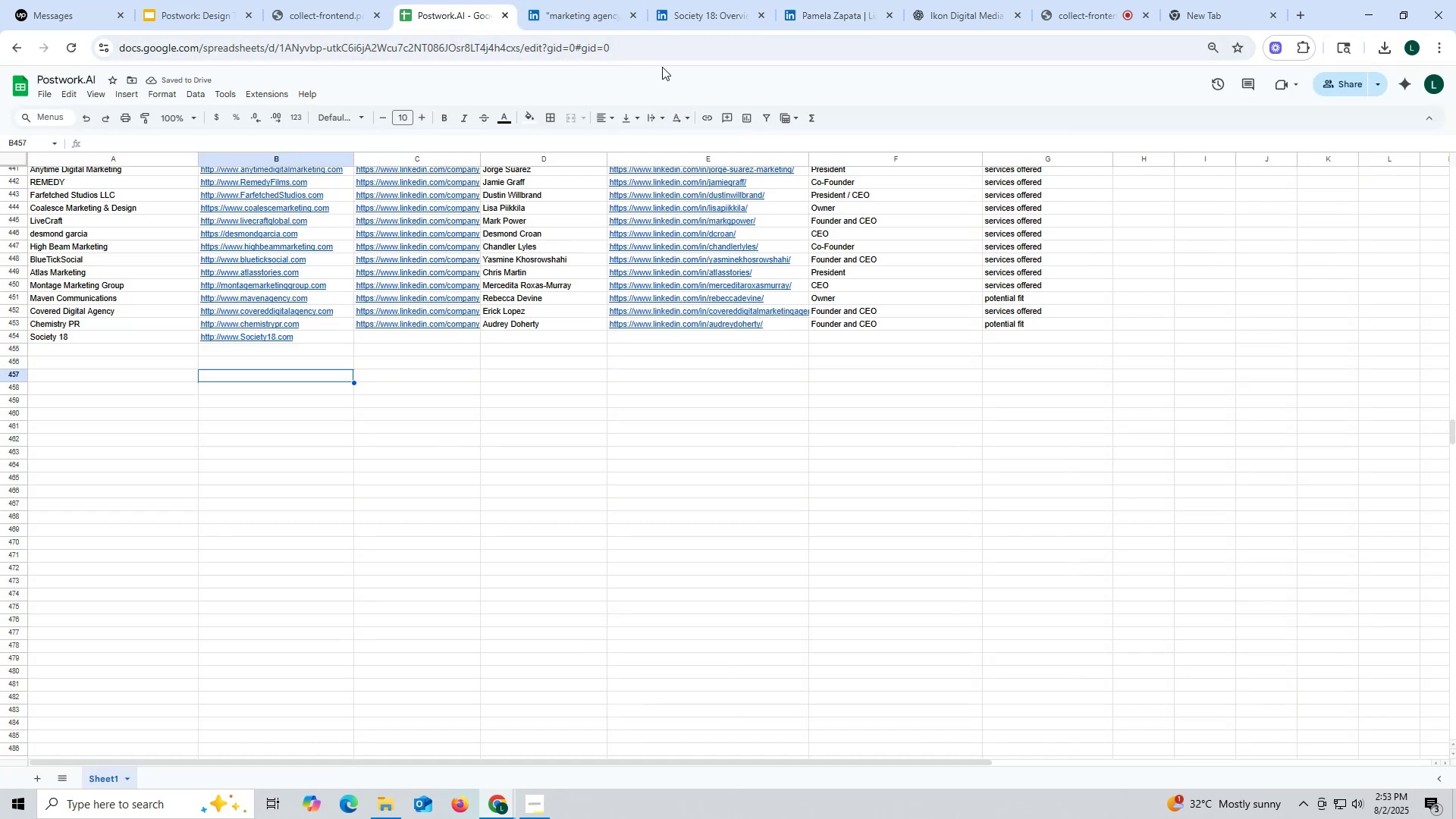 
left_click([711, 10])
 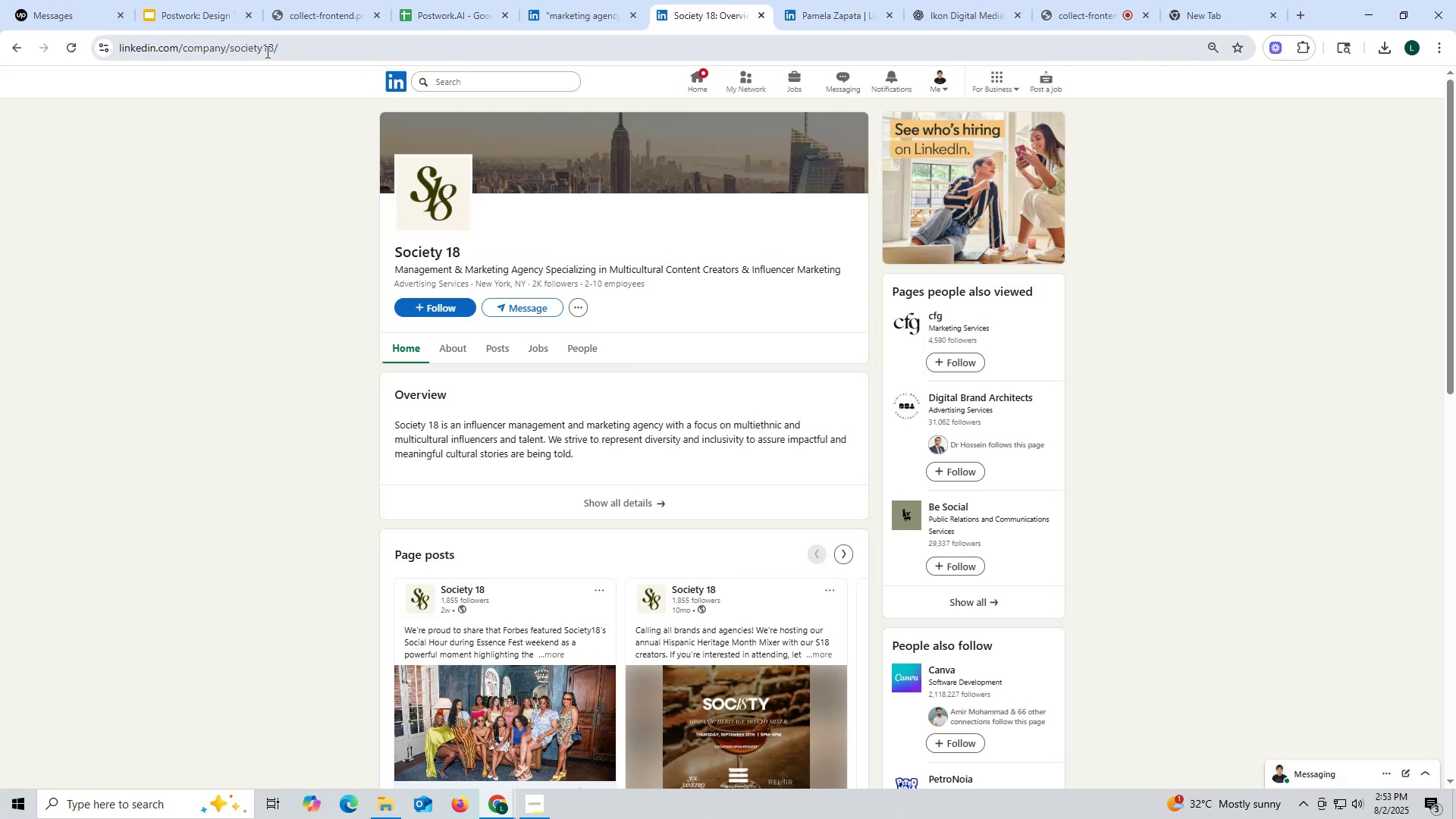 
double_click([266, 52])
 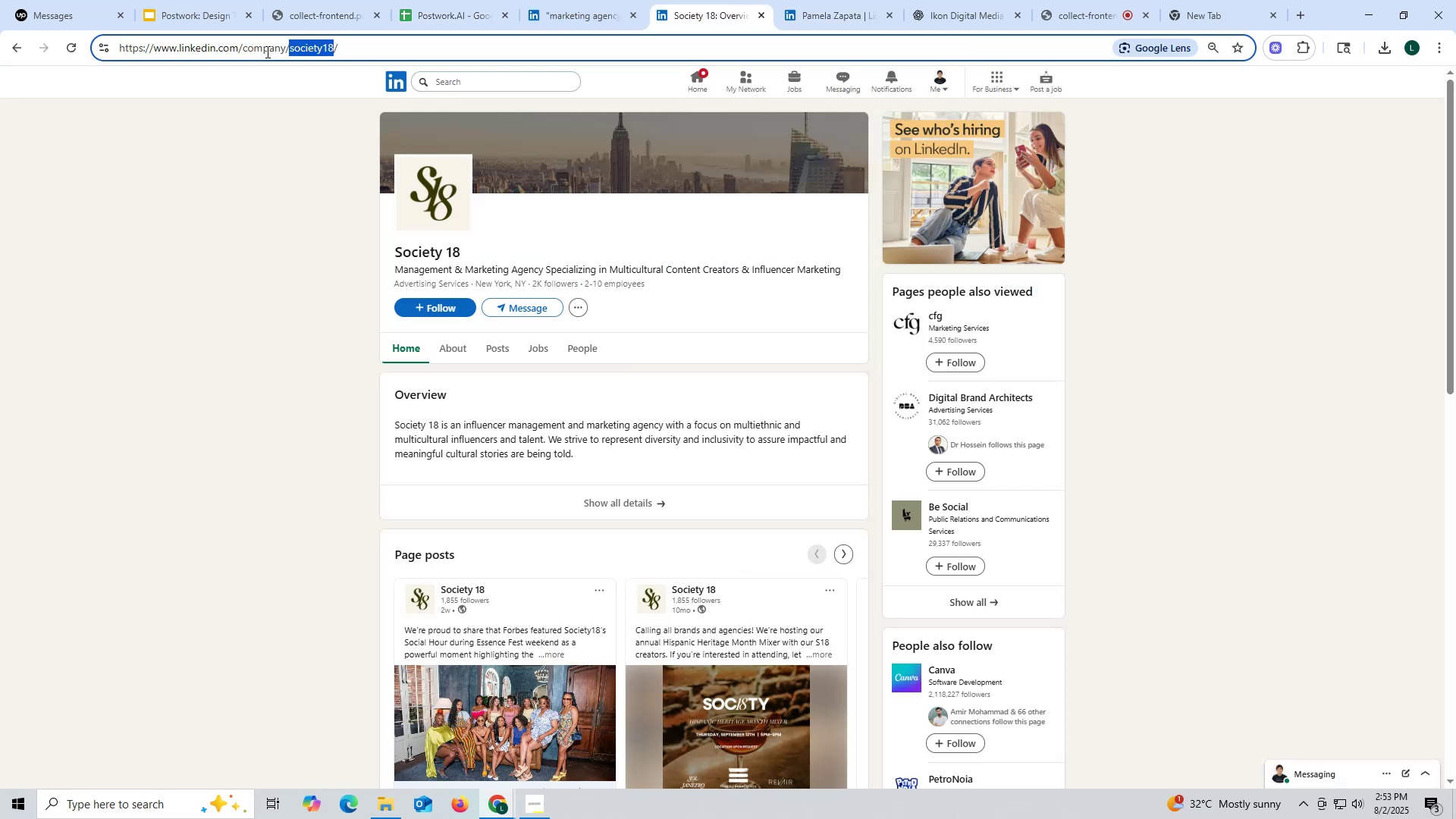 
triple_click([266, 52])
 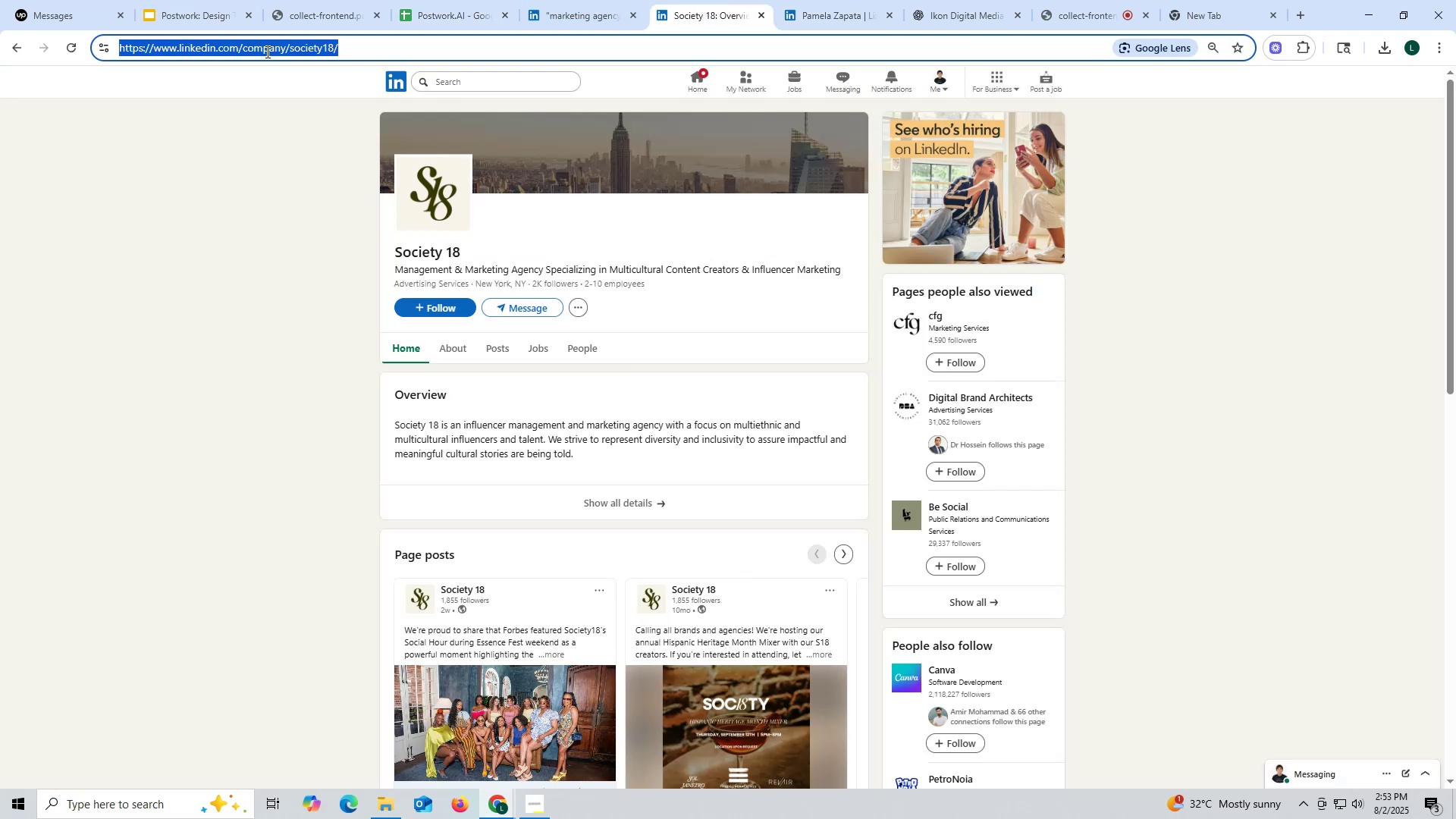 
key(Control+ControlLeft)
 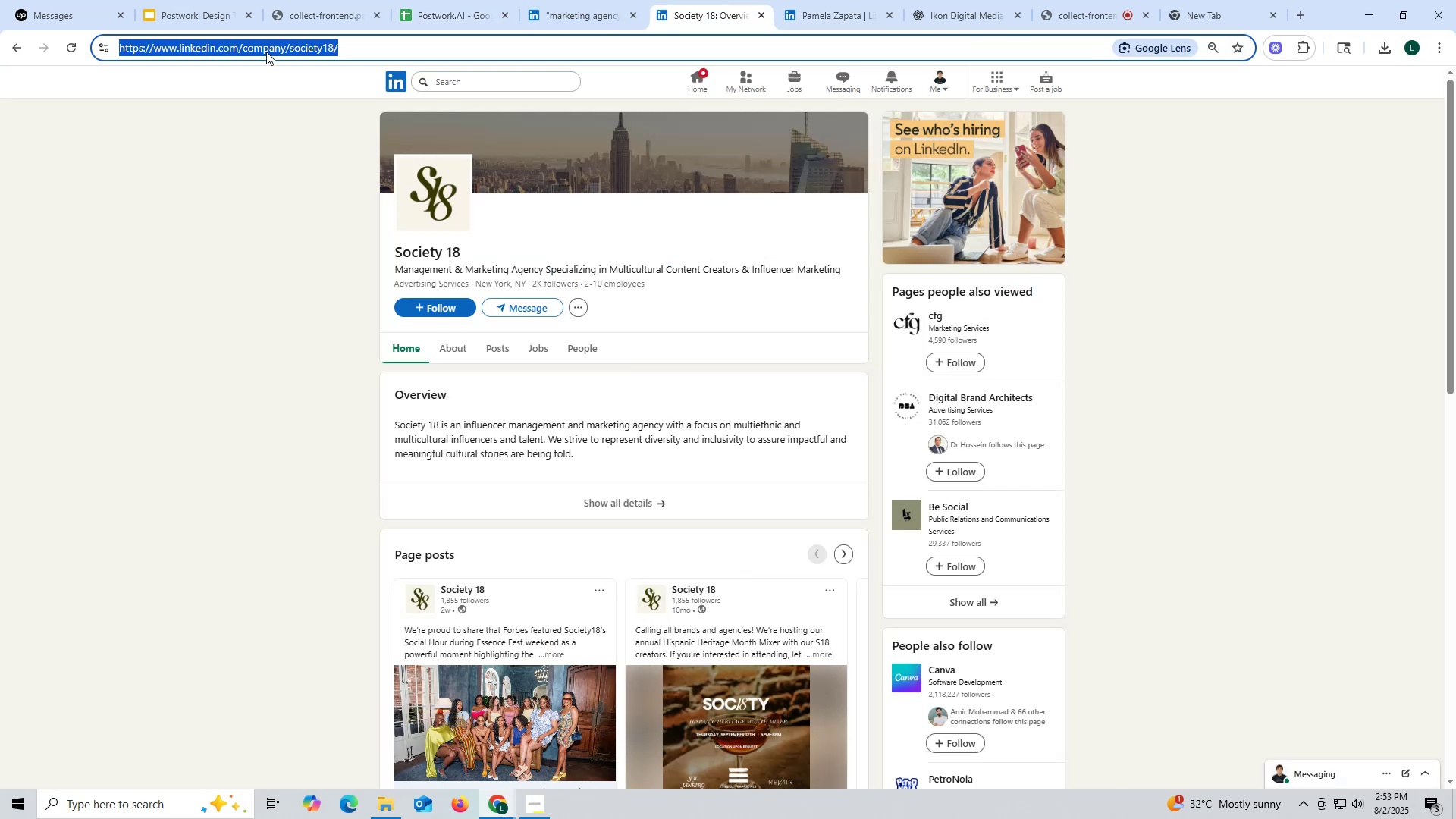 
key(Control+C)
 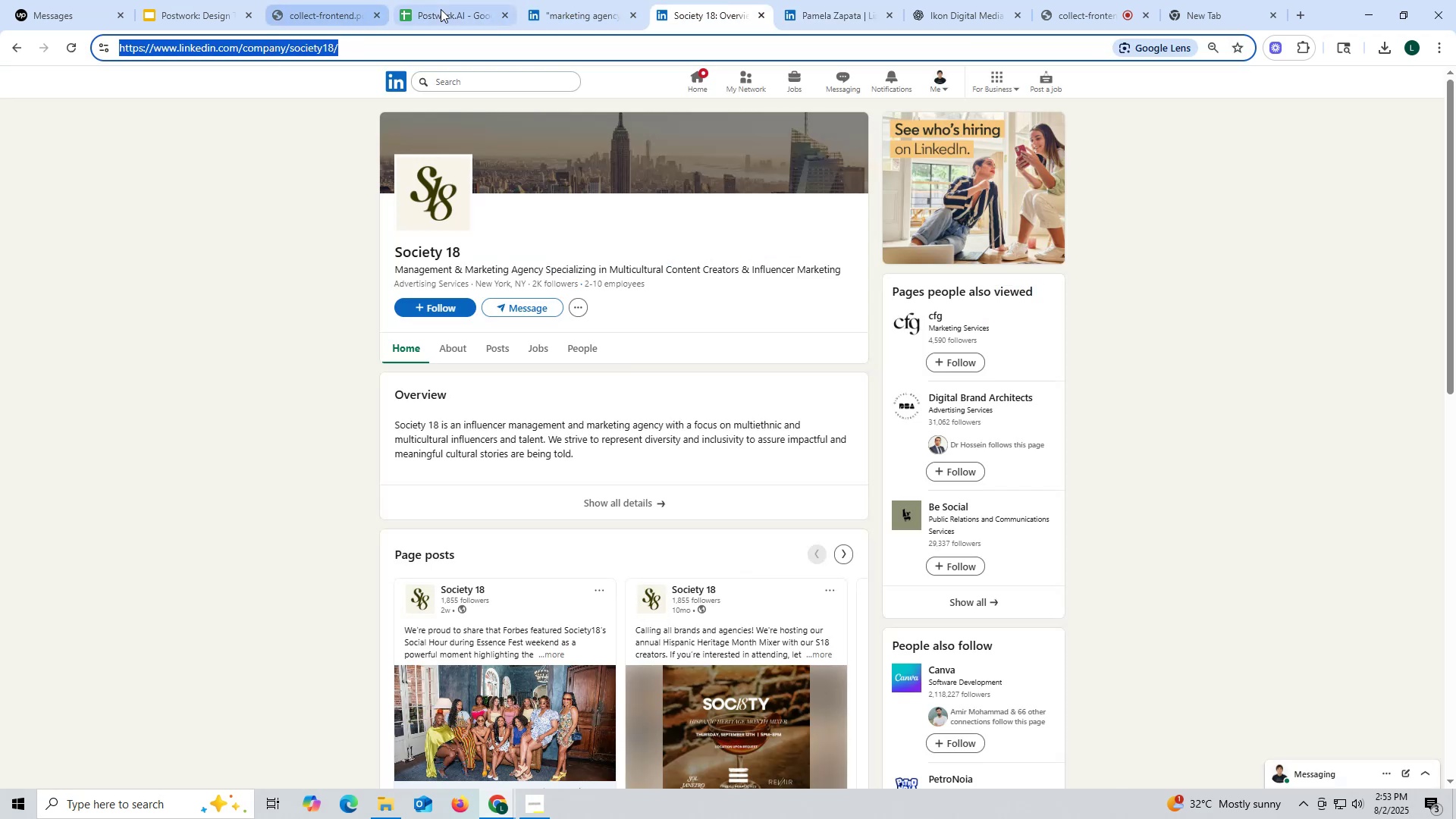 
left_click([447, 9])
 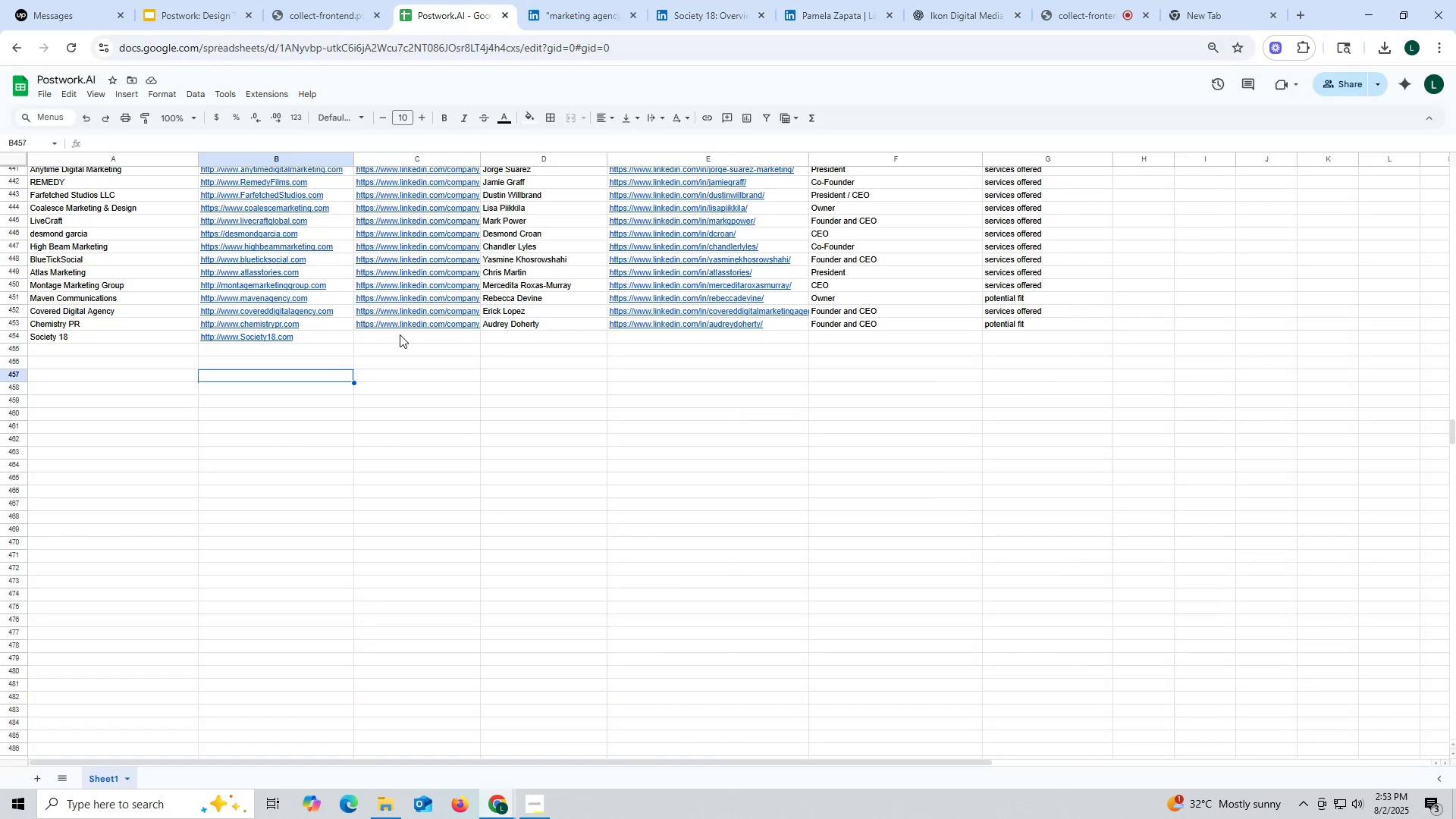 
double_click([400, 334])
 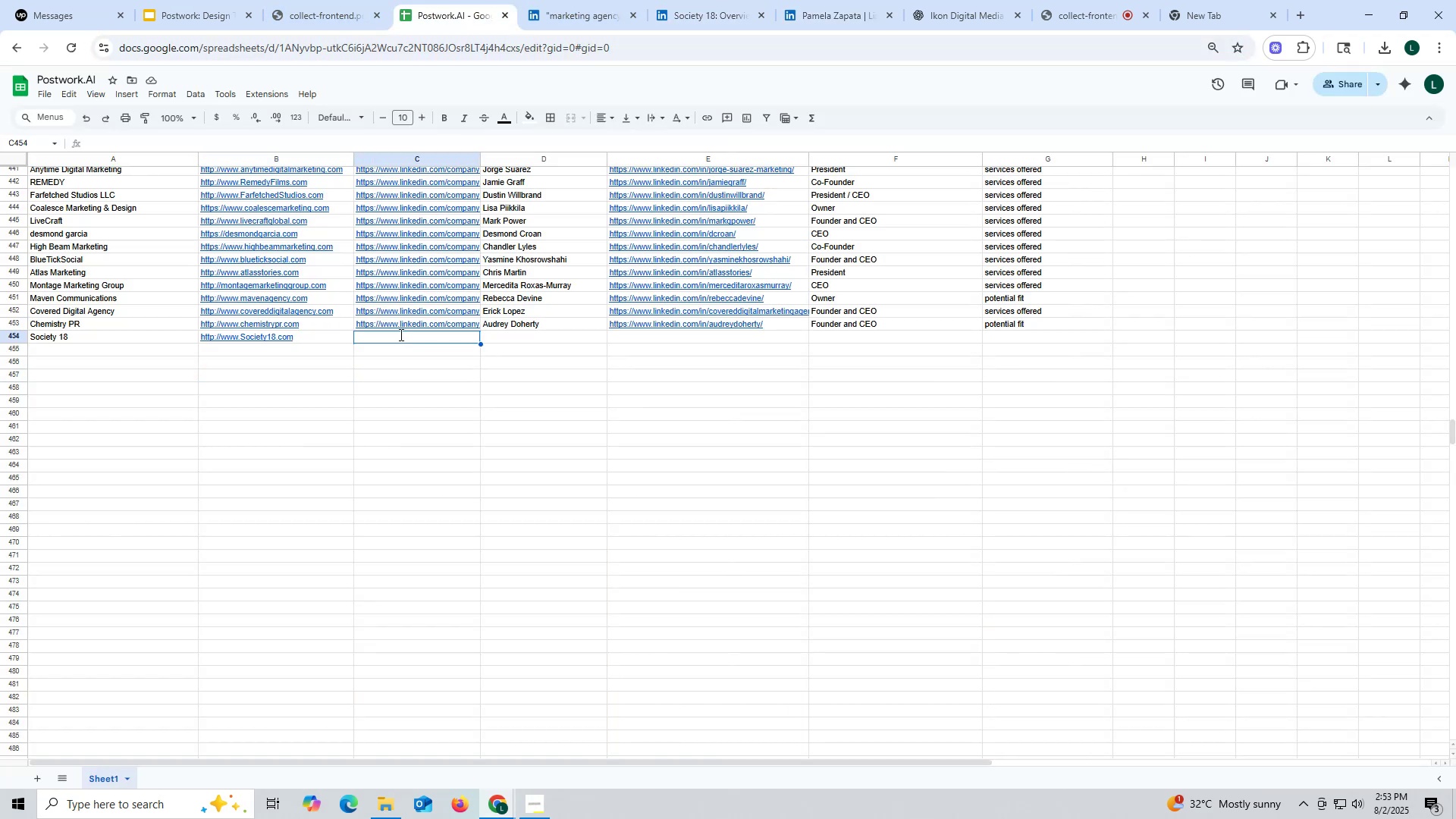 
key(Control+ControlLeft)
 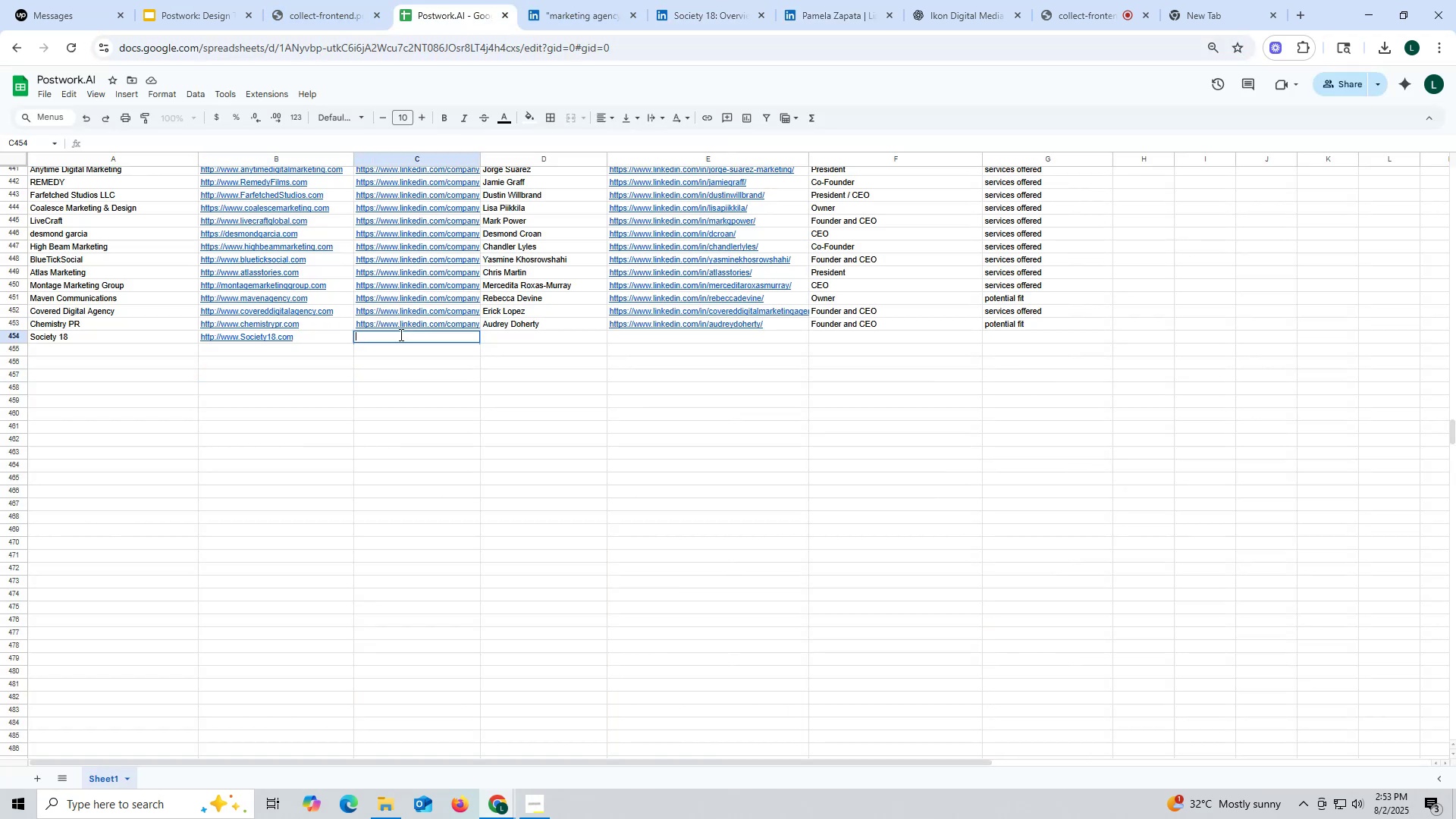 
key(Control+V)
 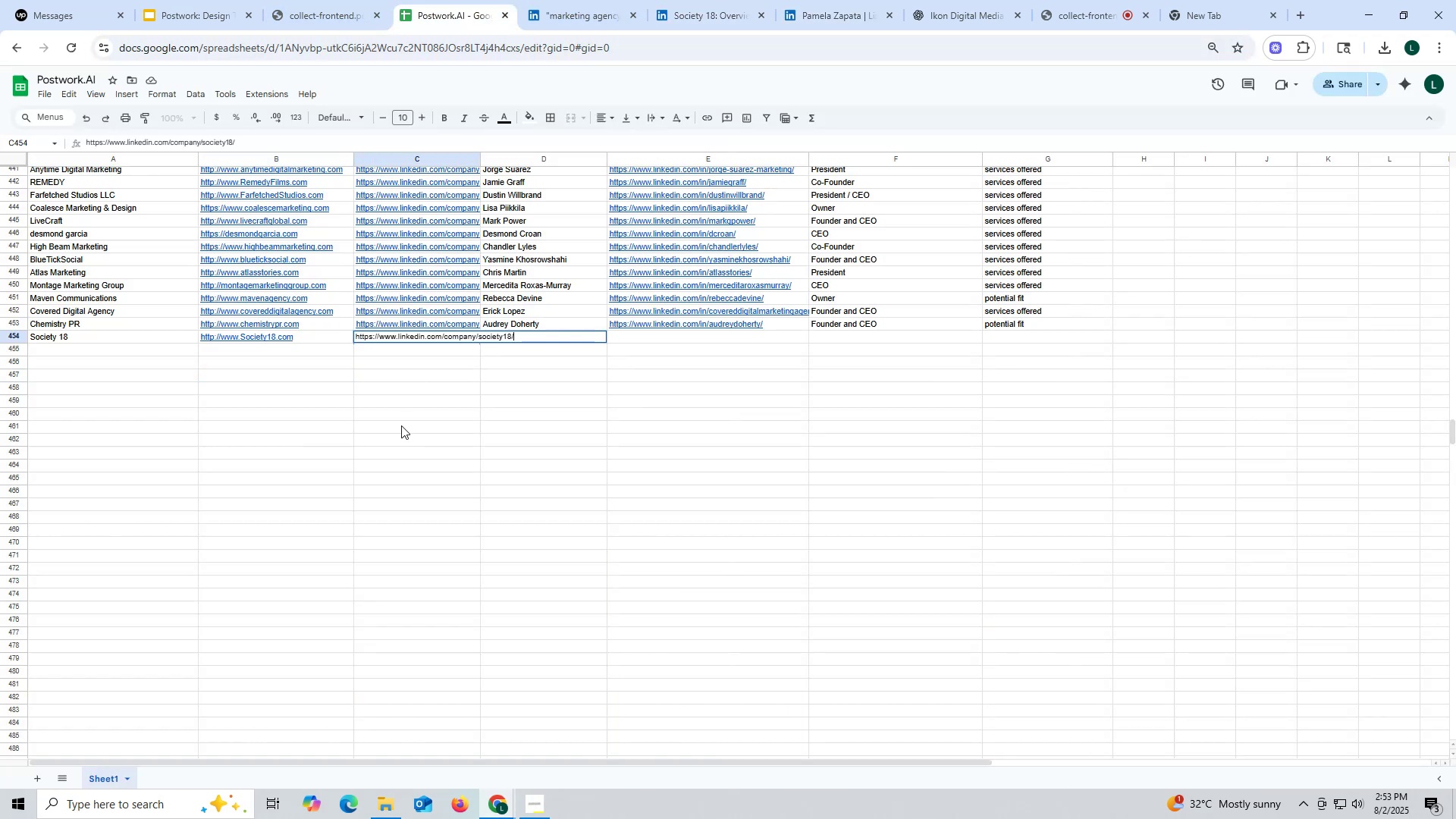 
left_click([403, 424])
 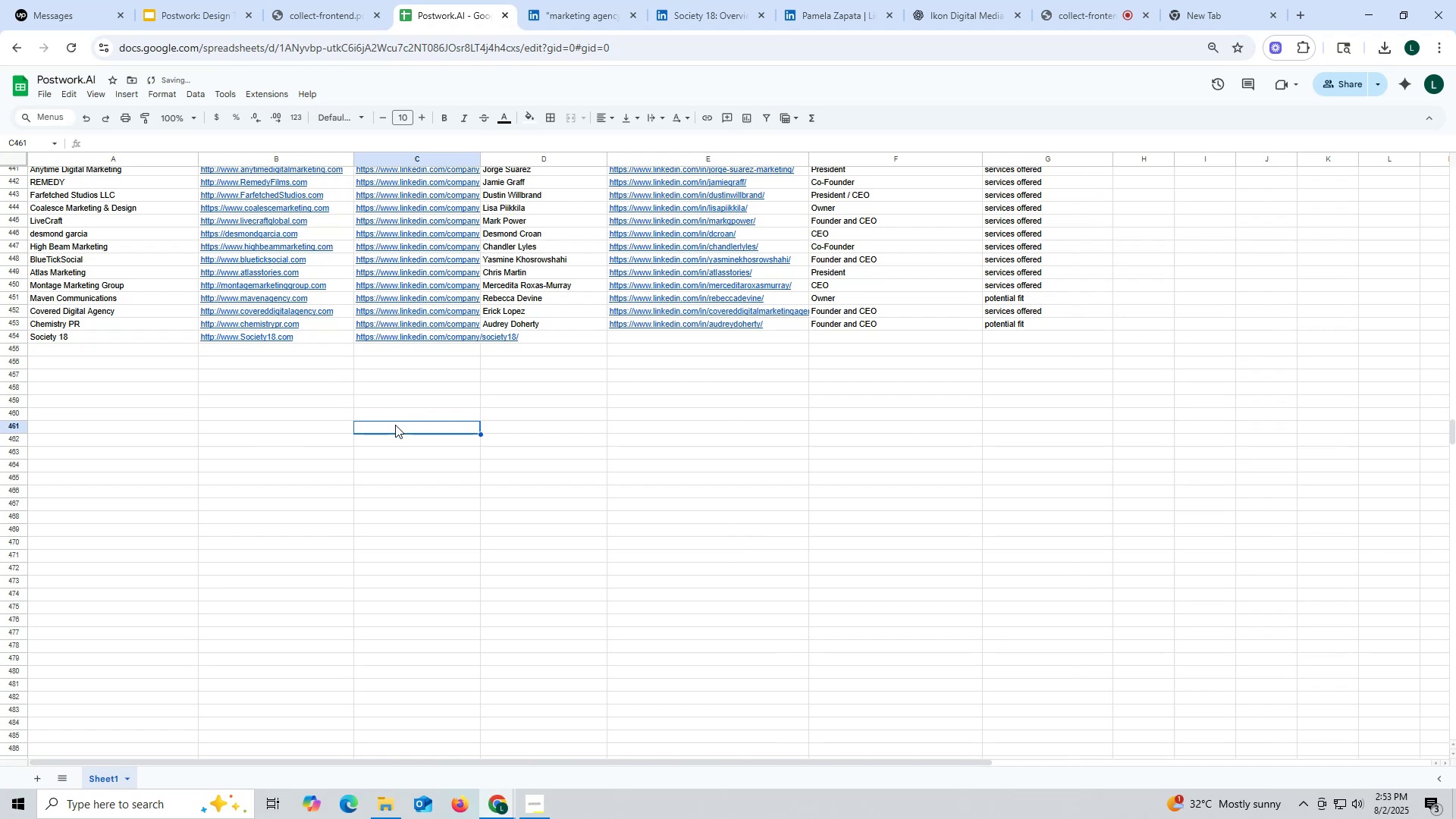 
left_click([500, 384])
 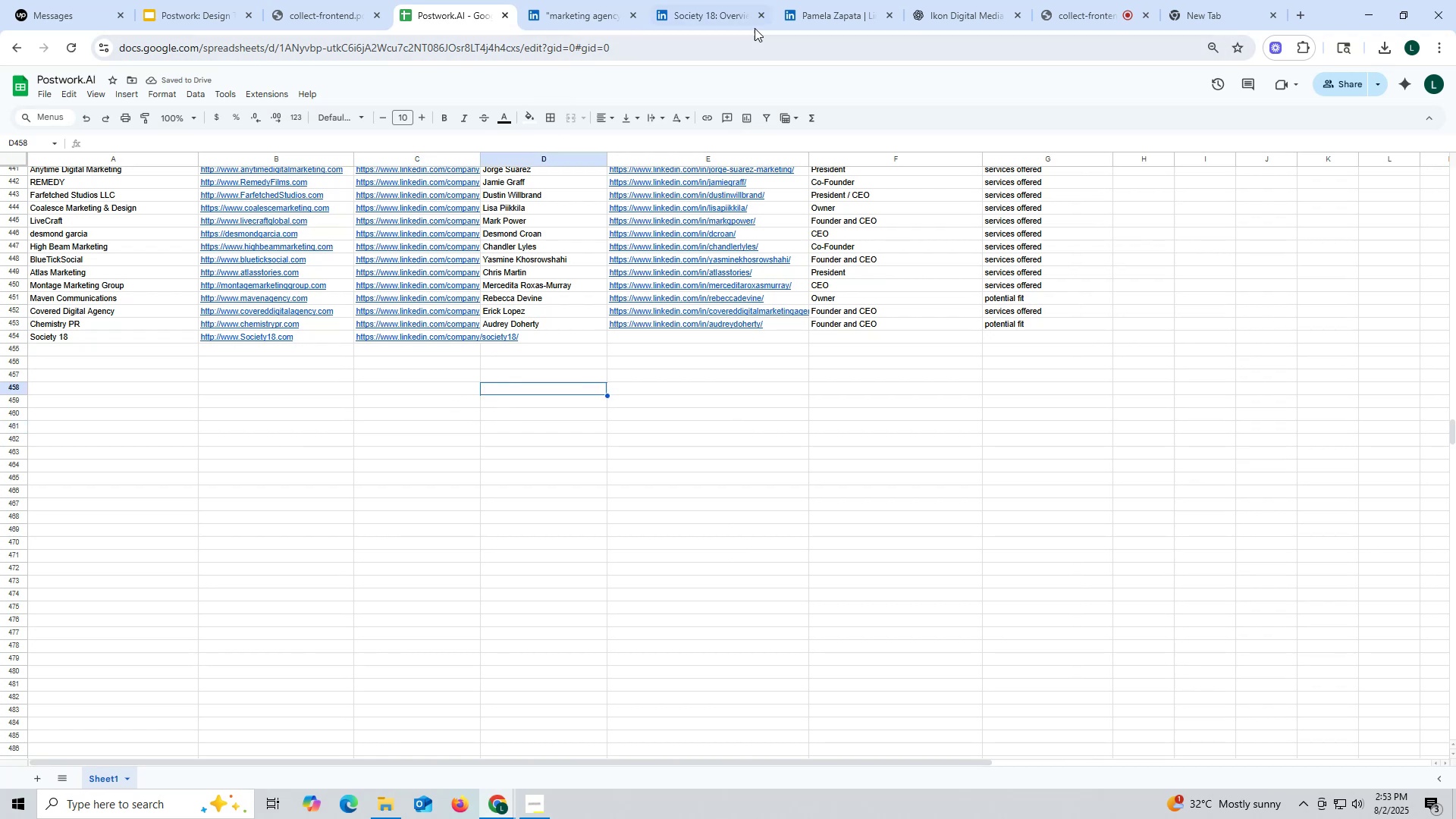 
left_click([740, 13])
 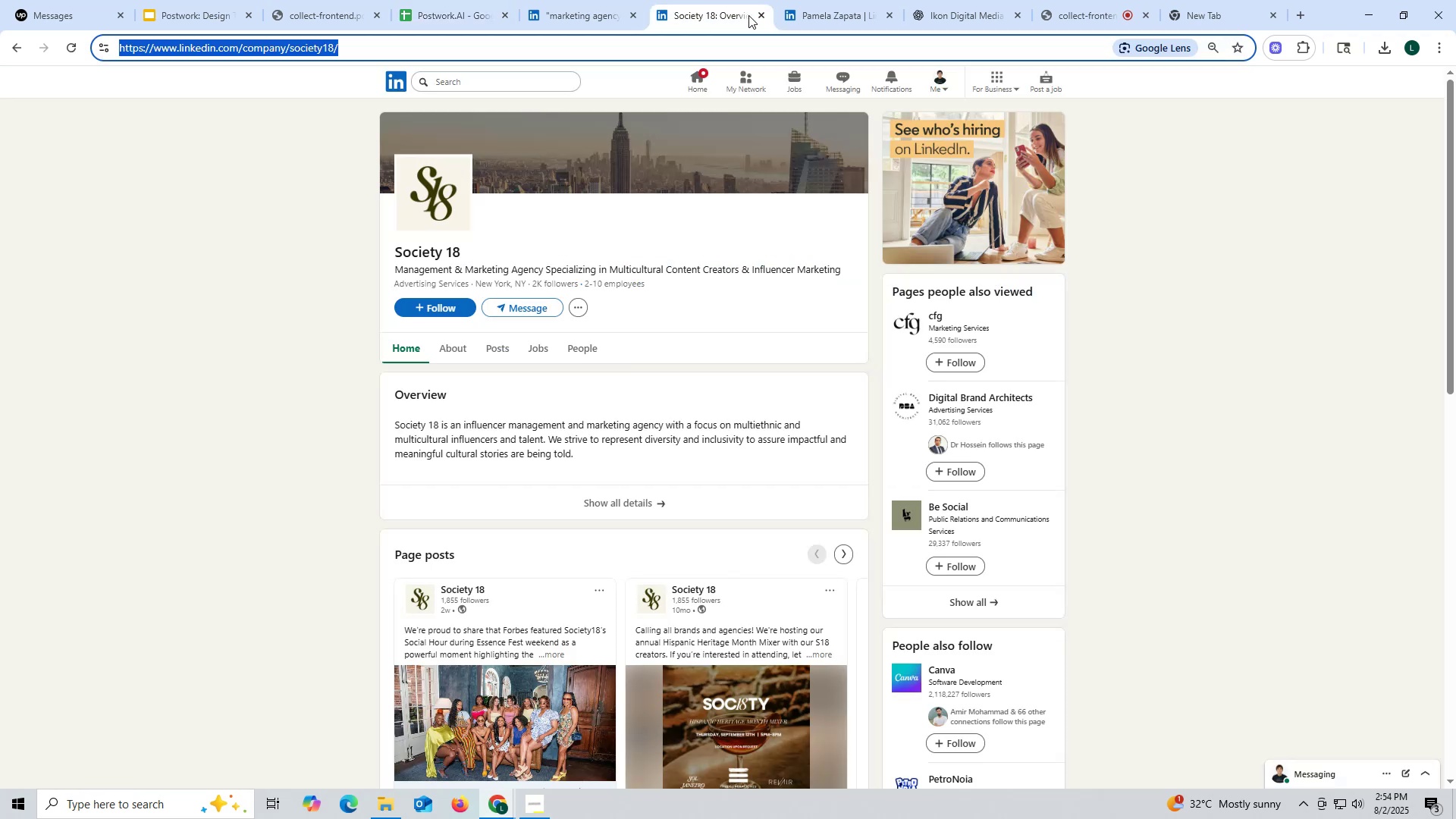 
left_click([760, 13])
 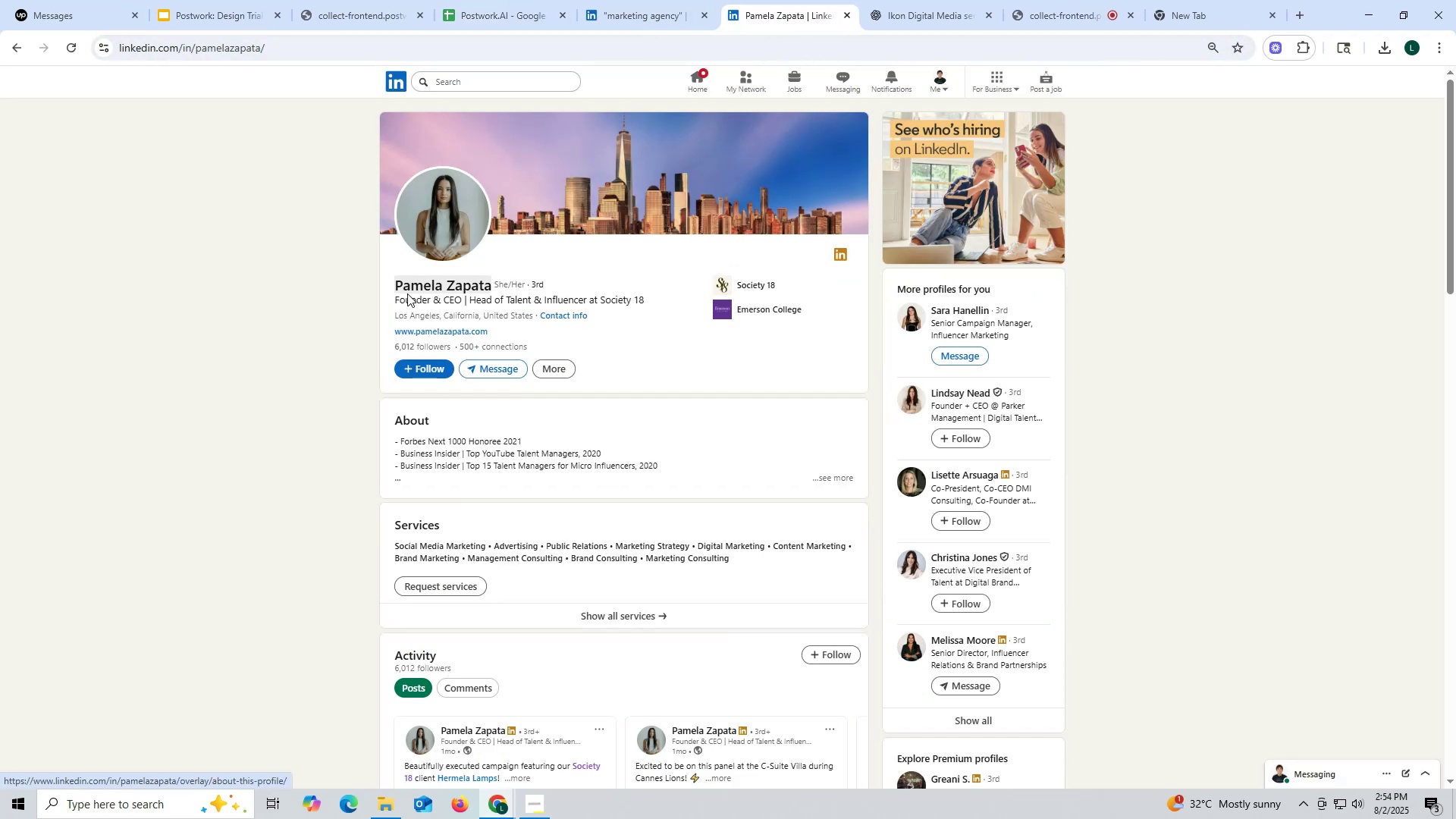 
left_click_drag(start_coordinate=[386, 287], to_coordinate=[493, 286])
 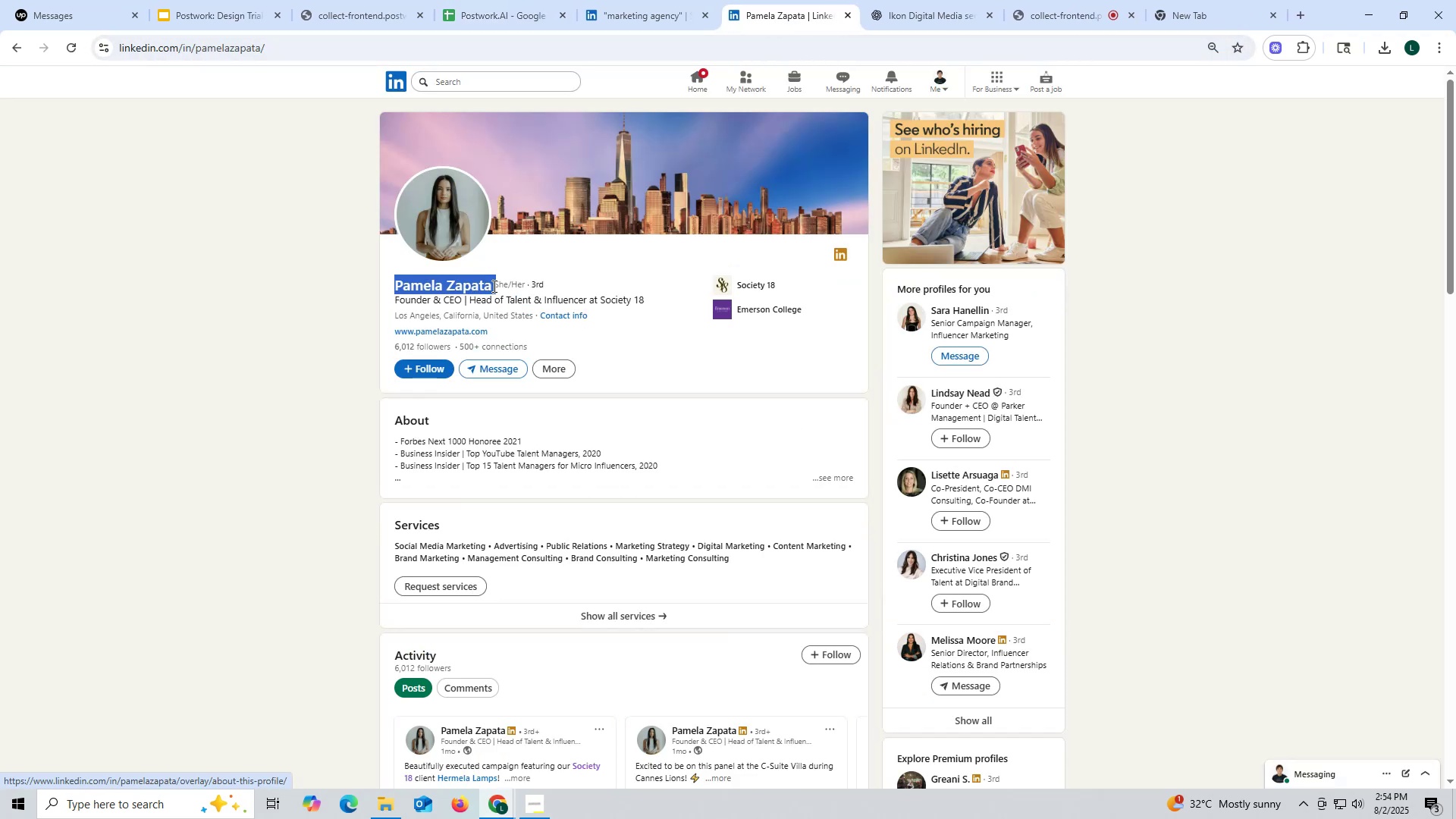 
key(Control+ControlLeft)
 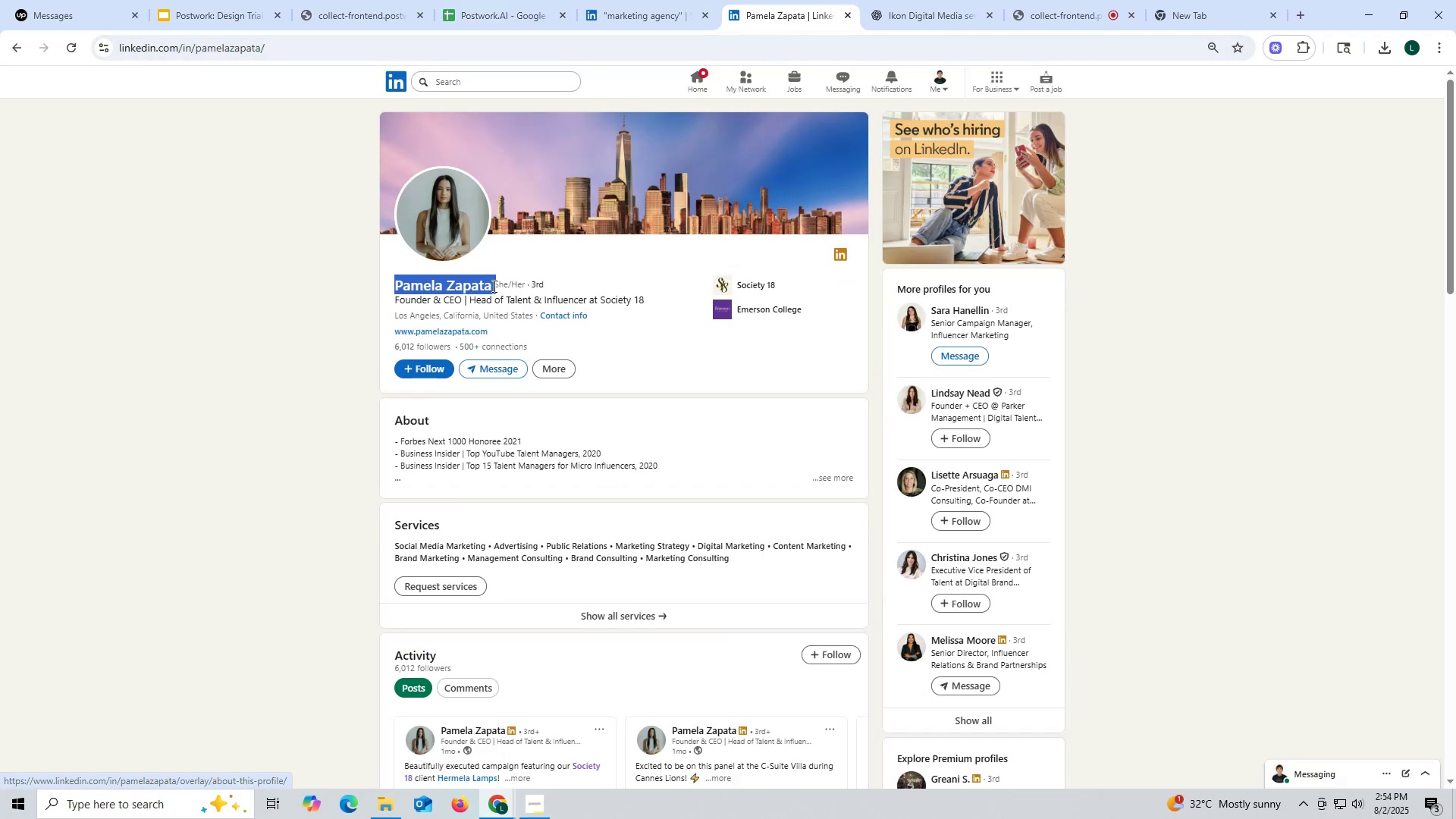 
key(Control+C)
 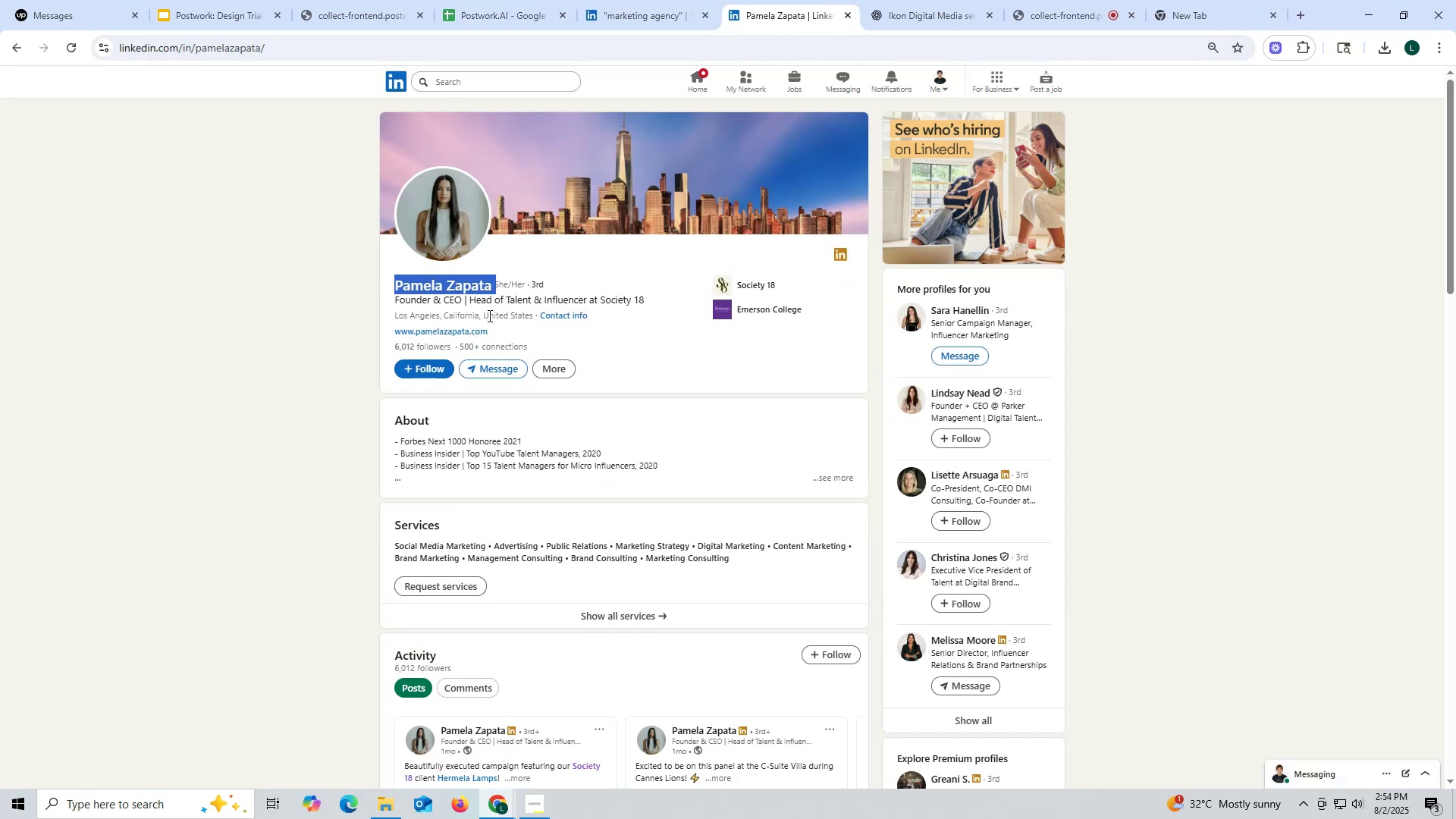 
key(Control+ControlLeft)
 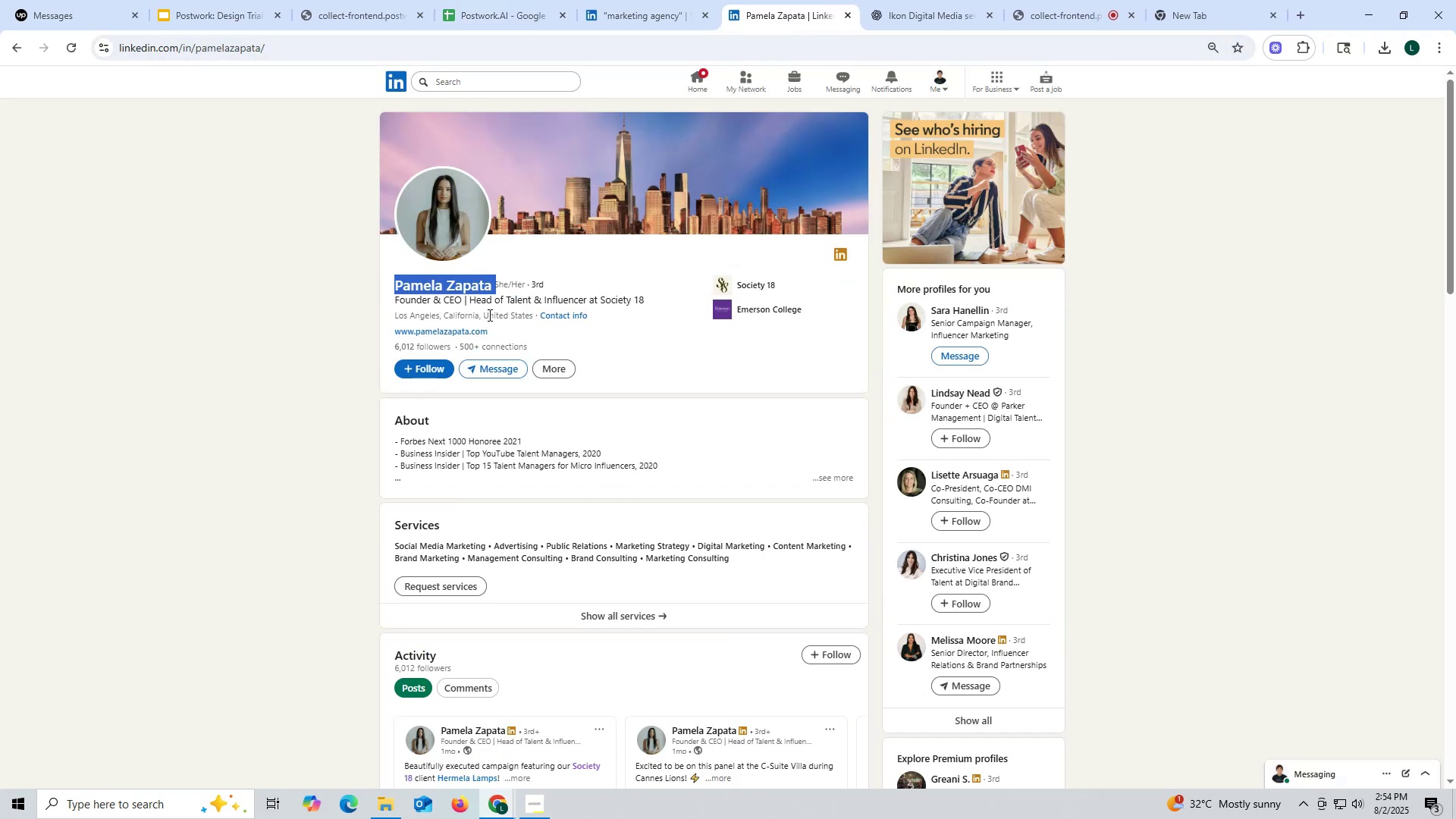 
key(Control+C)
 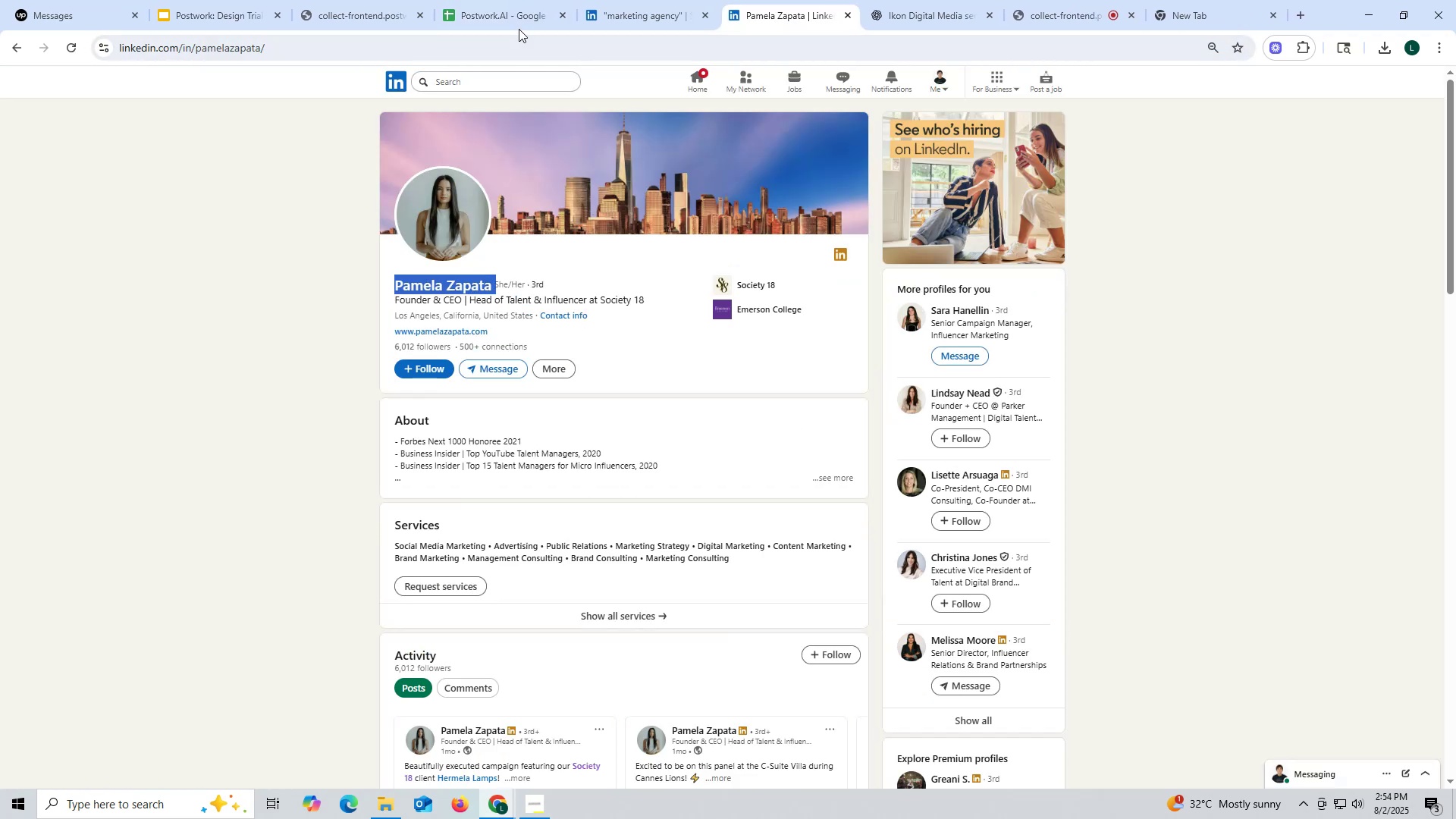 
left_click([516, 26])
 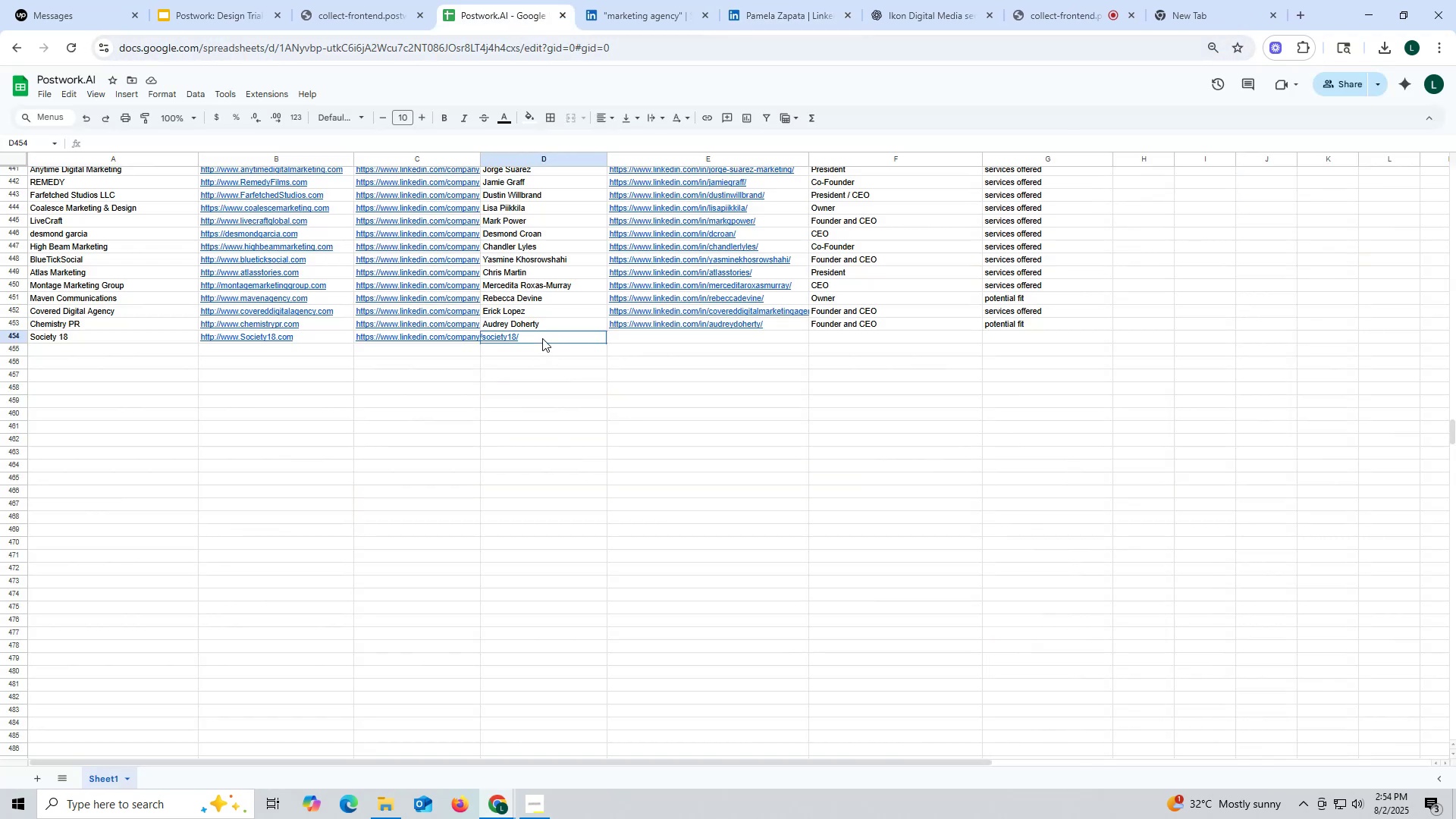 
double_click([542, 336])
 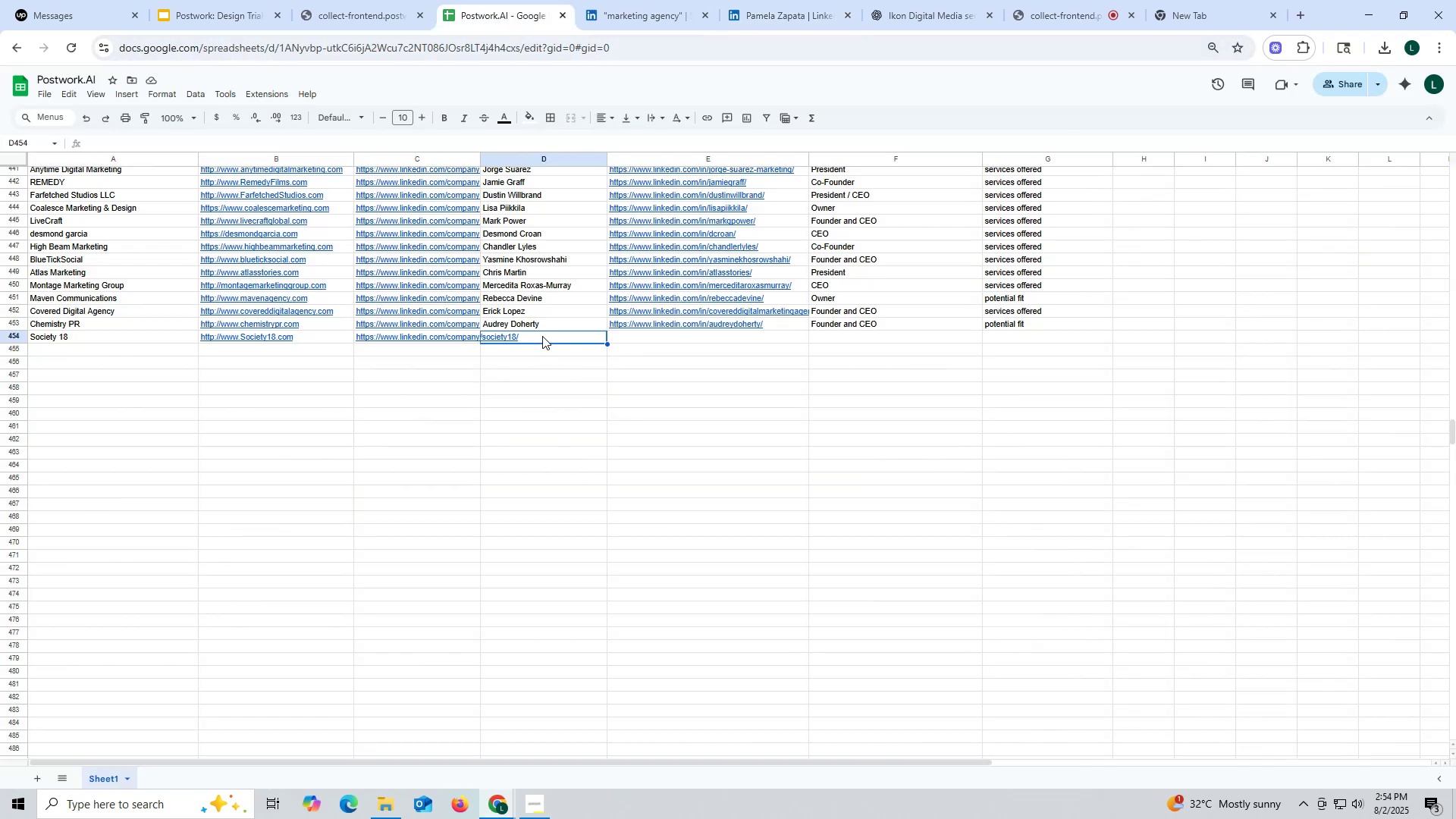 
triple_click([542, 336])
 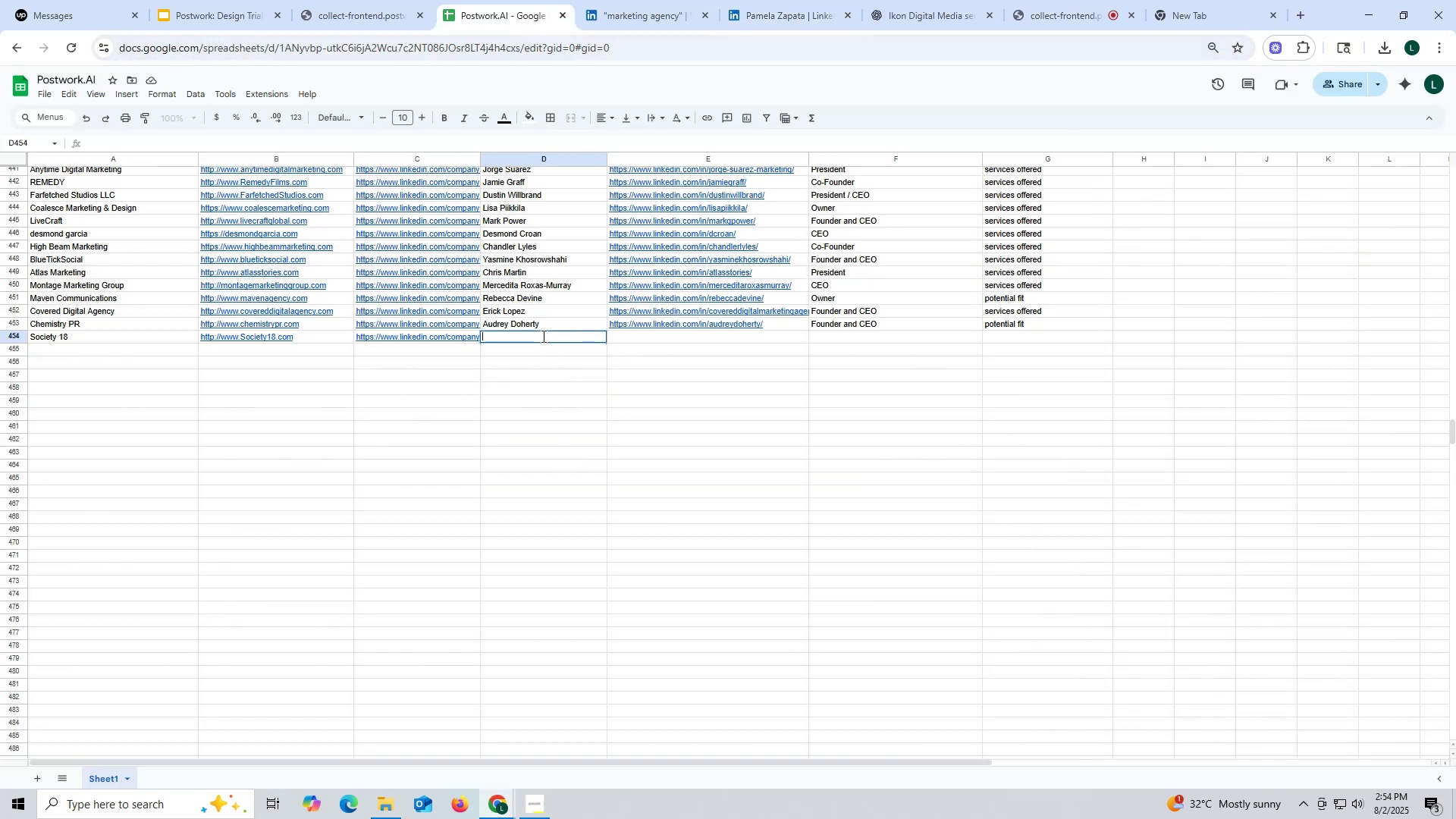 
key(Control+ControlLeft)
 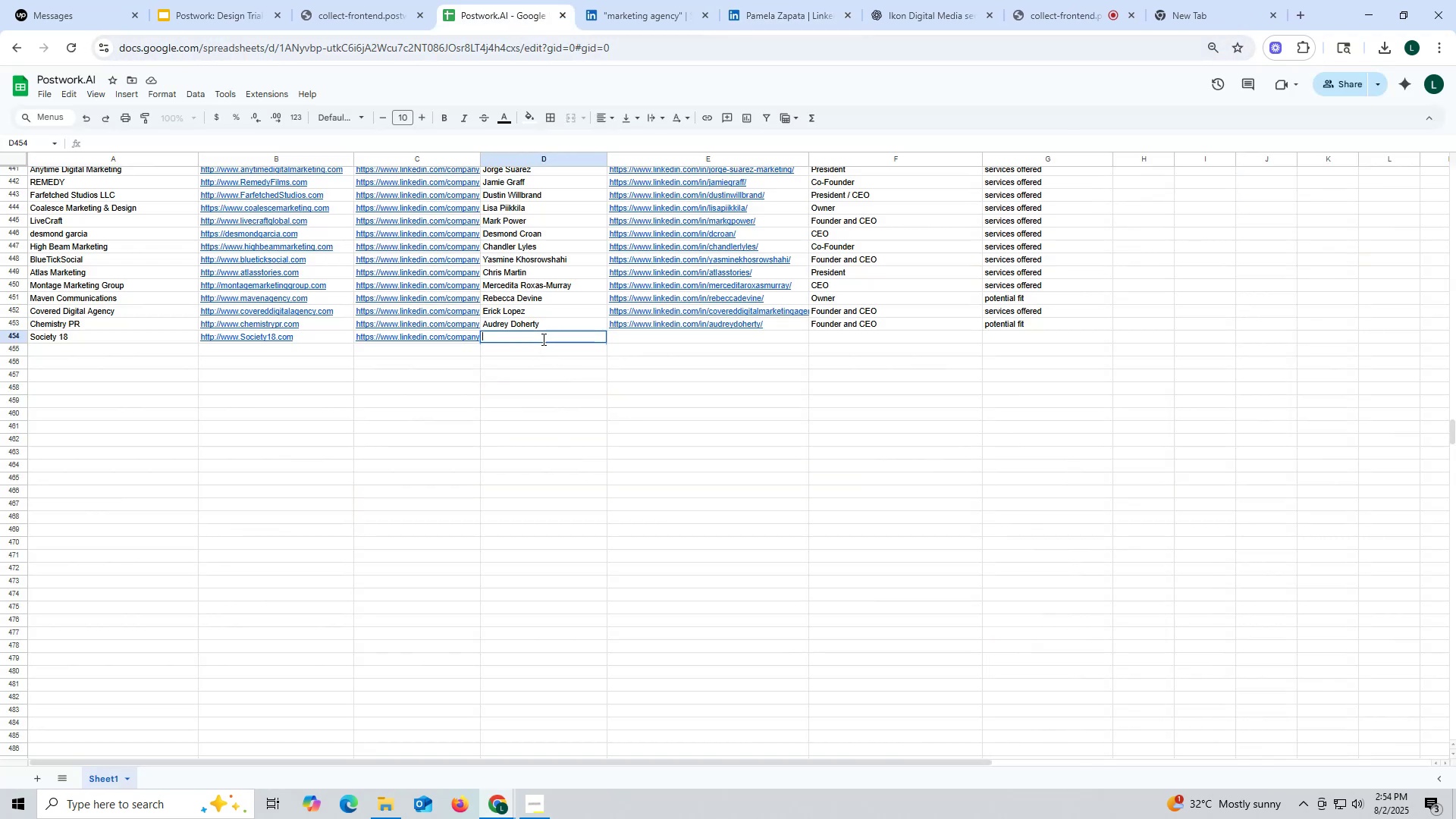 
key(Control+V)
 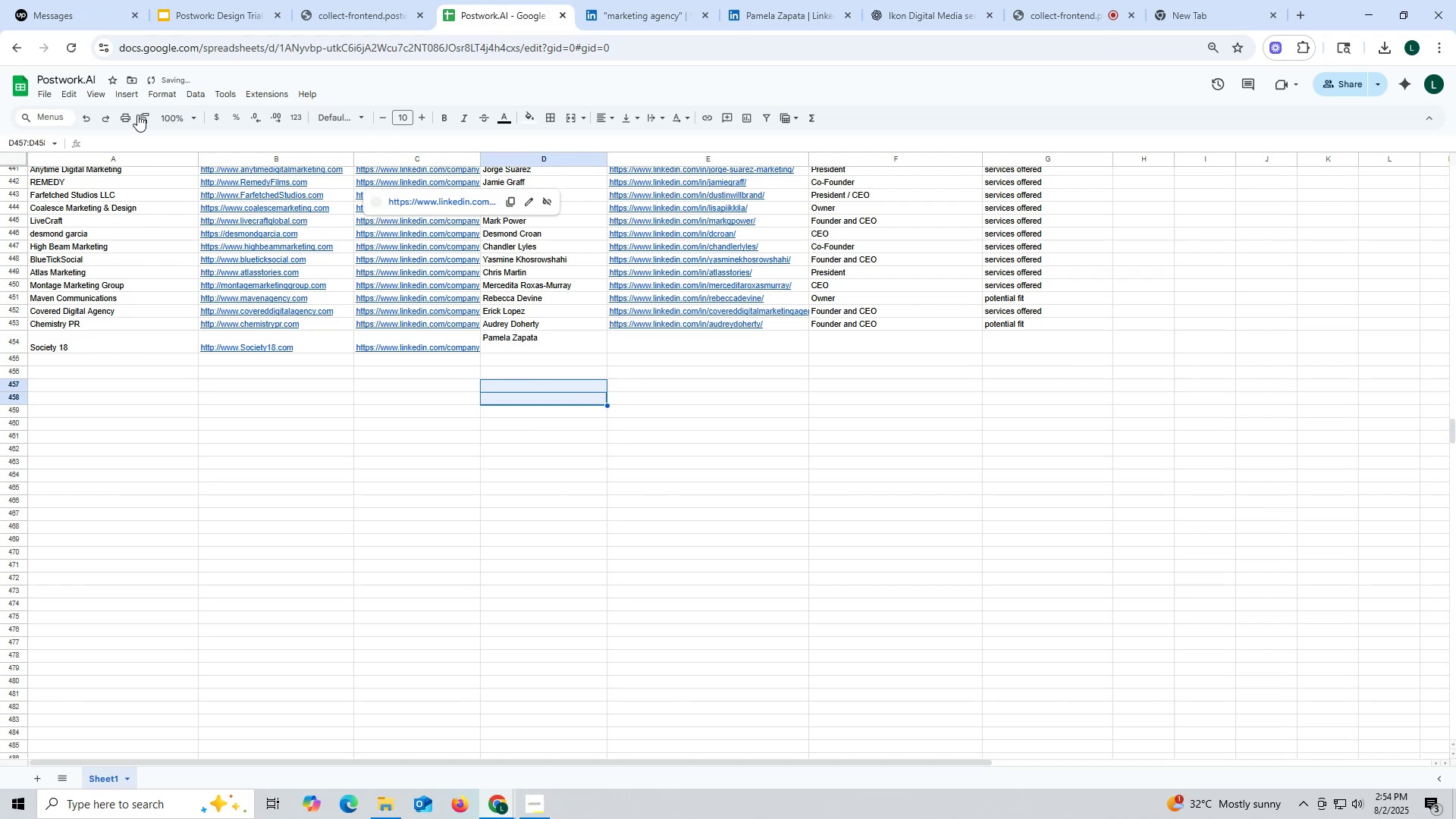 
left_click([87, 113])
 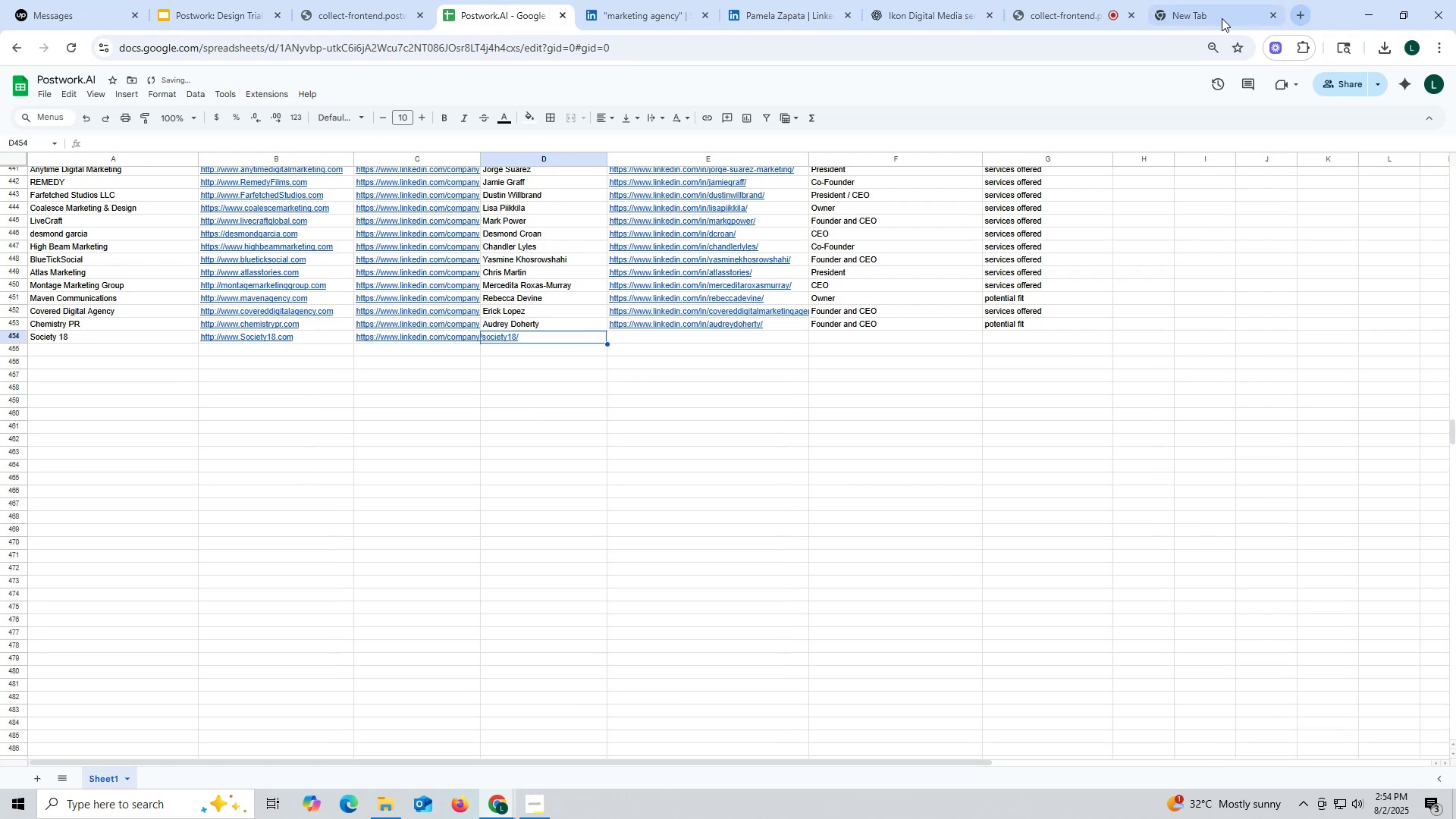 
key(Control+ControlLeft)
 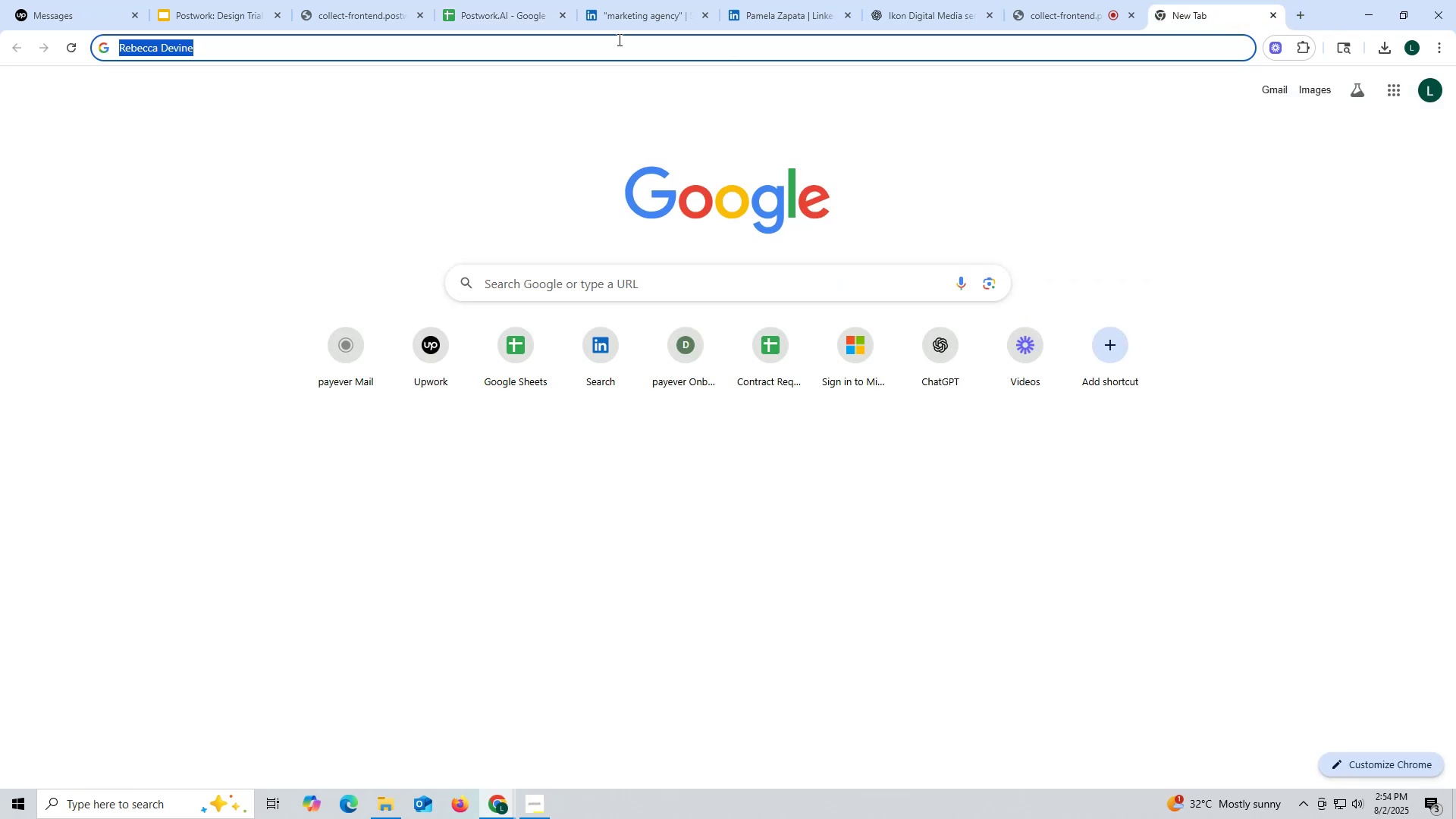 
key(Control+V)
 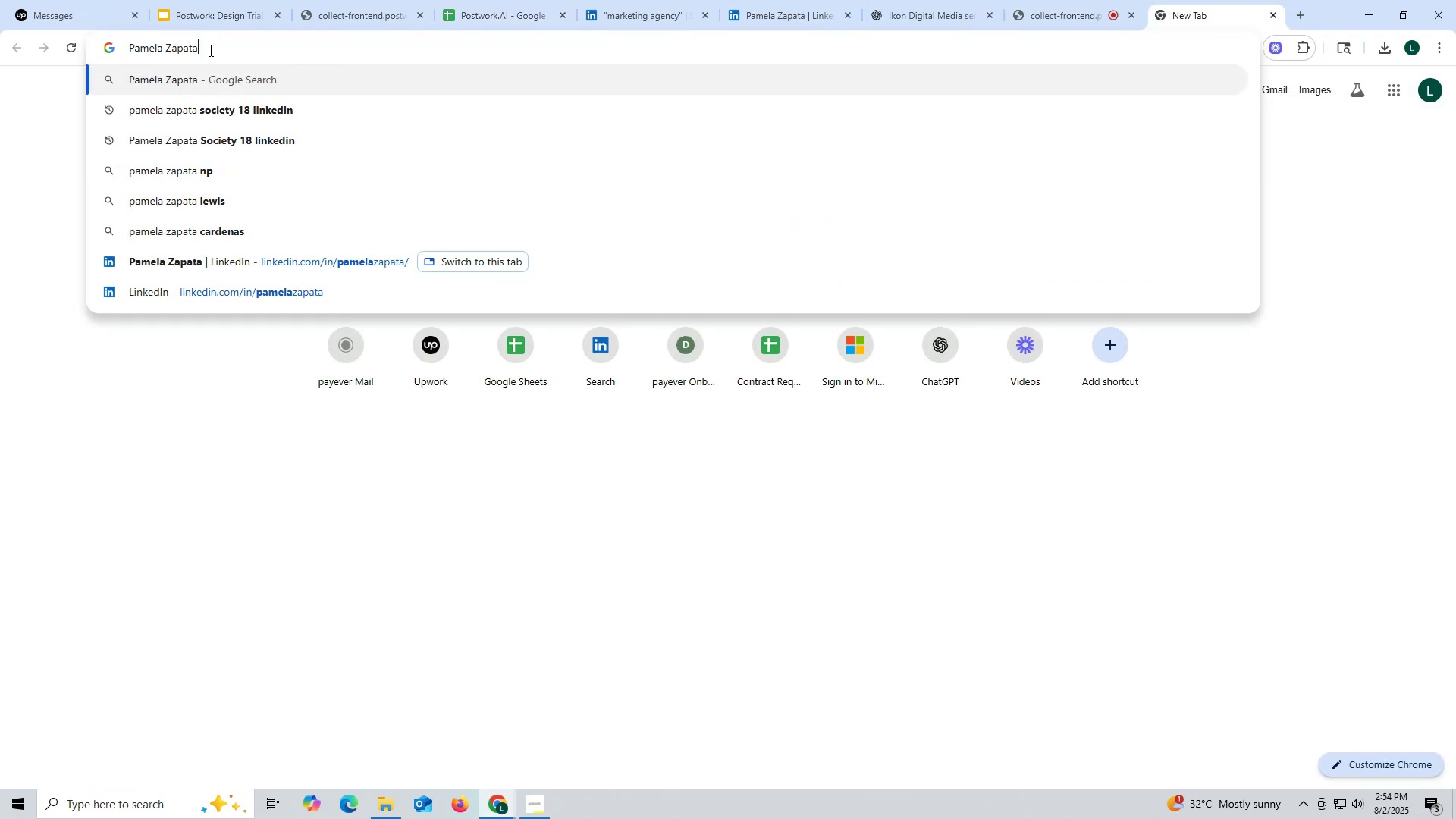 
left_click_drag(start_coordinate=[231, 46], to_coordinate=[11, 46])
 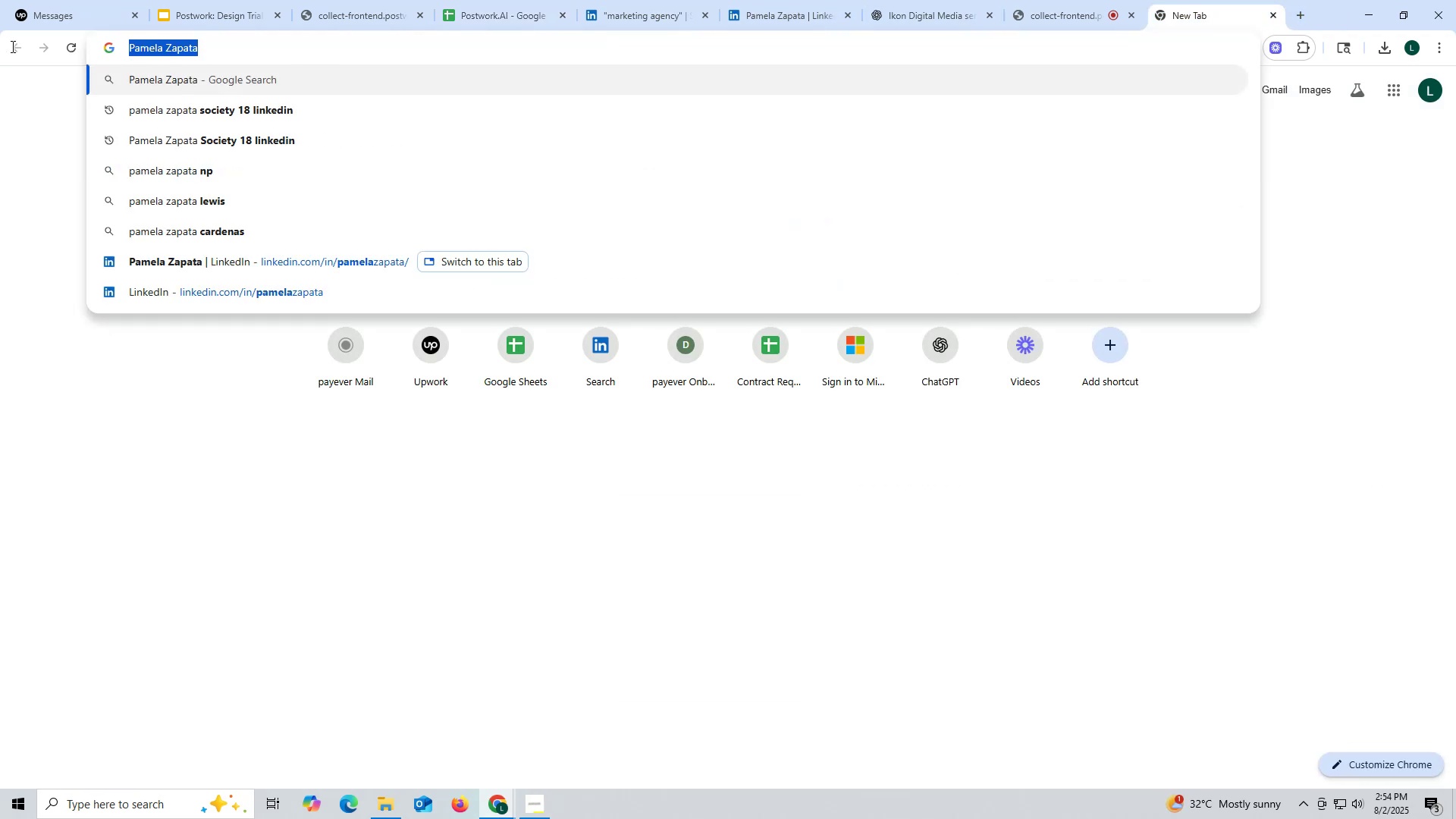 
key(Control+ControlLeft)
 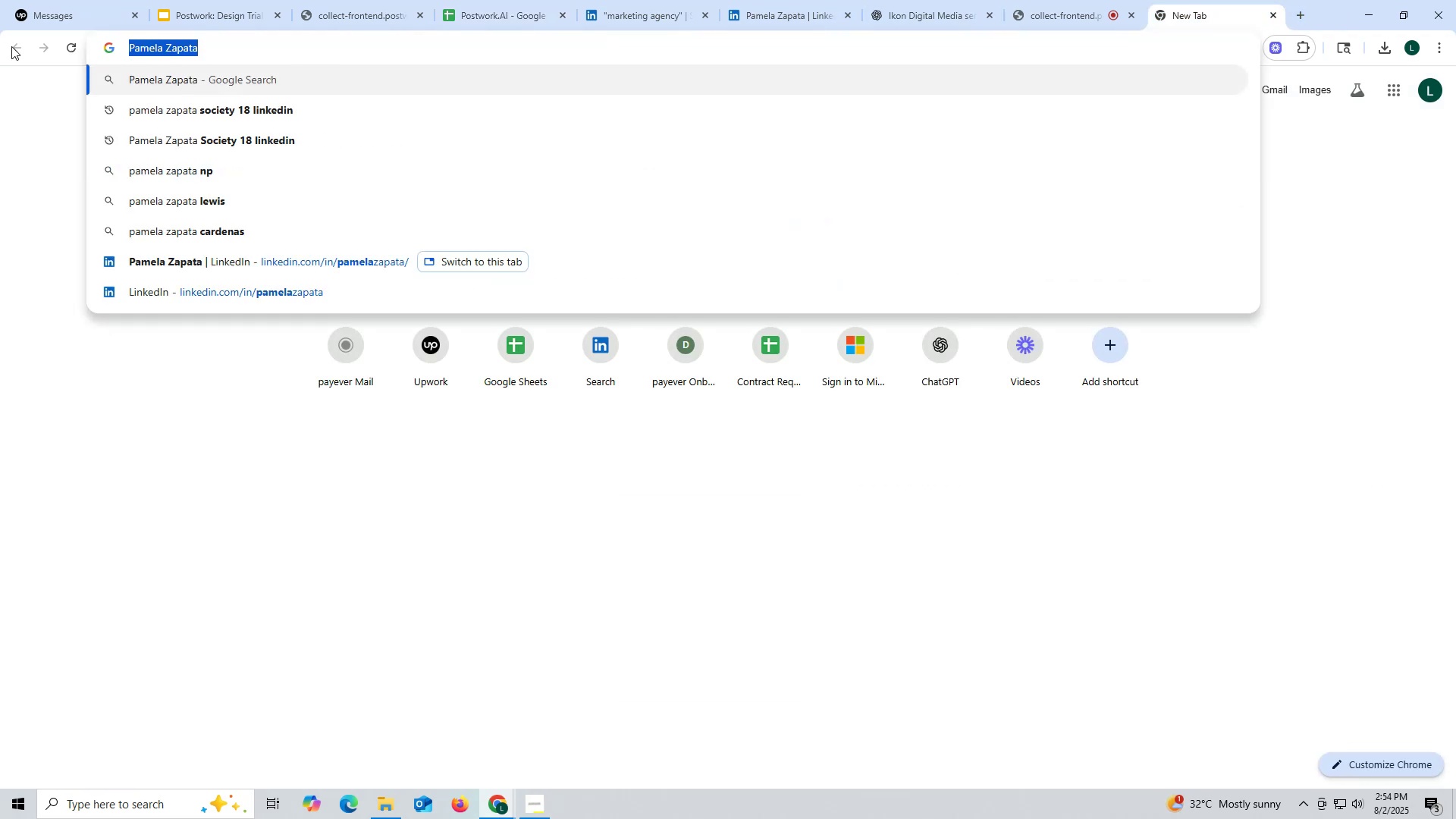 
key(Control+C)
 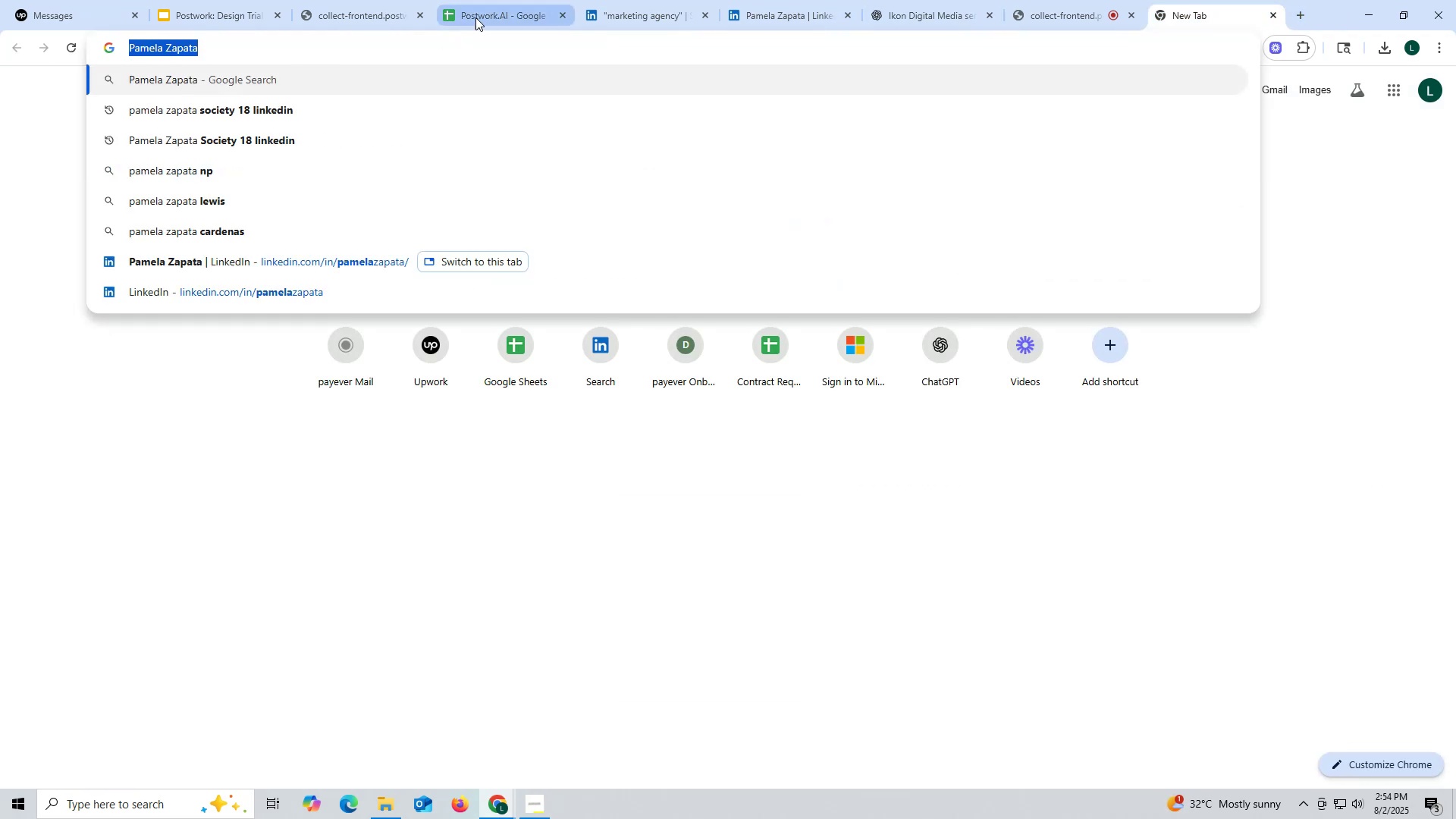 
left_click([485, 16])
 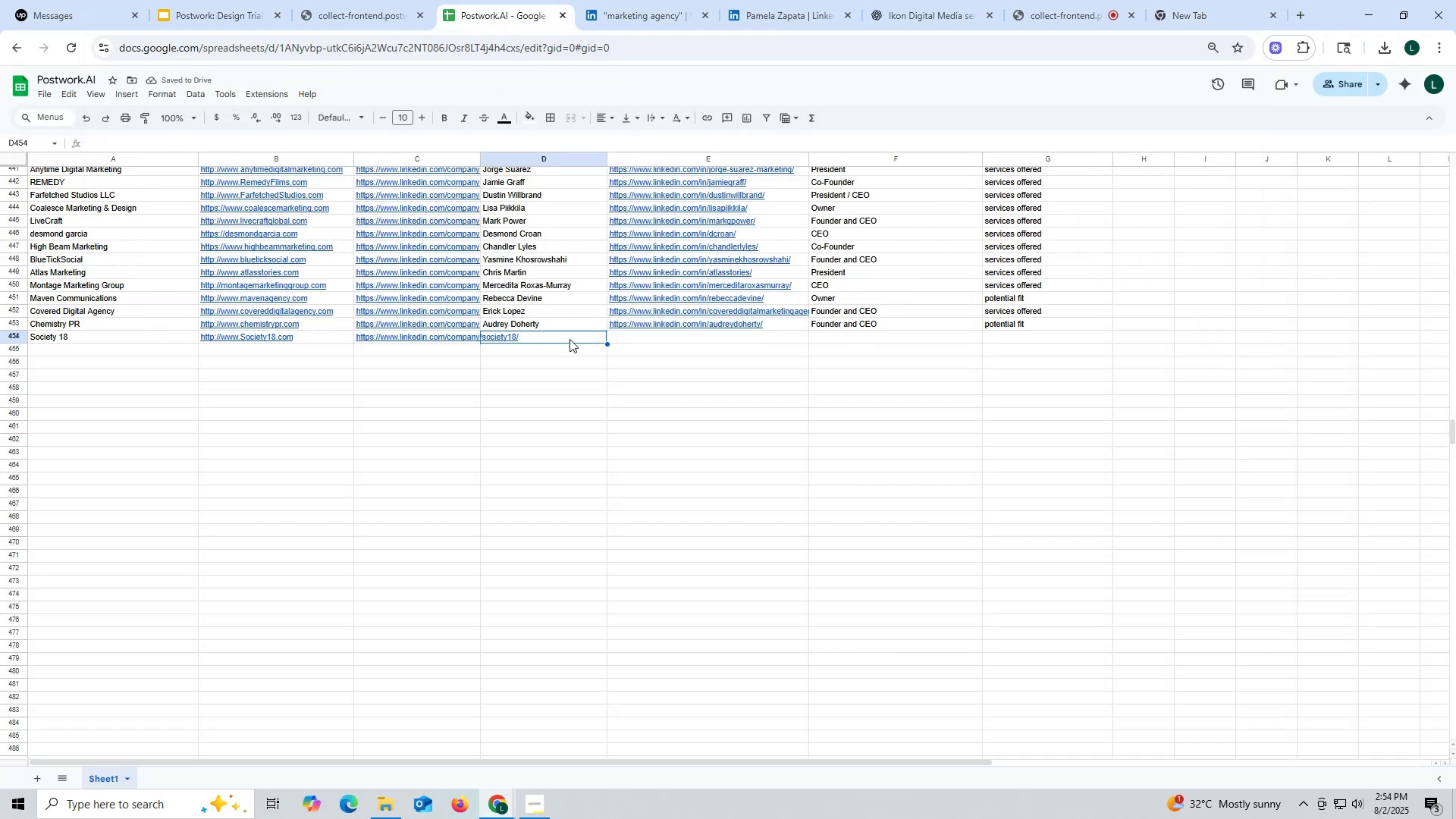 
double_click([570, 339])
 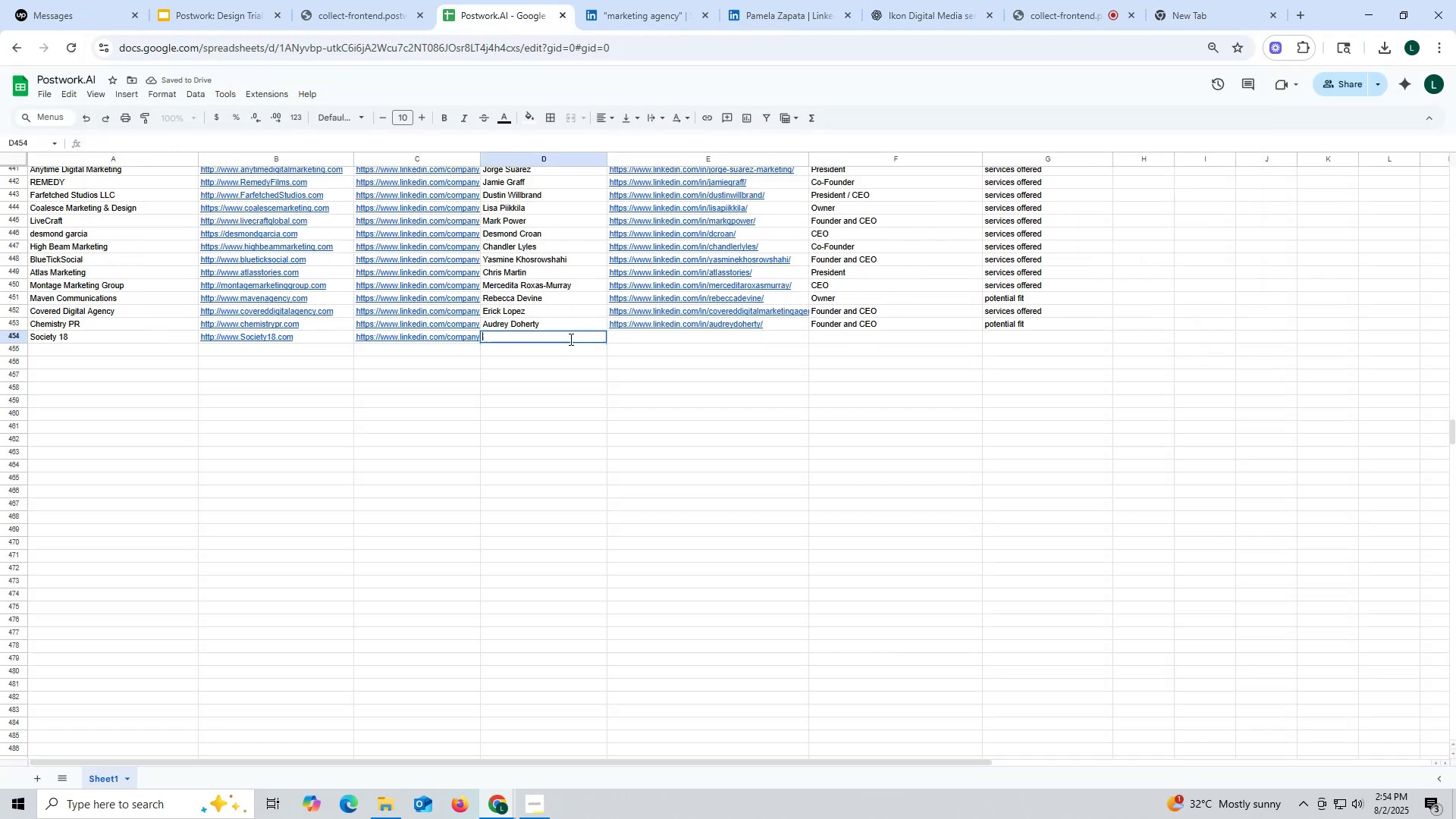 
triple_click([570, 339])
 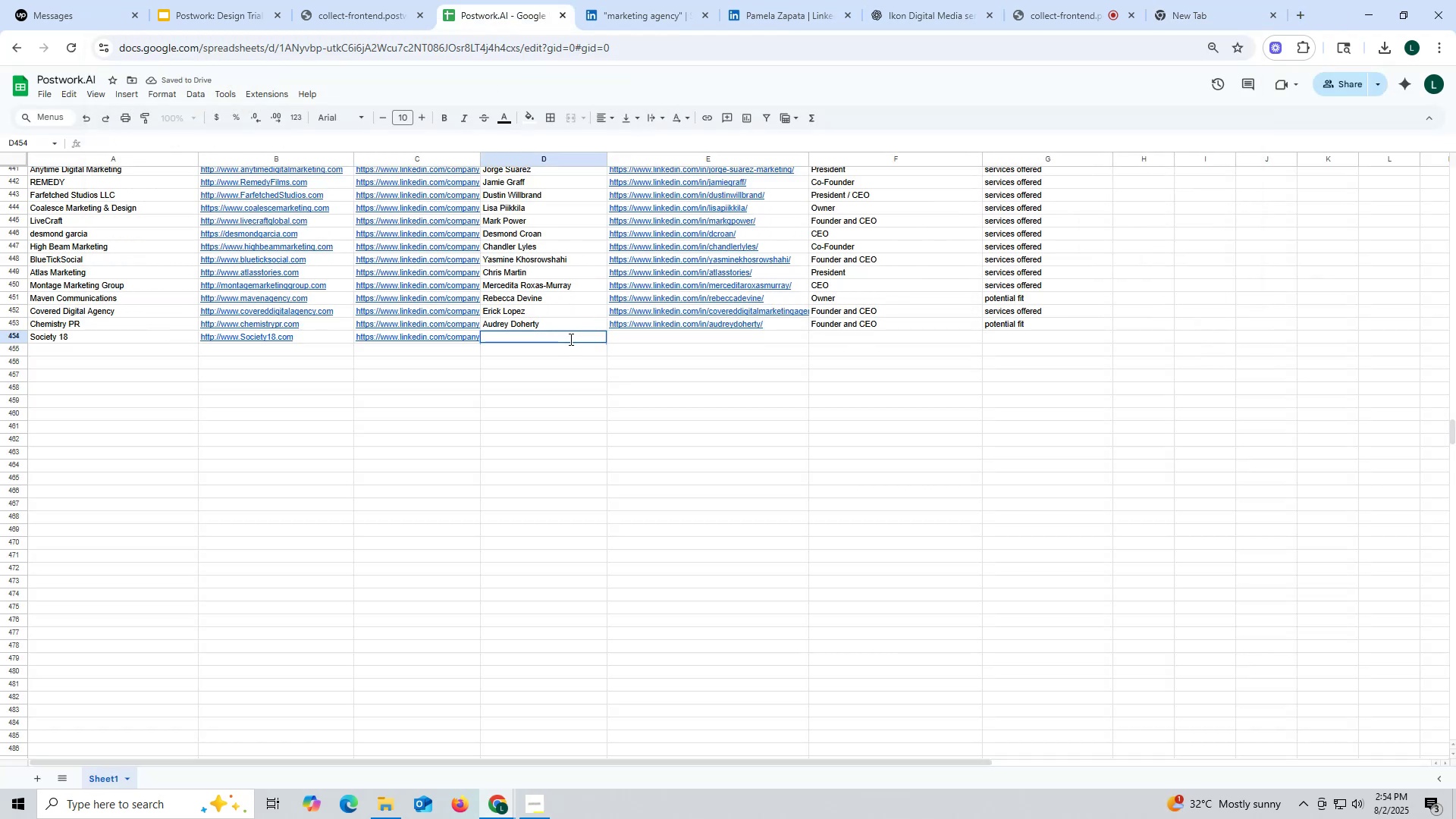 
key(Control+ControlLeft)
 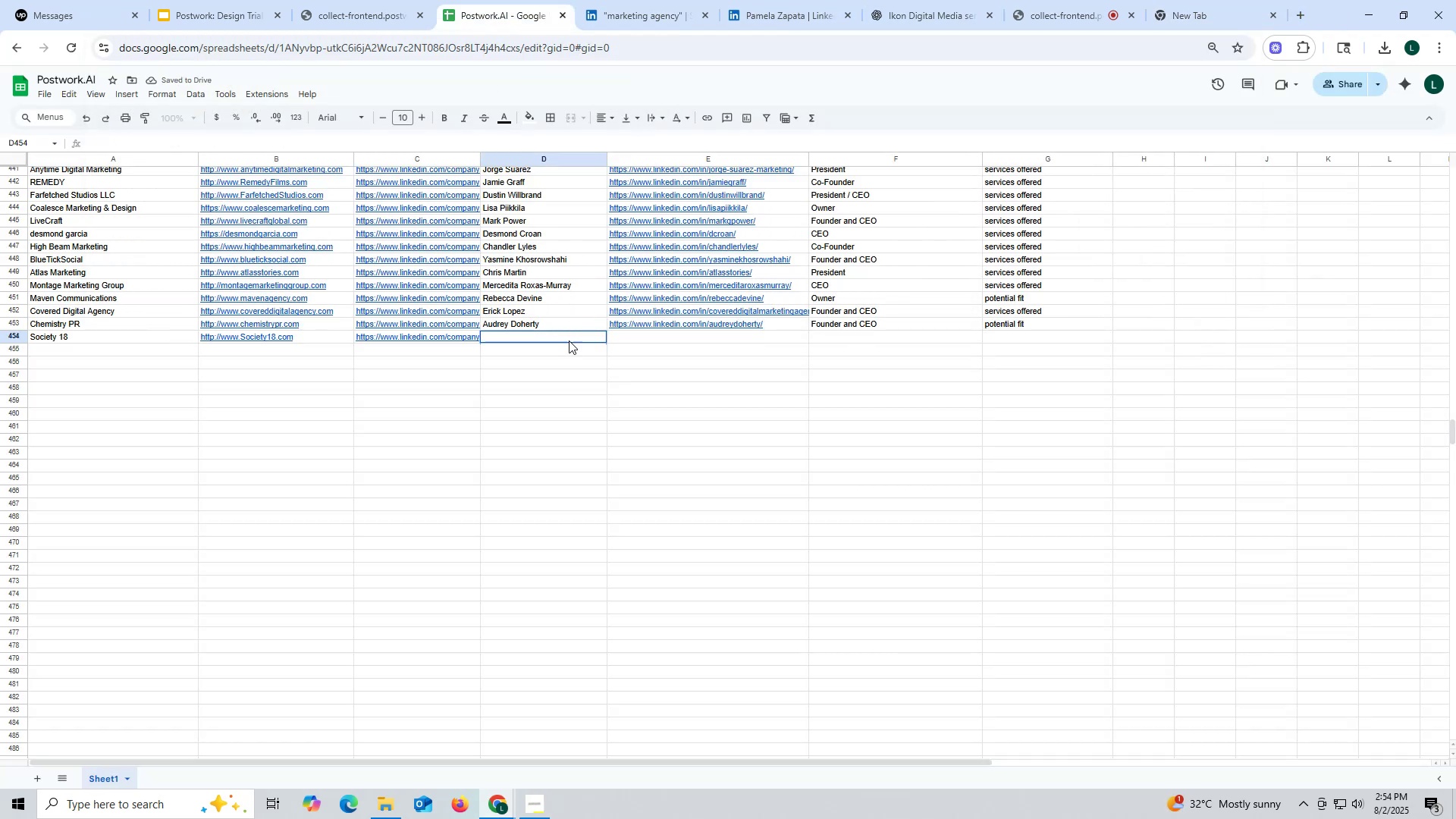 
key(Control+V)
 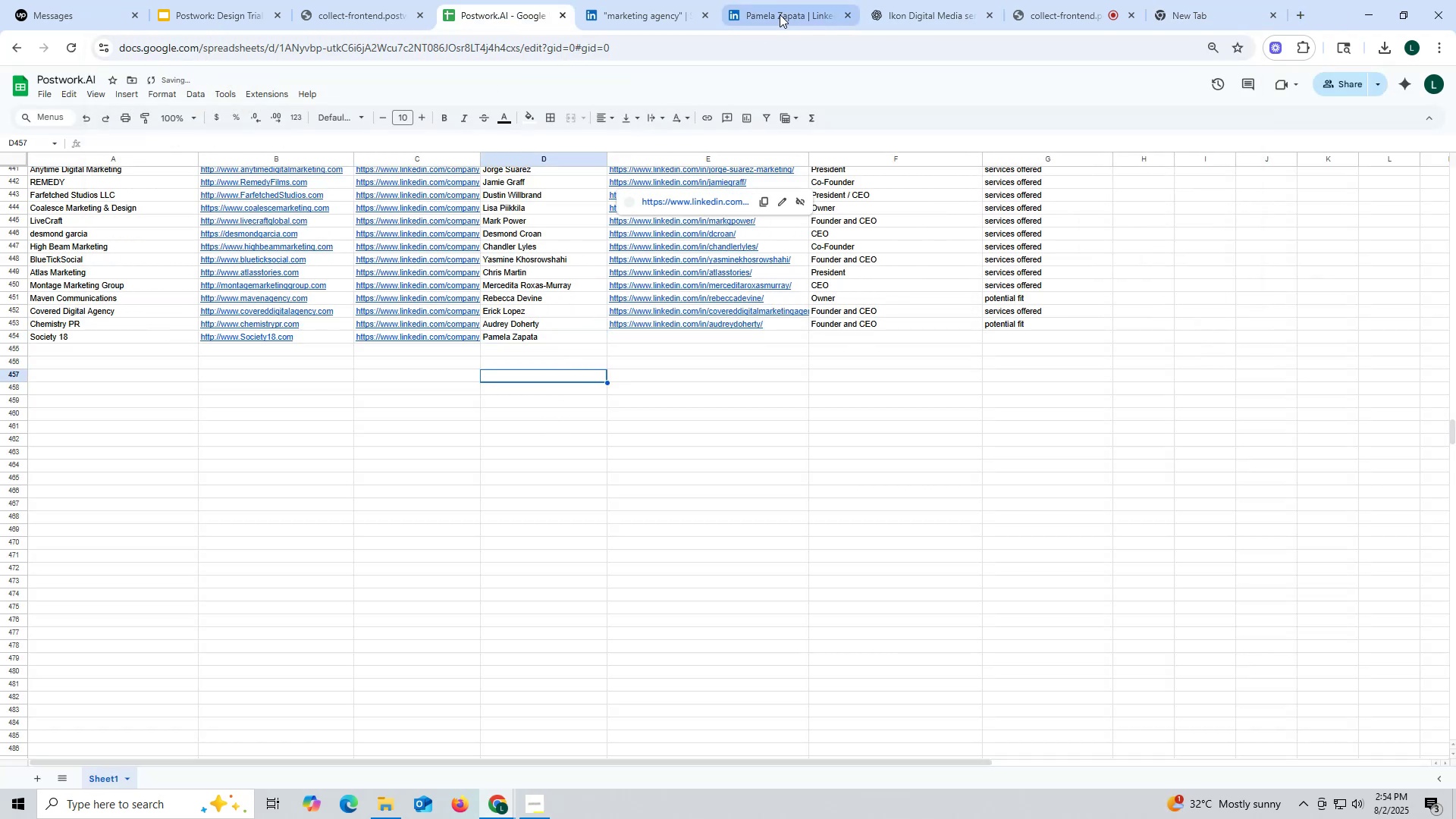 
left_click([780, 11])
 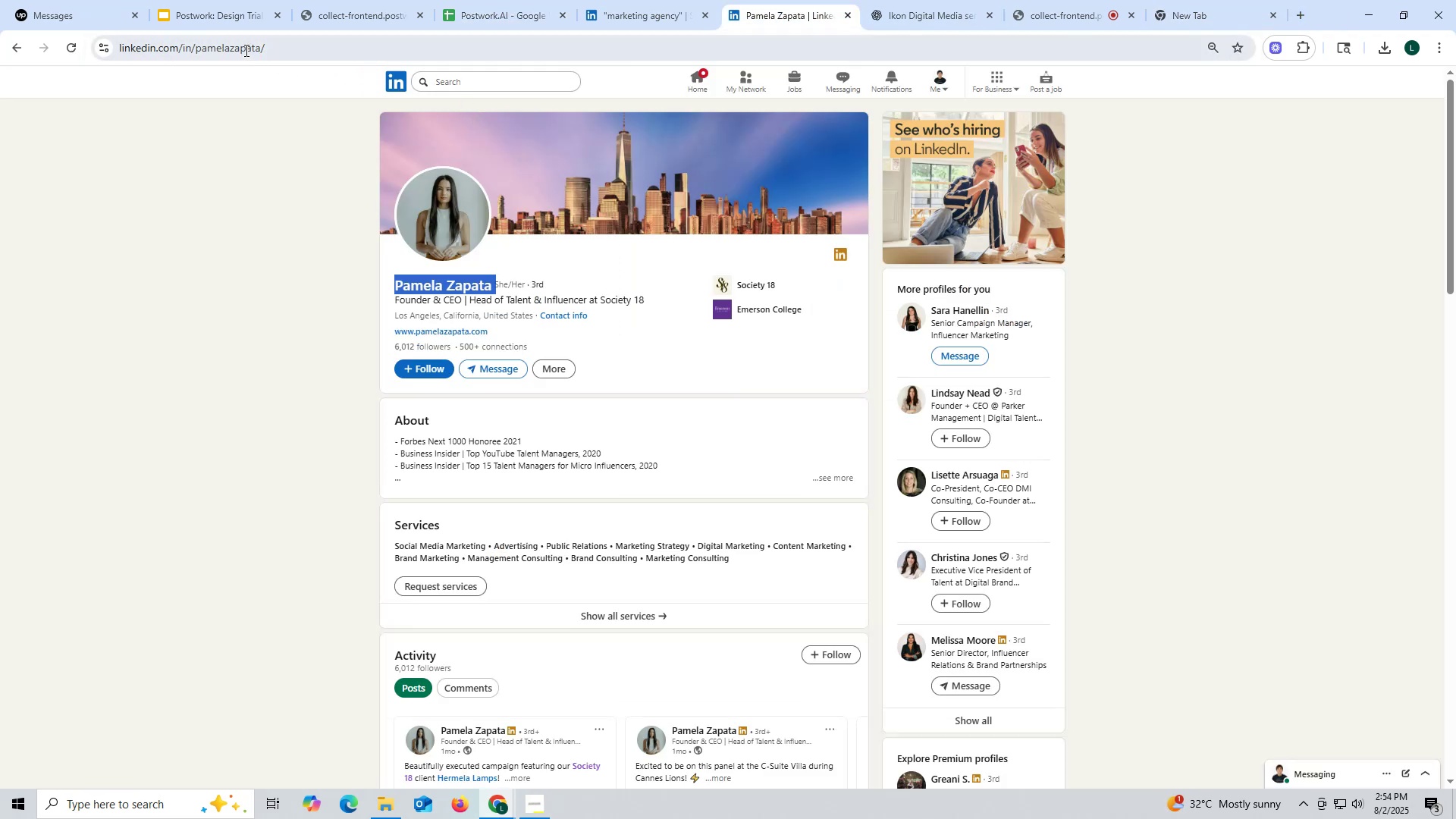 
double_click([245, 50])
 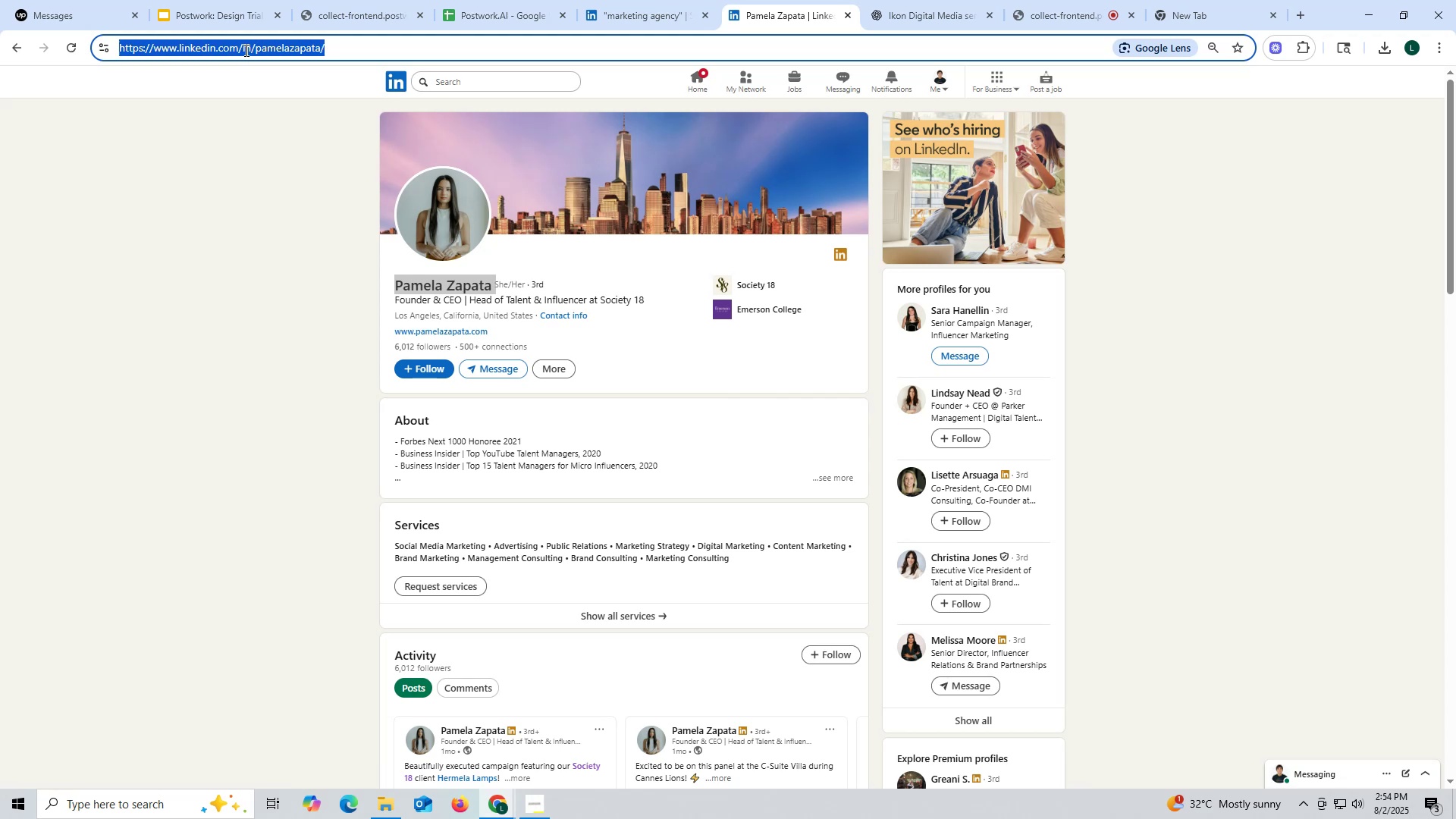 
triple_click([245, 50])
 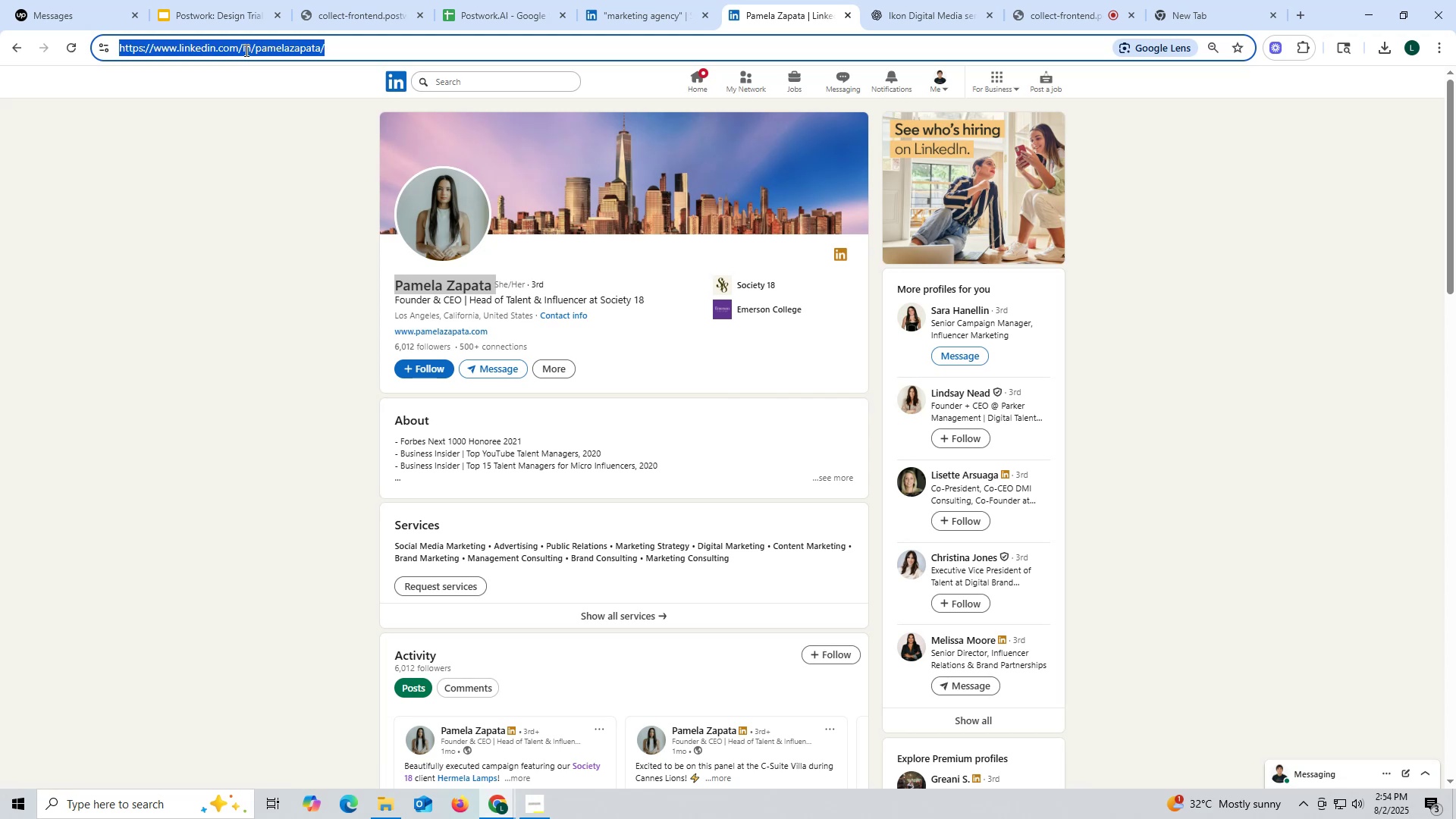 
key(Control+ControlLeft)
 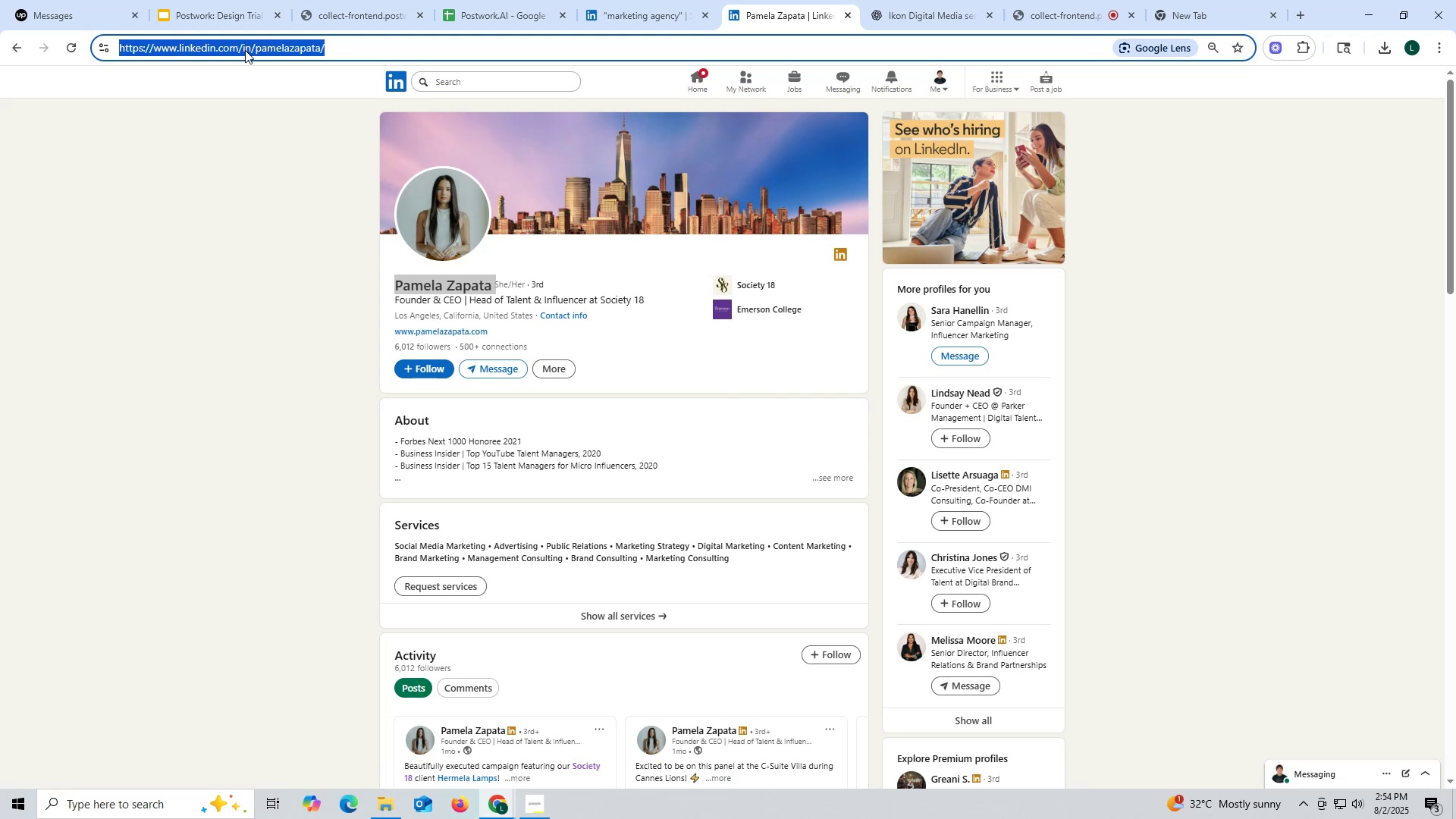 
key(Control+C)
 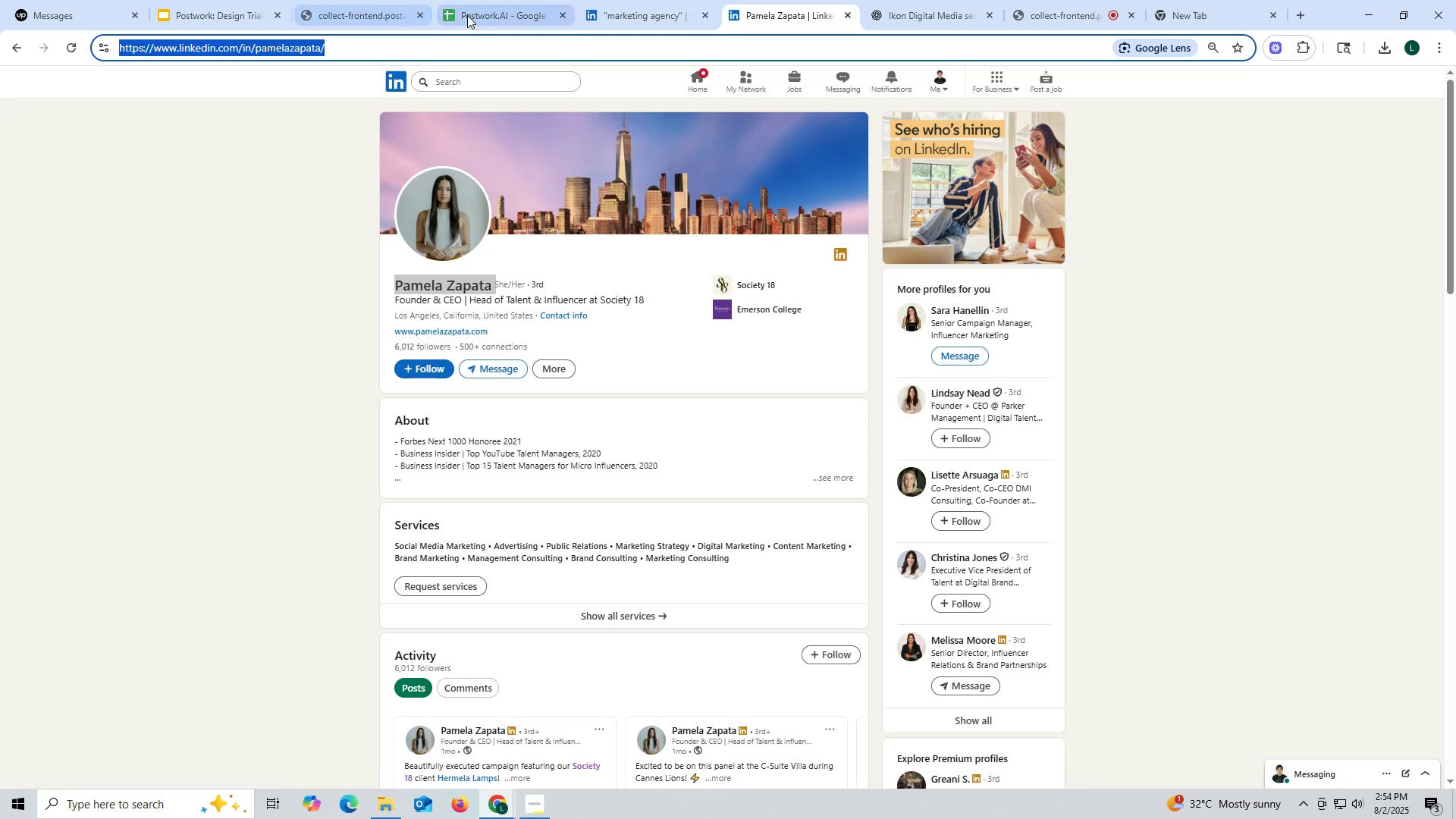 
left_click([480, 11])
 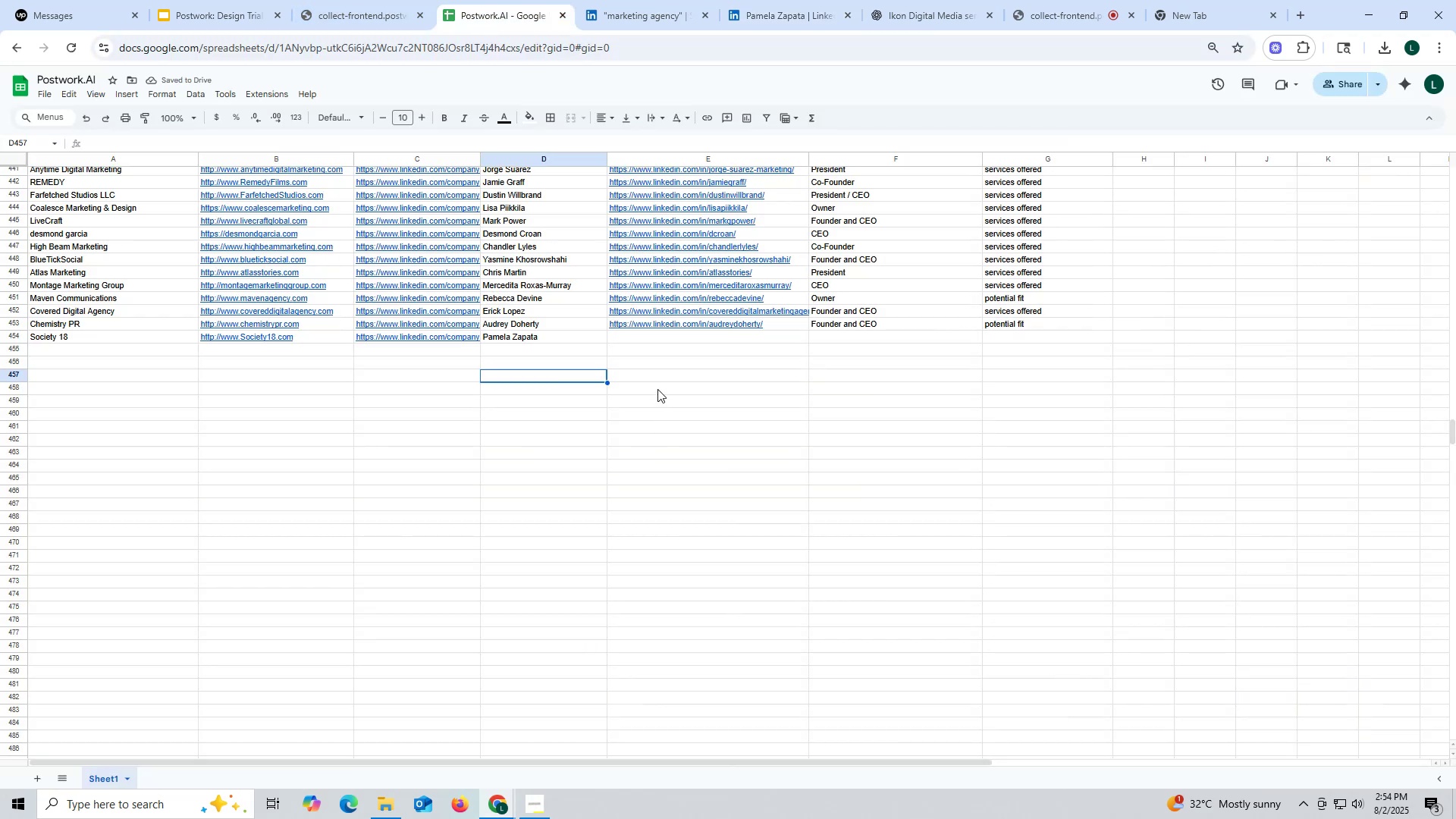 
left_click([656, 391])
 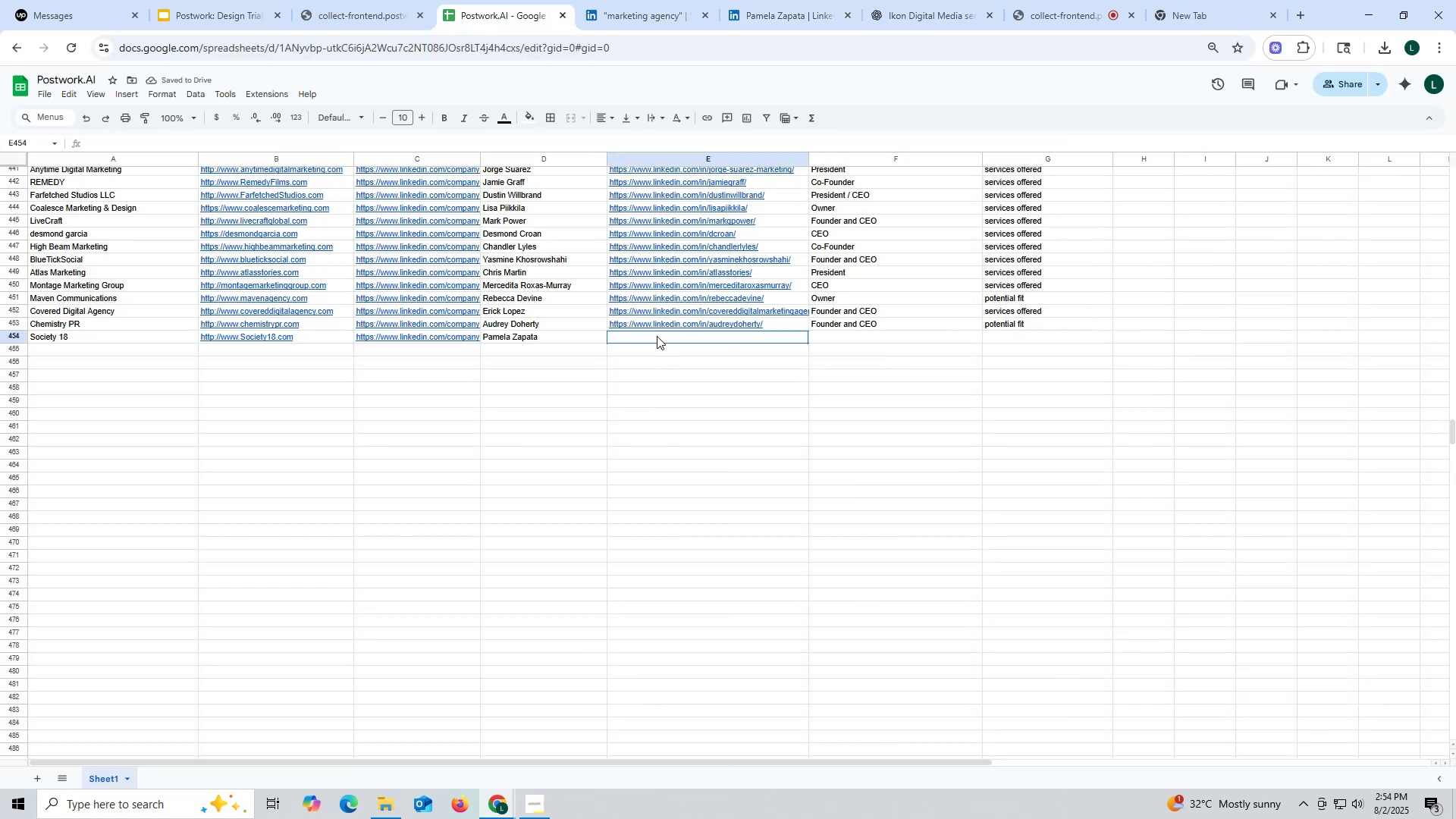 
double_click([657, 336])
 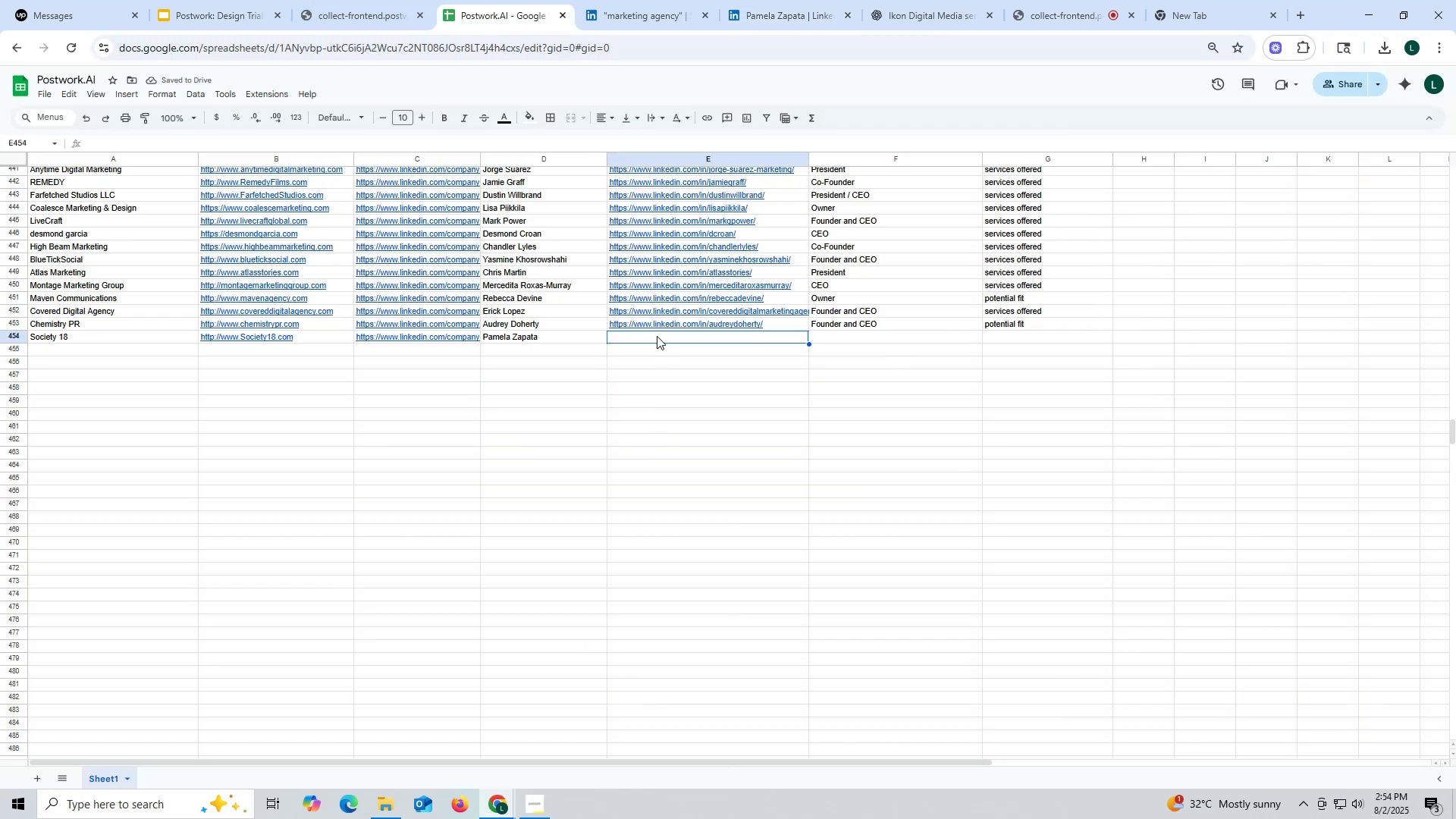 
key(Control+ControlLeft)
 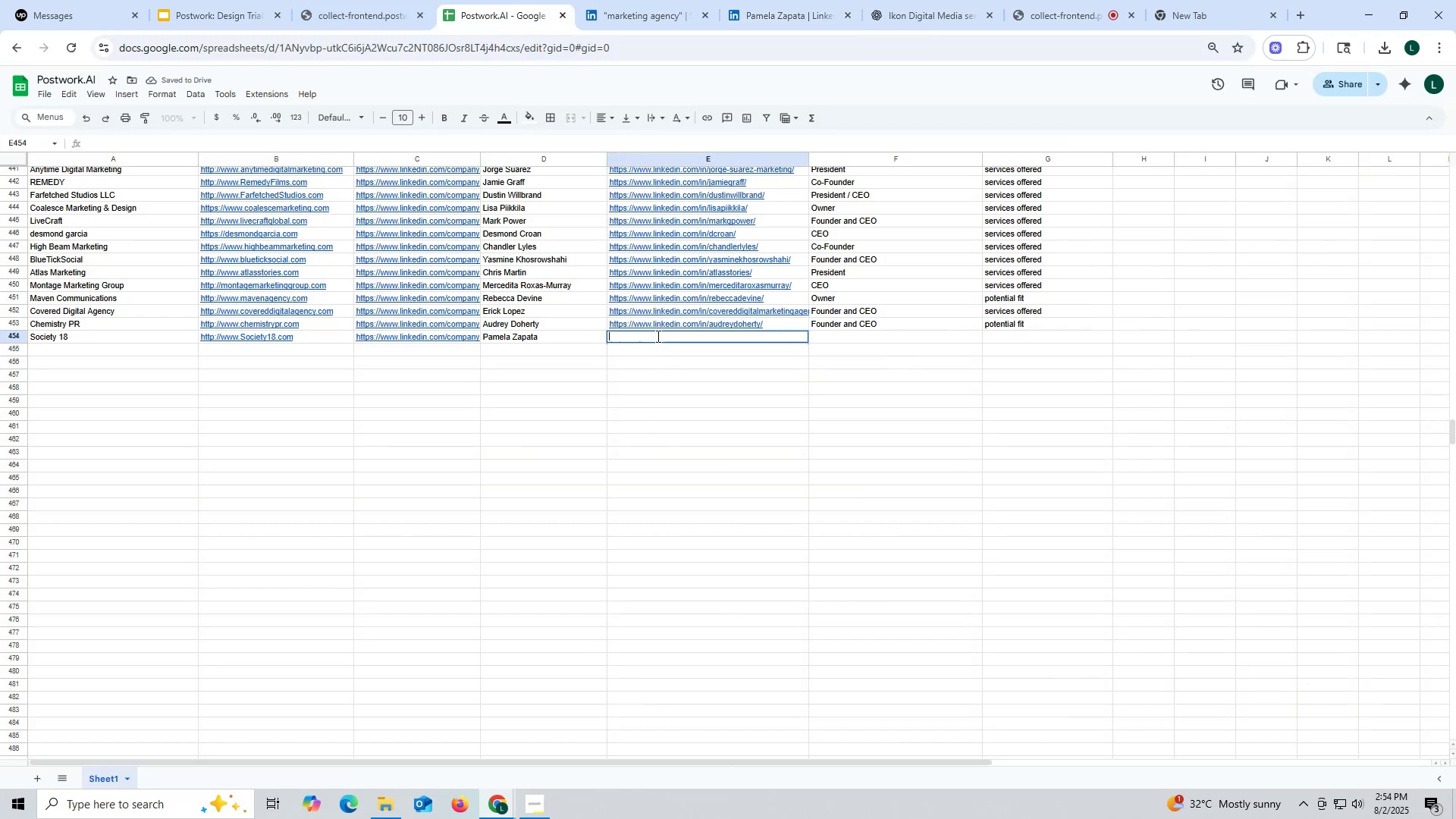 
key(Control+V)
 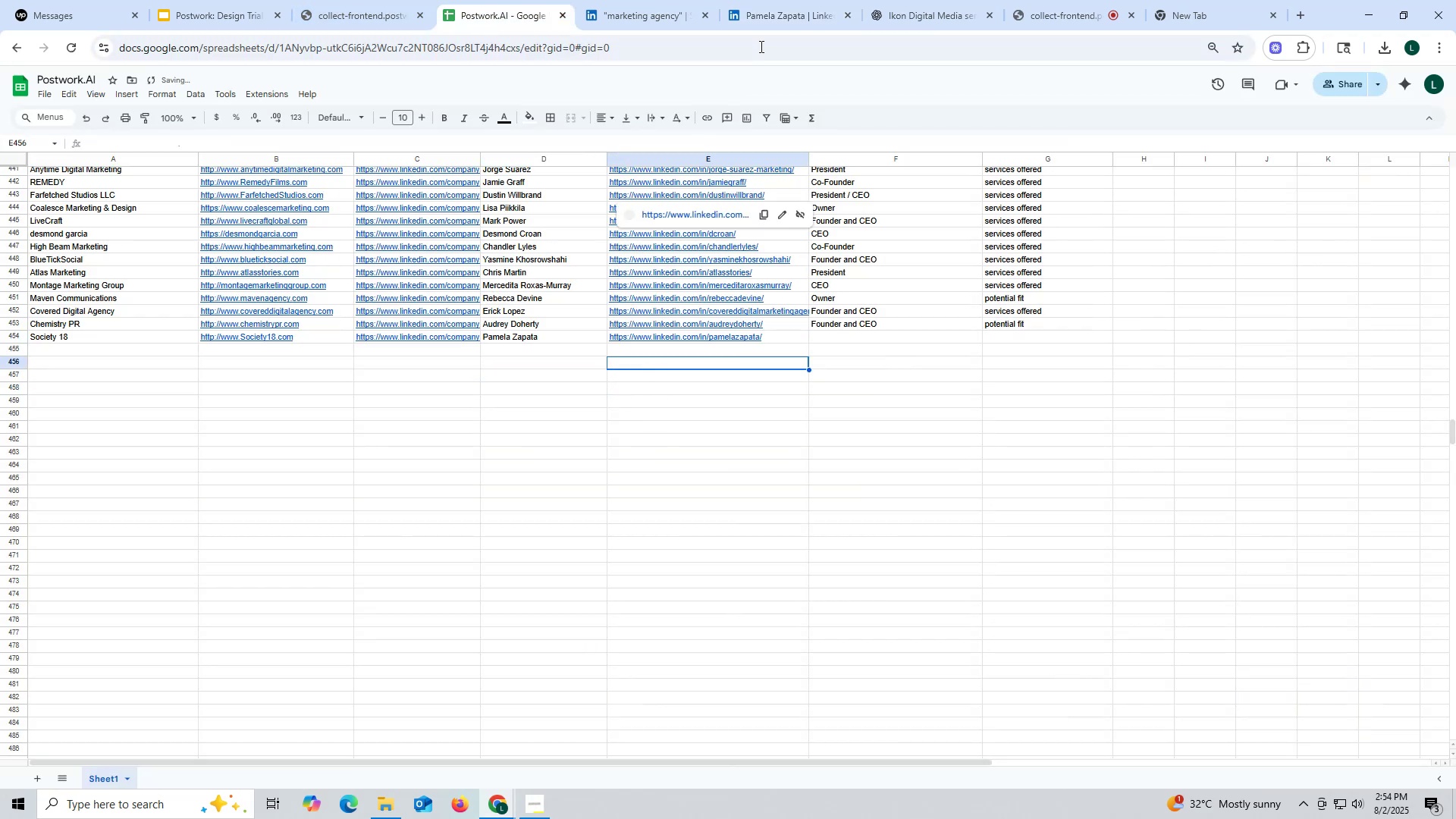 
left_click([786, 2])
 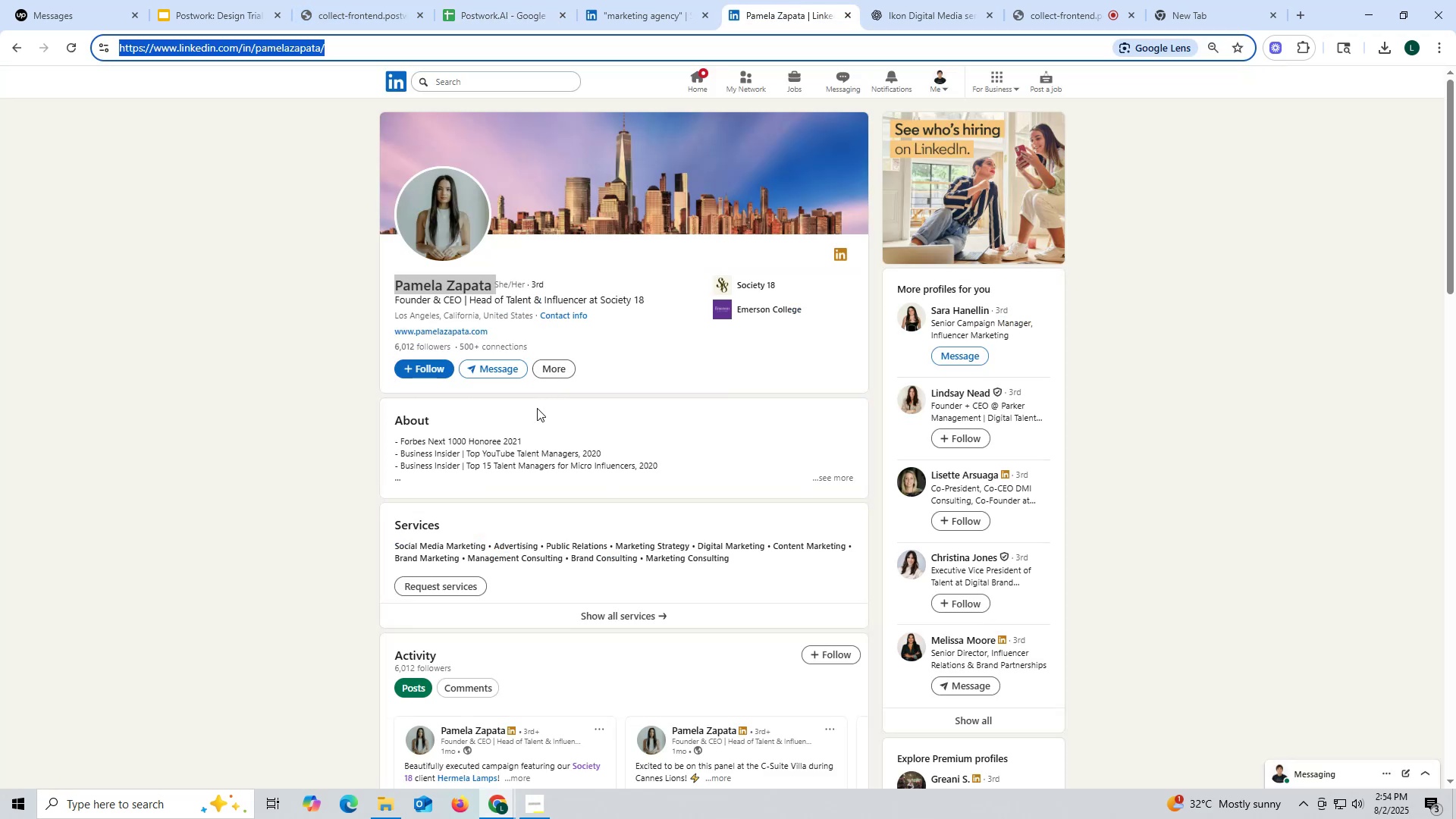 
scroll: coordinate [532, 421], scroll_direction: down, amount: 6.0
 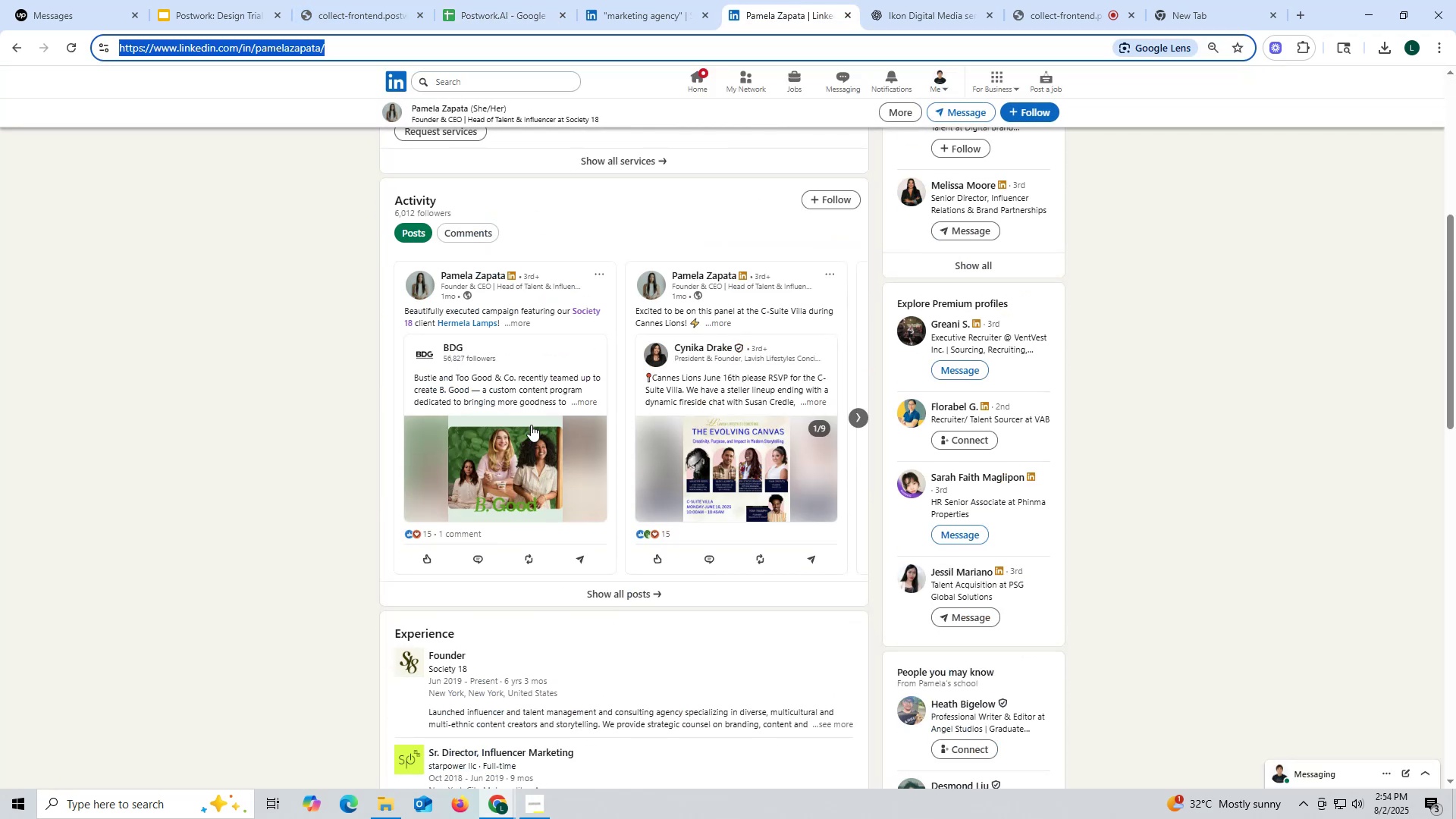 
scroll: coordinate [528, 365], scroll_direction: up, amount: 15.0
 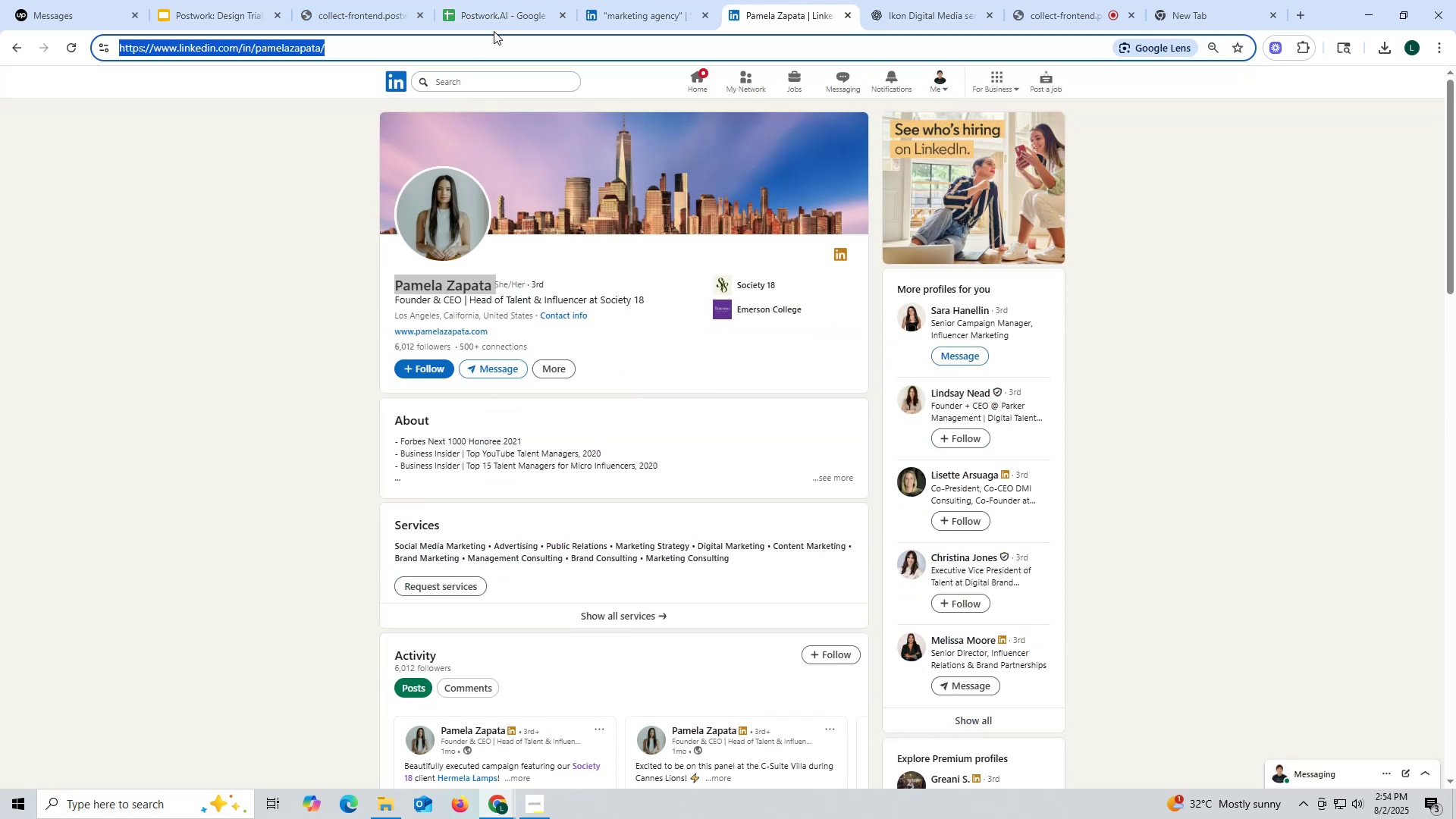 
left_click([484, 11])
 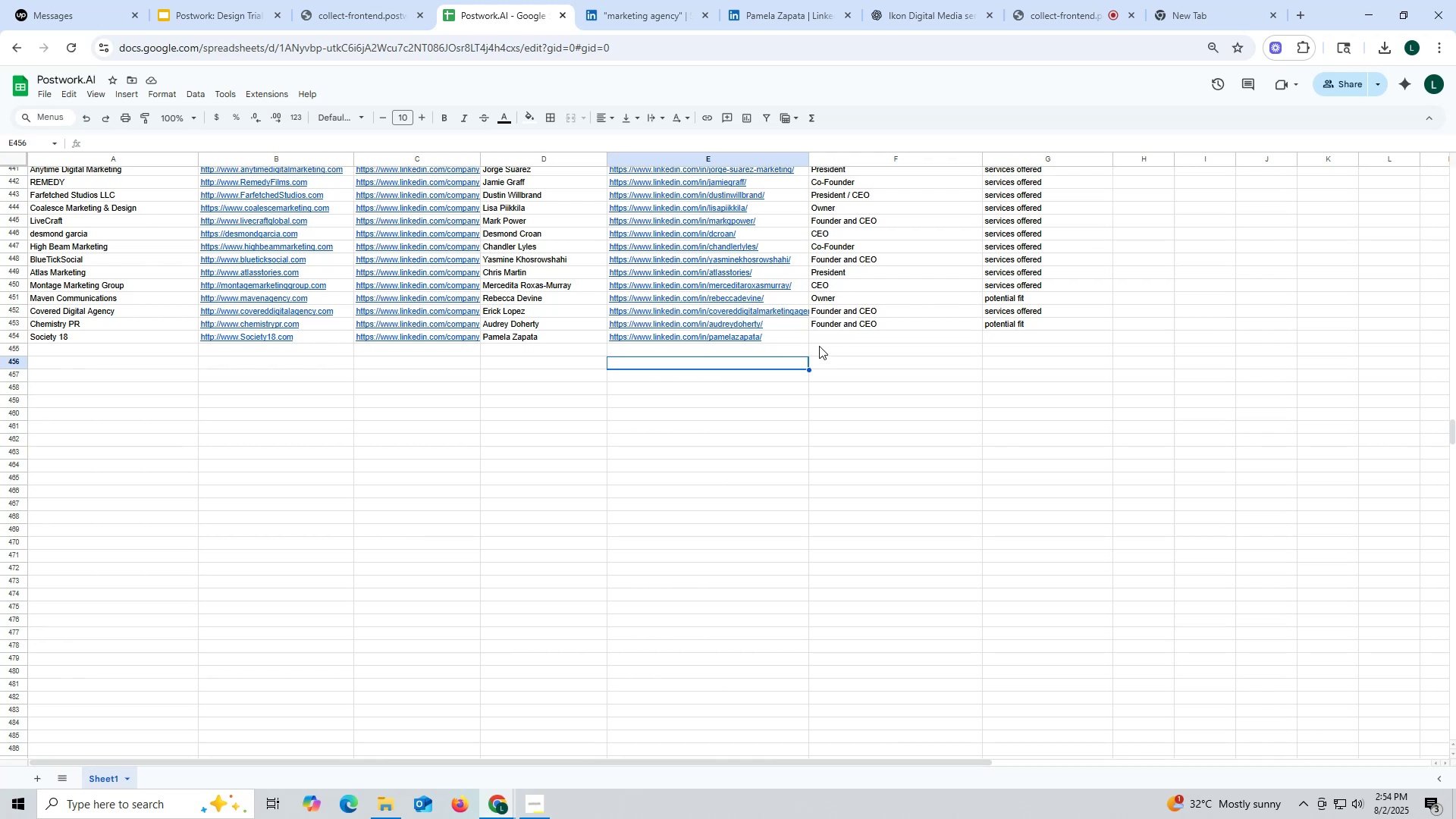 
double_click([823, 321])
 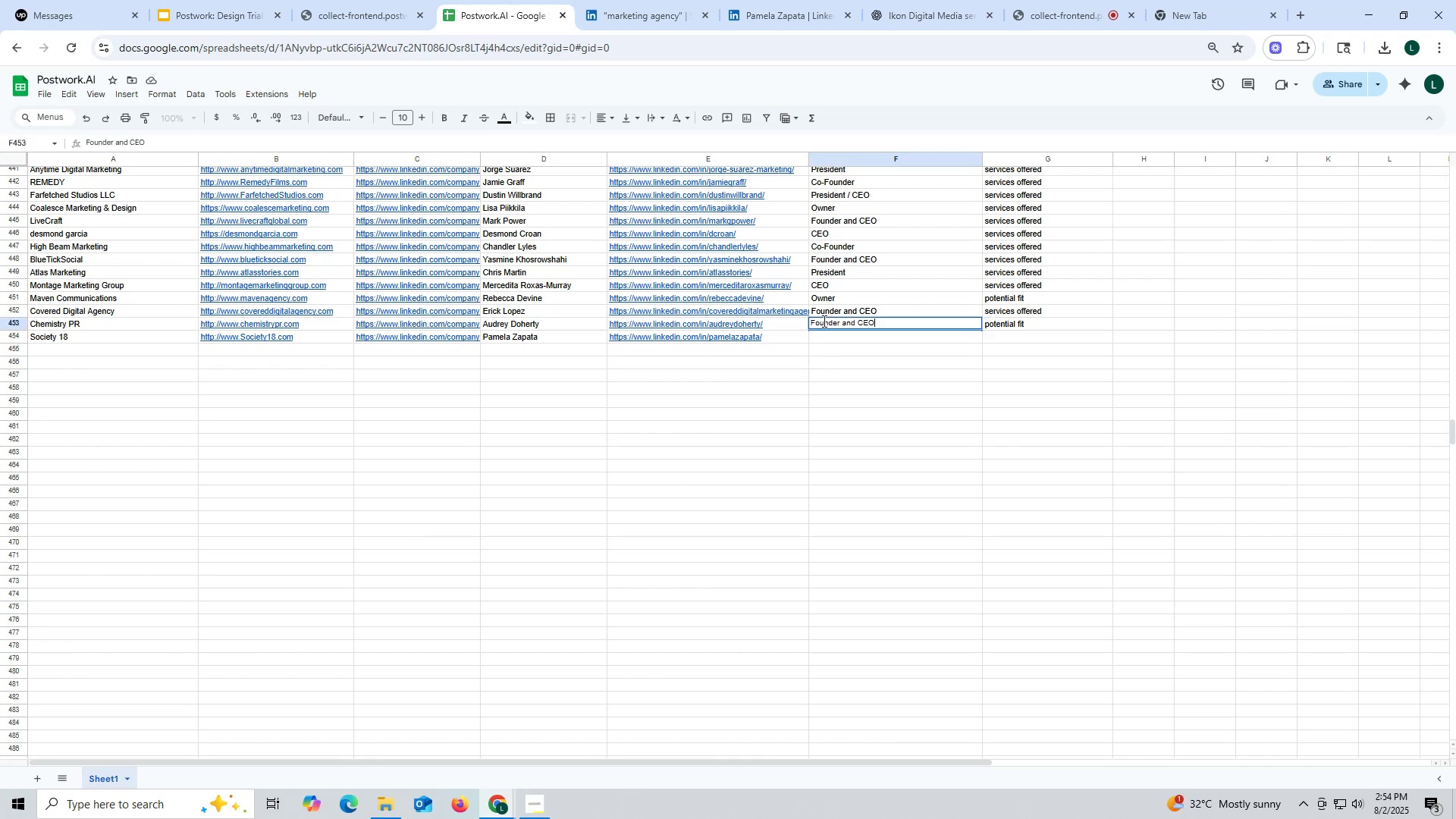 
triple_click([823, 321])
 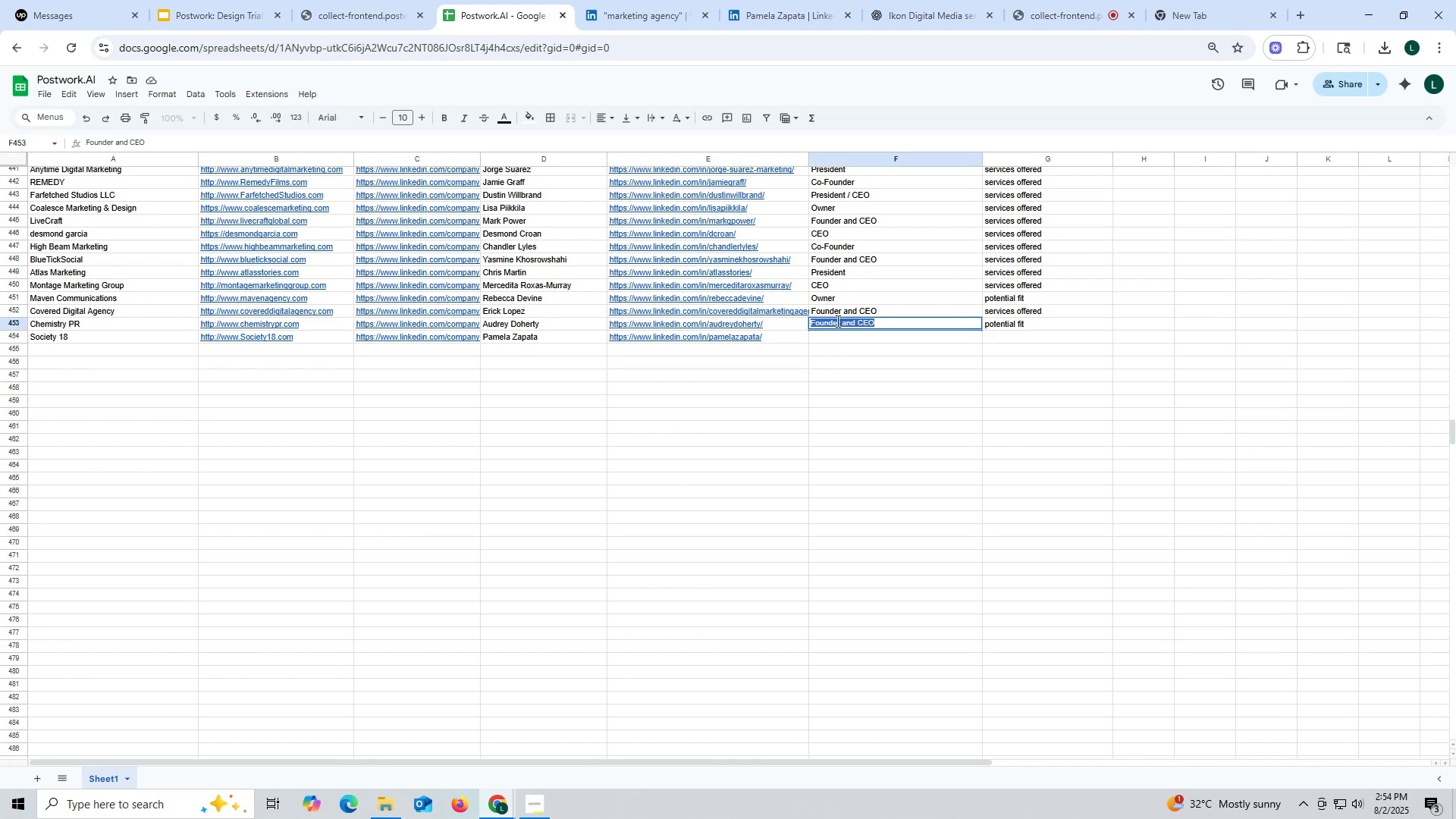 
triple_click([840, 320])
 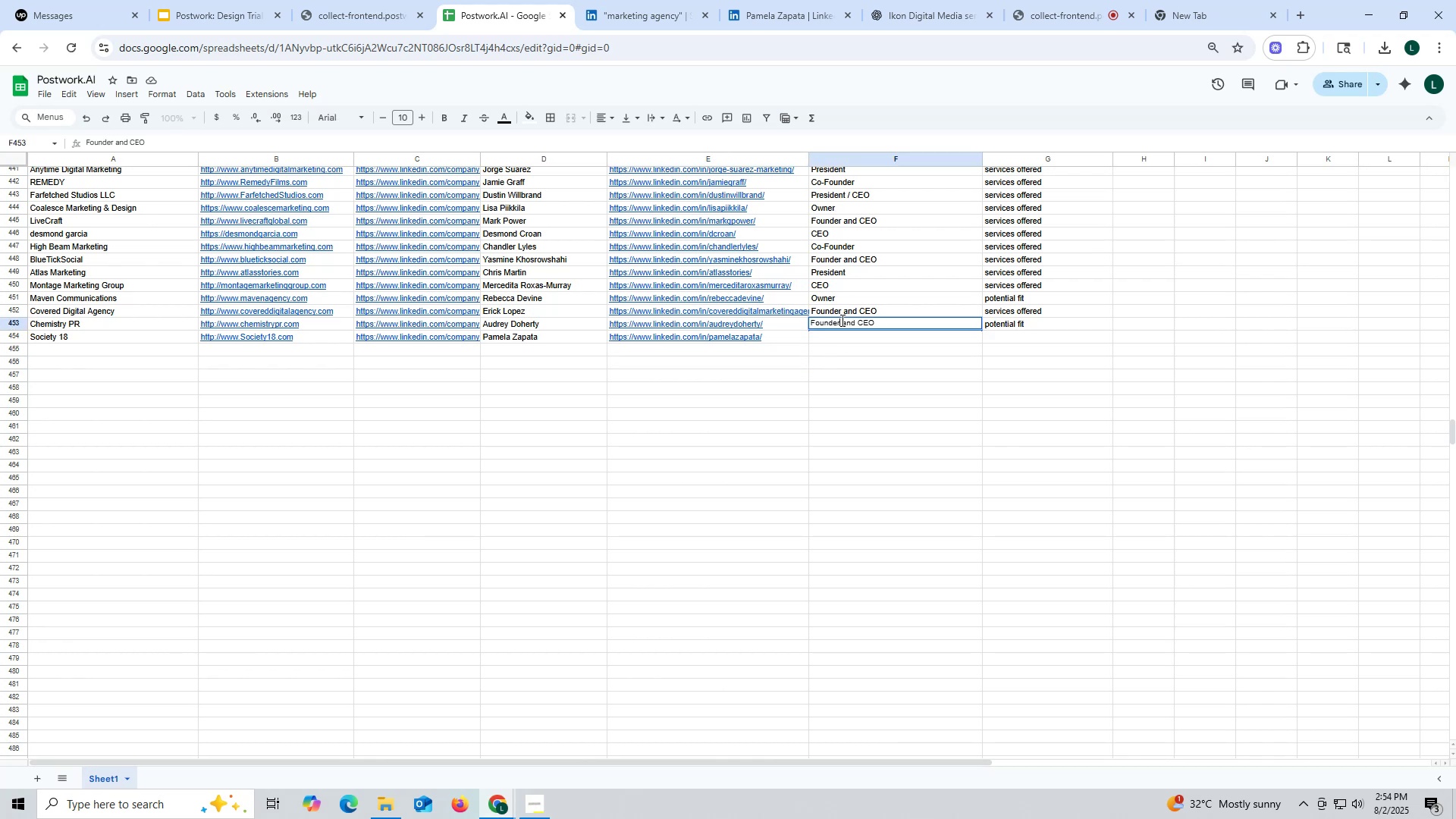 
left_click_drag(start_coordinate=[841, 320], to_coordinate=[775, 321])
 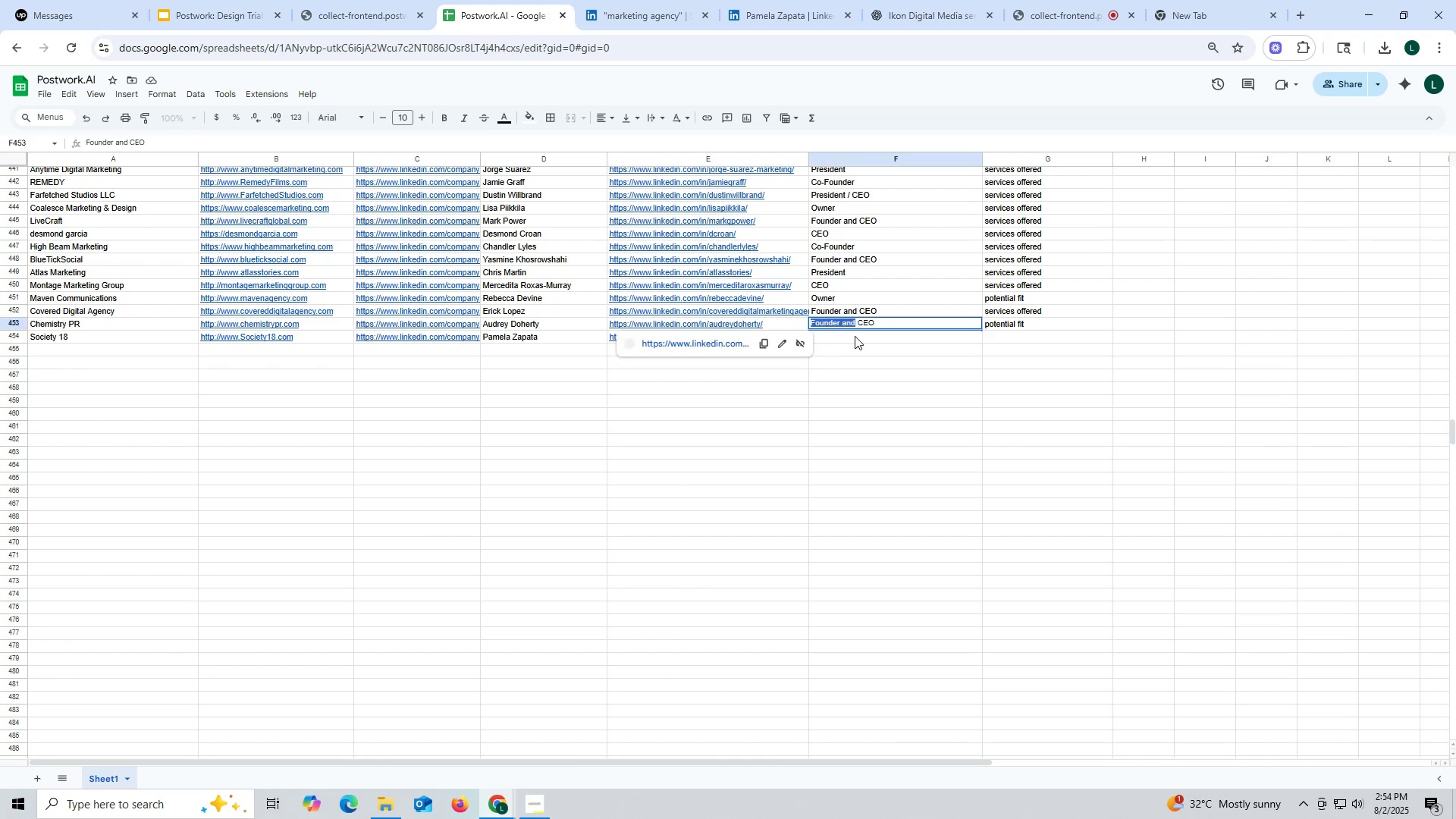 
left_click([855, 336])
 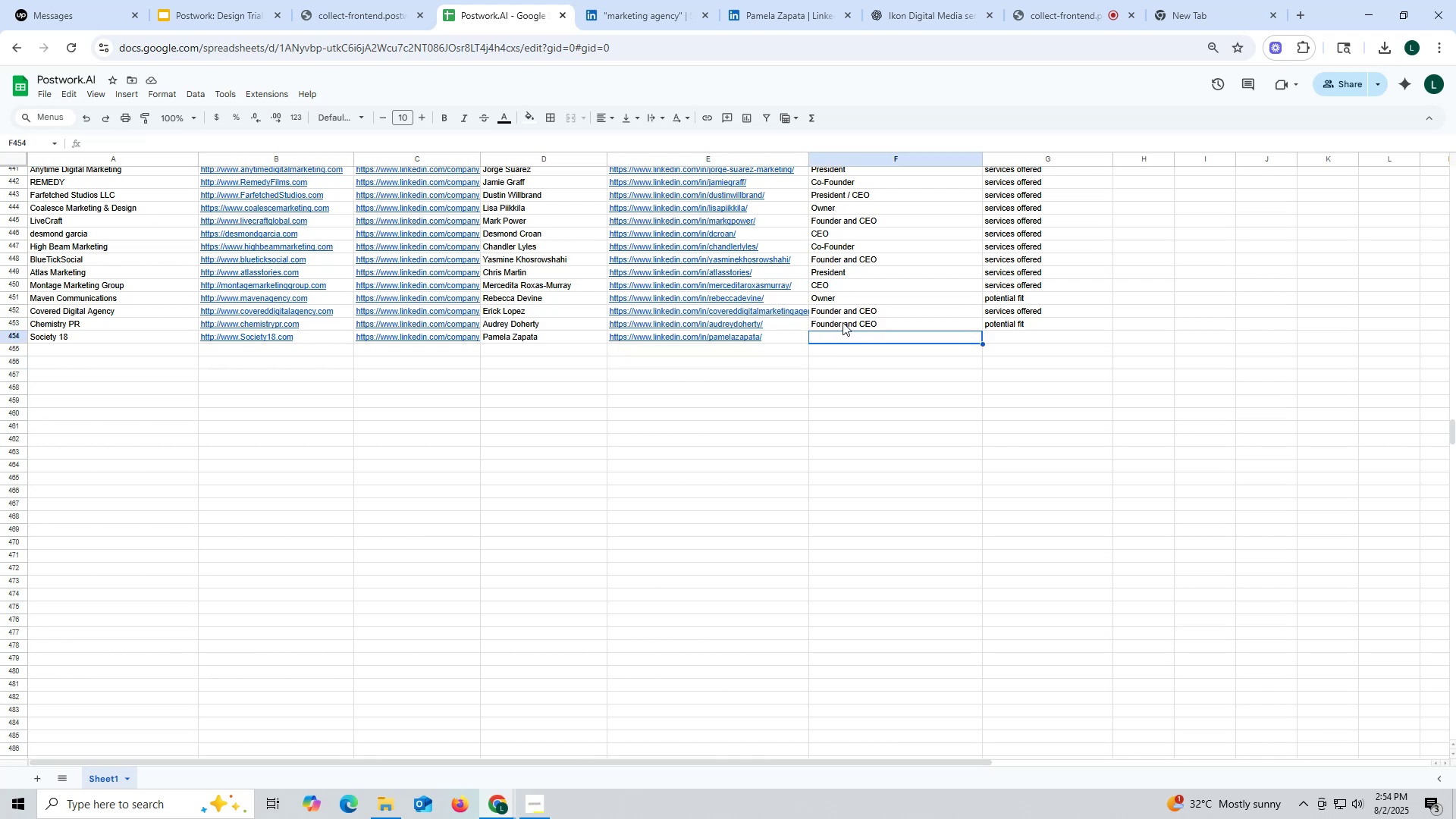 
double_click([843, 322])
 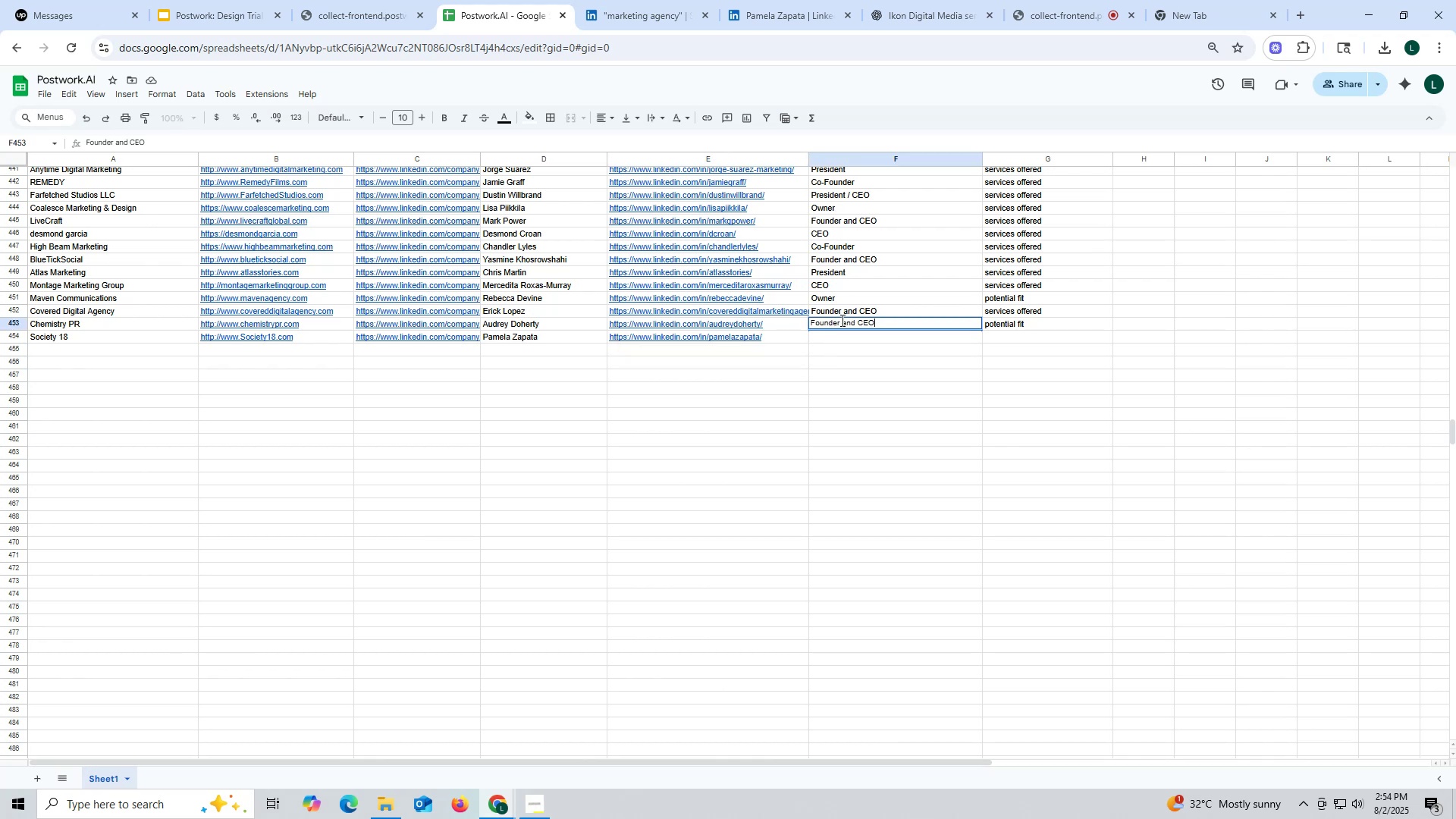 
left_click_drag(start_coordinate=[840, 320], to_coordinate=[789, 320])
 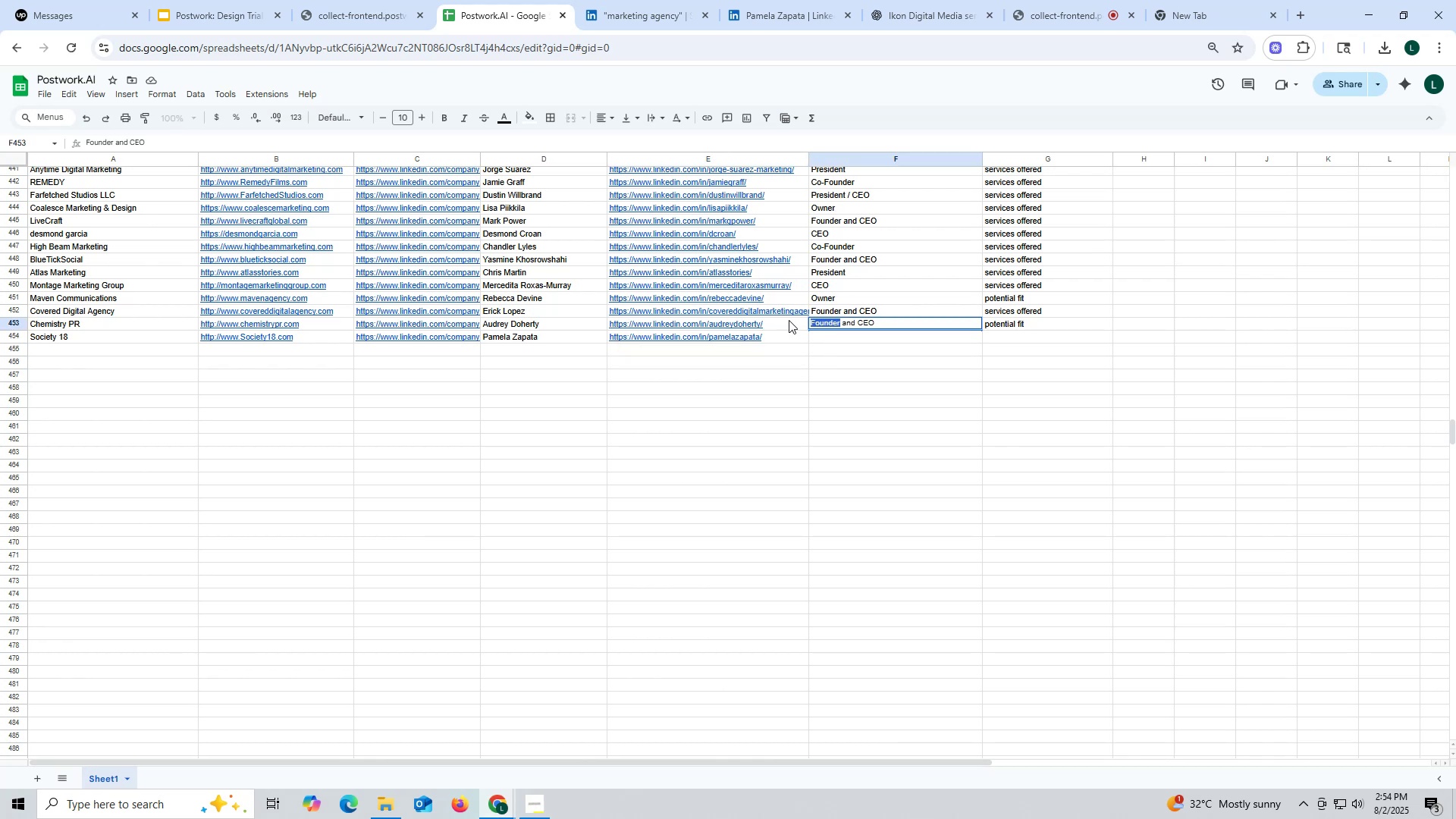 
key(Control+ControlLeft)
 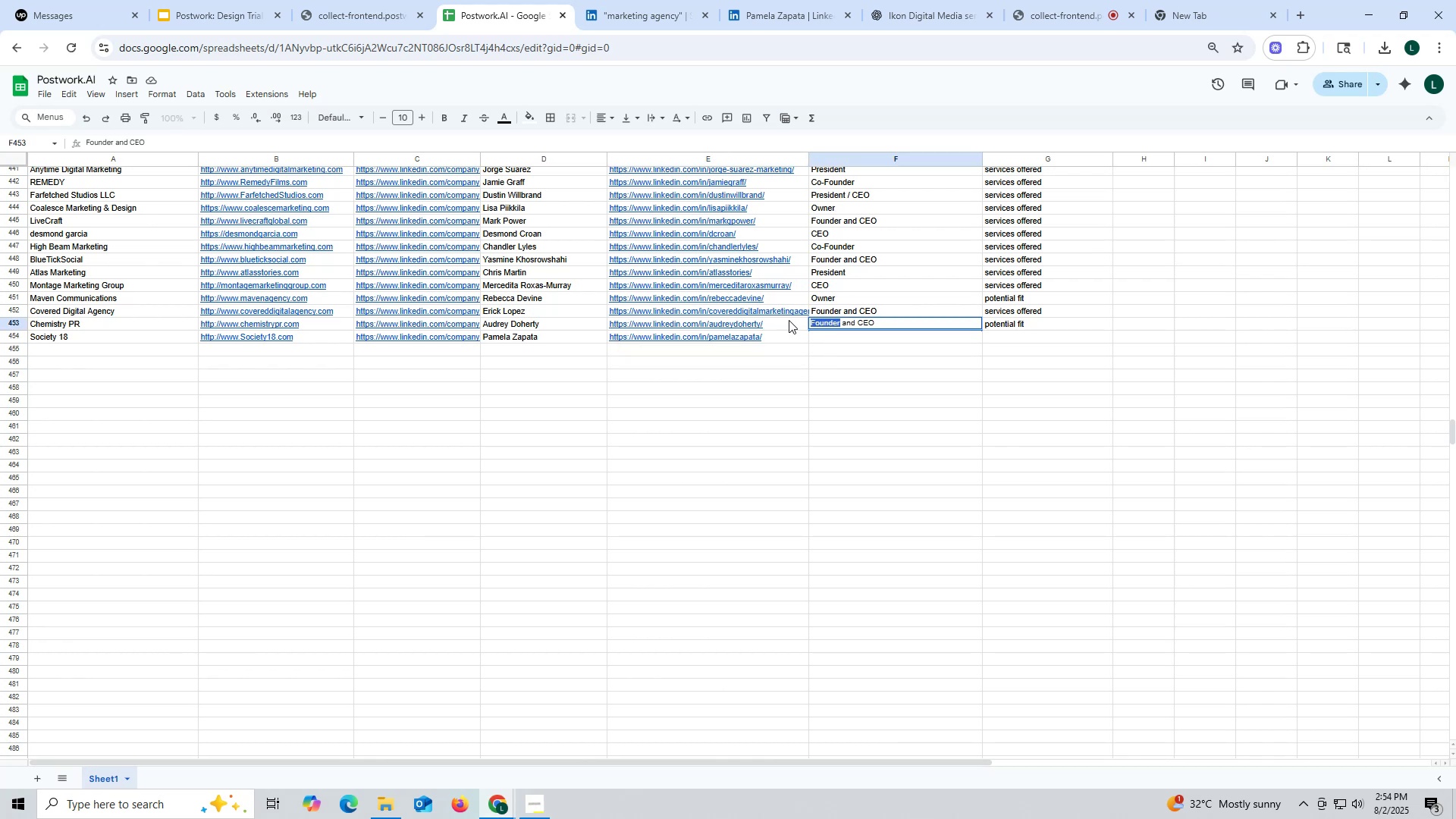 
key(Control+C)
 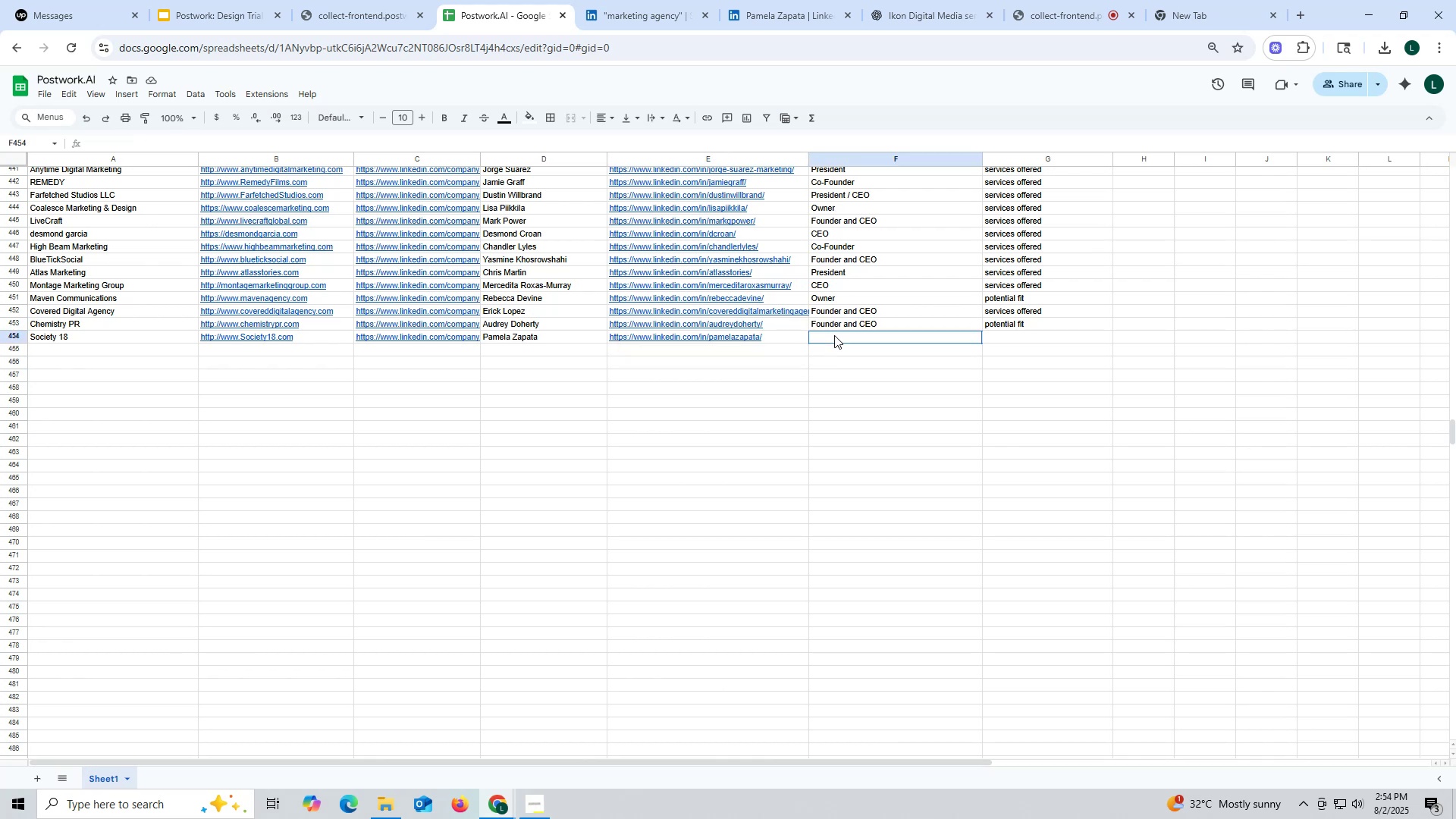 
double_click([834, 335])
 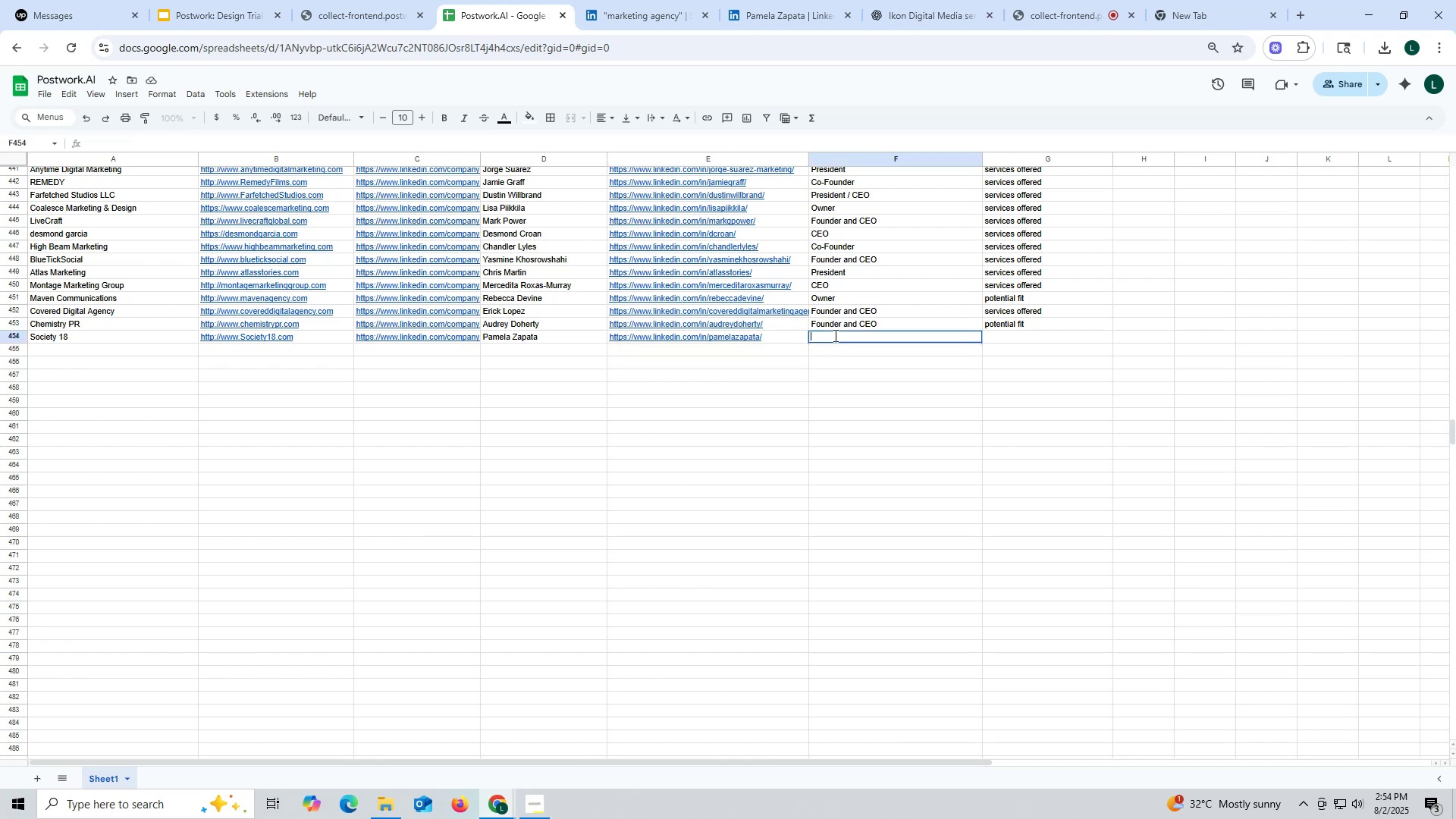 
key(Control+ControlLeft)
 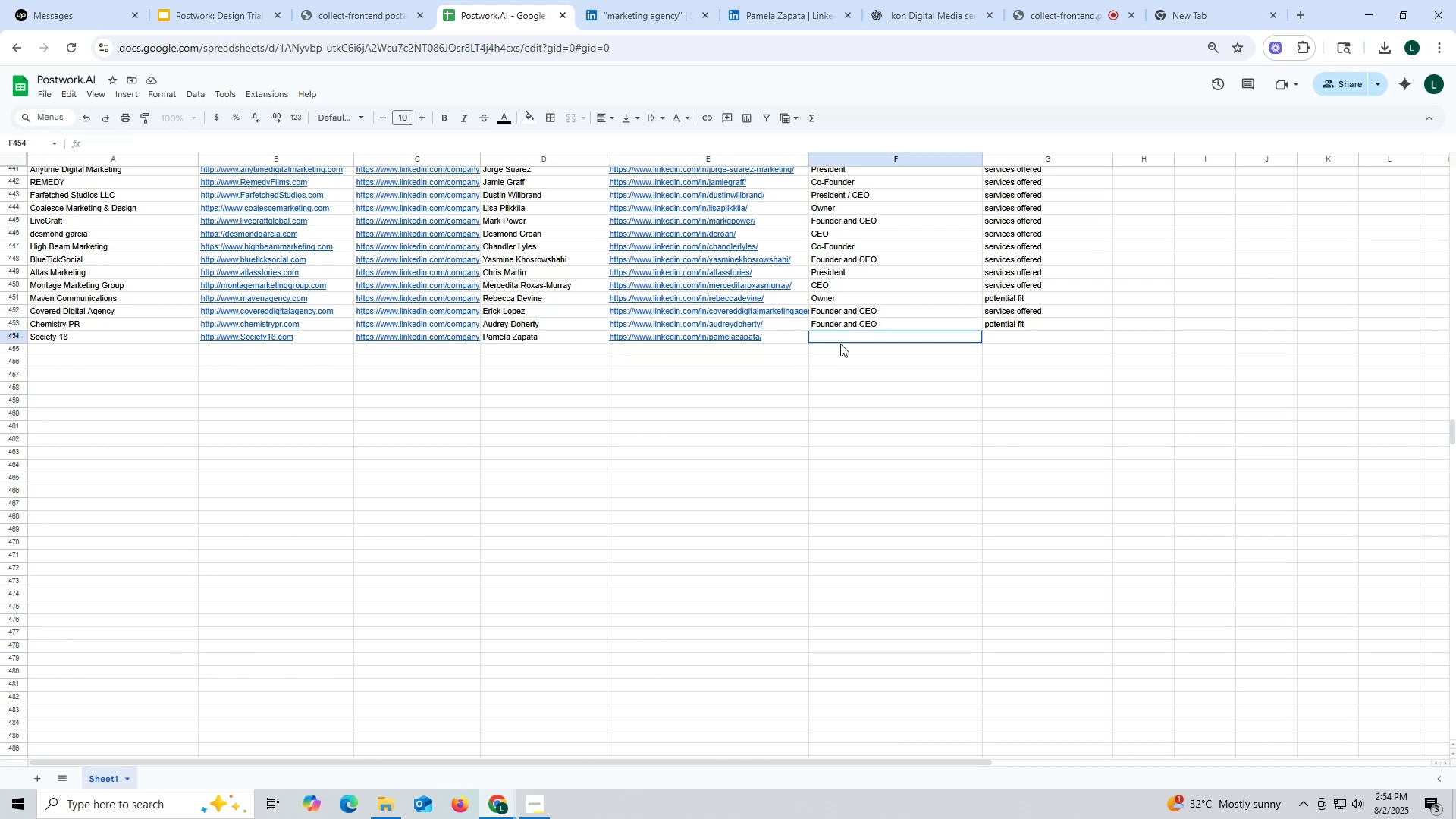 
key(Control+V)
 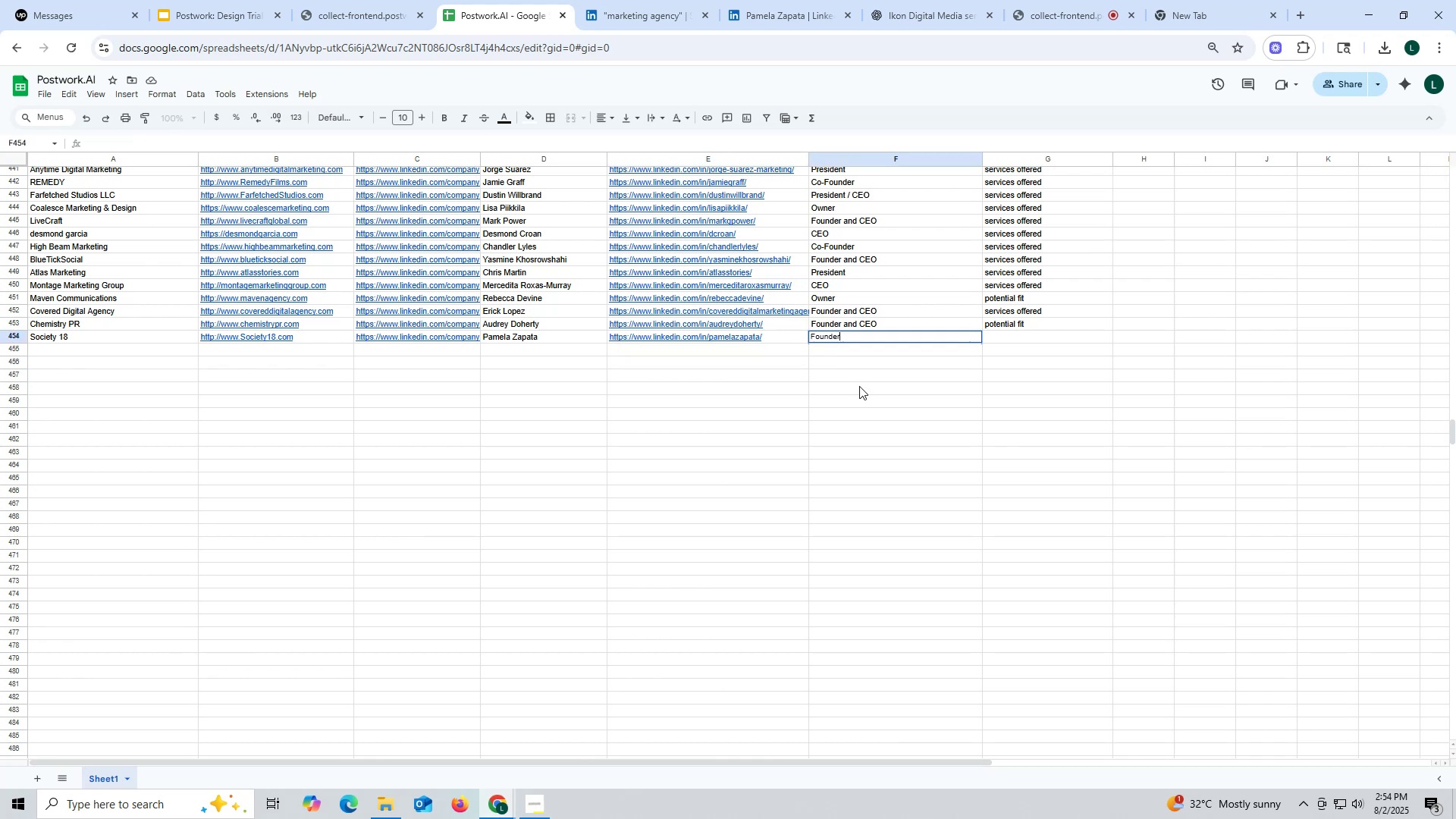 
left_click_drag(start_coordinate=[859, 387], to_coordinate=[861, 391])
 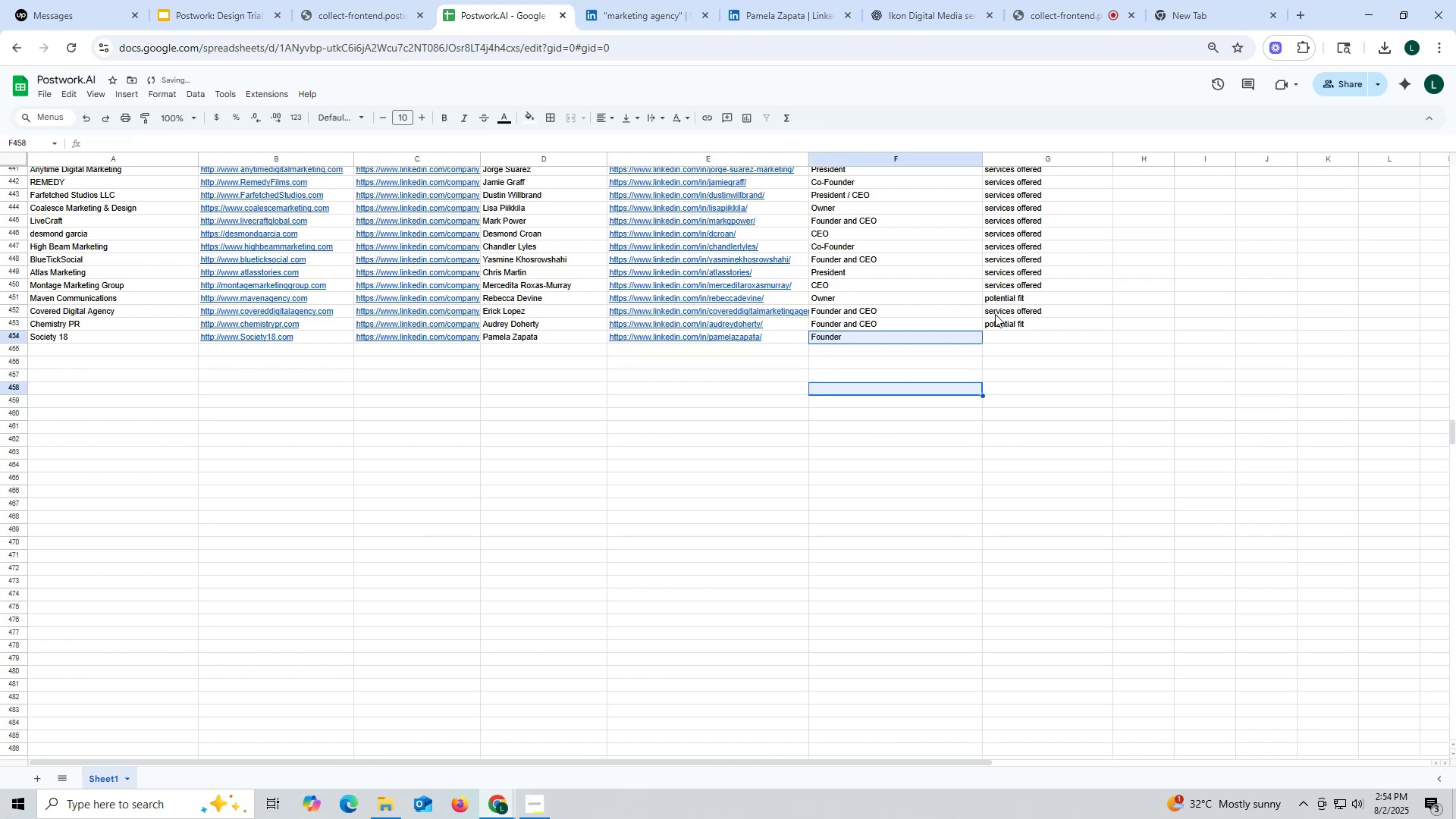 
left_click([999, 312])
 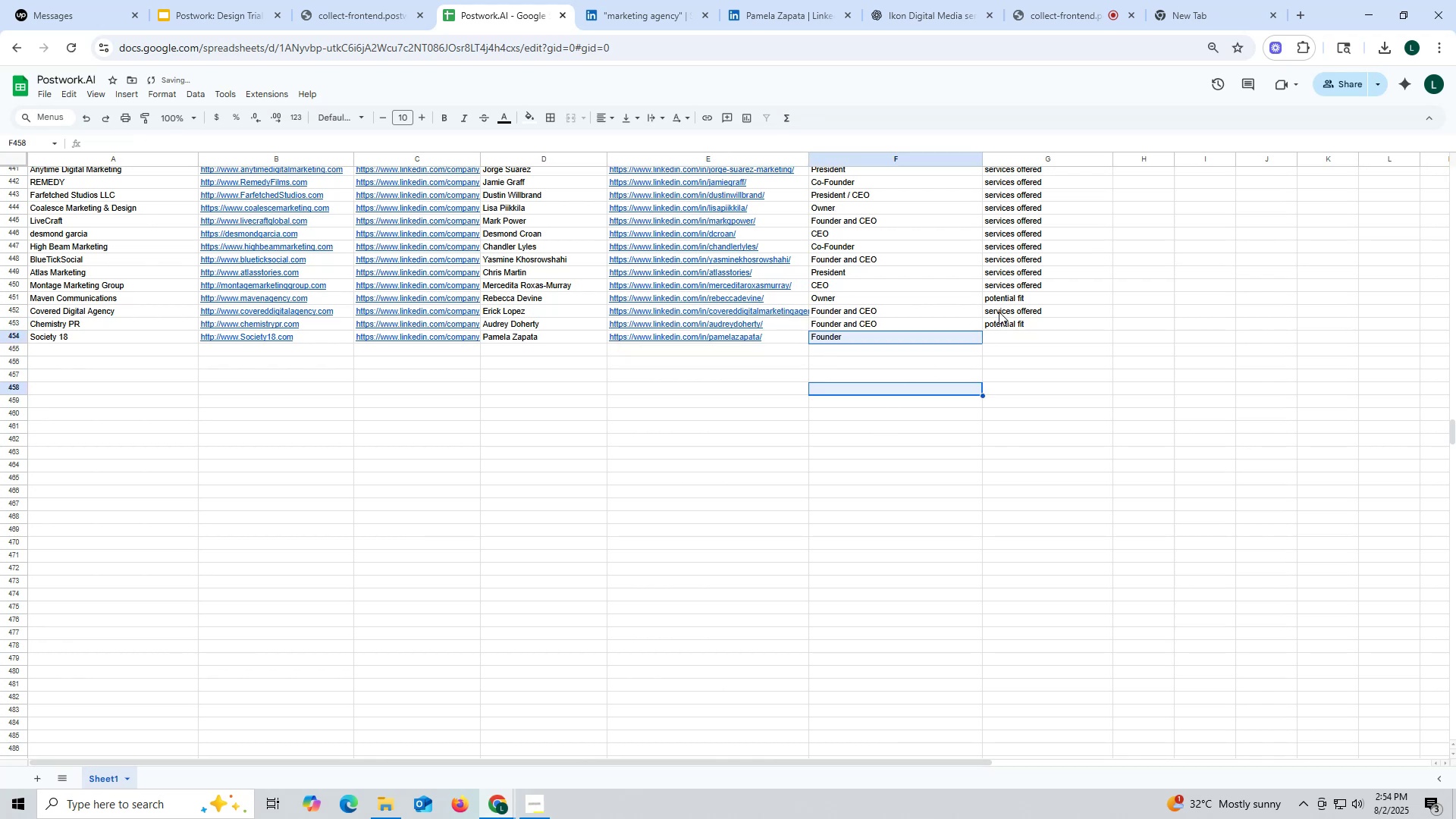 
key(Control+ControlLeft)
 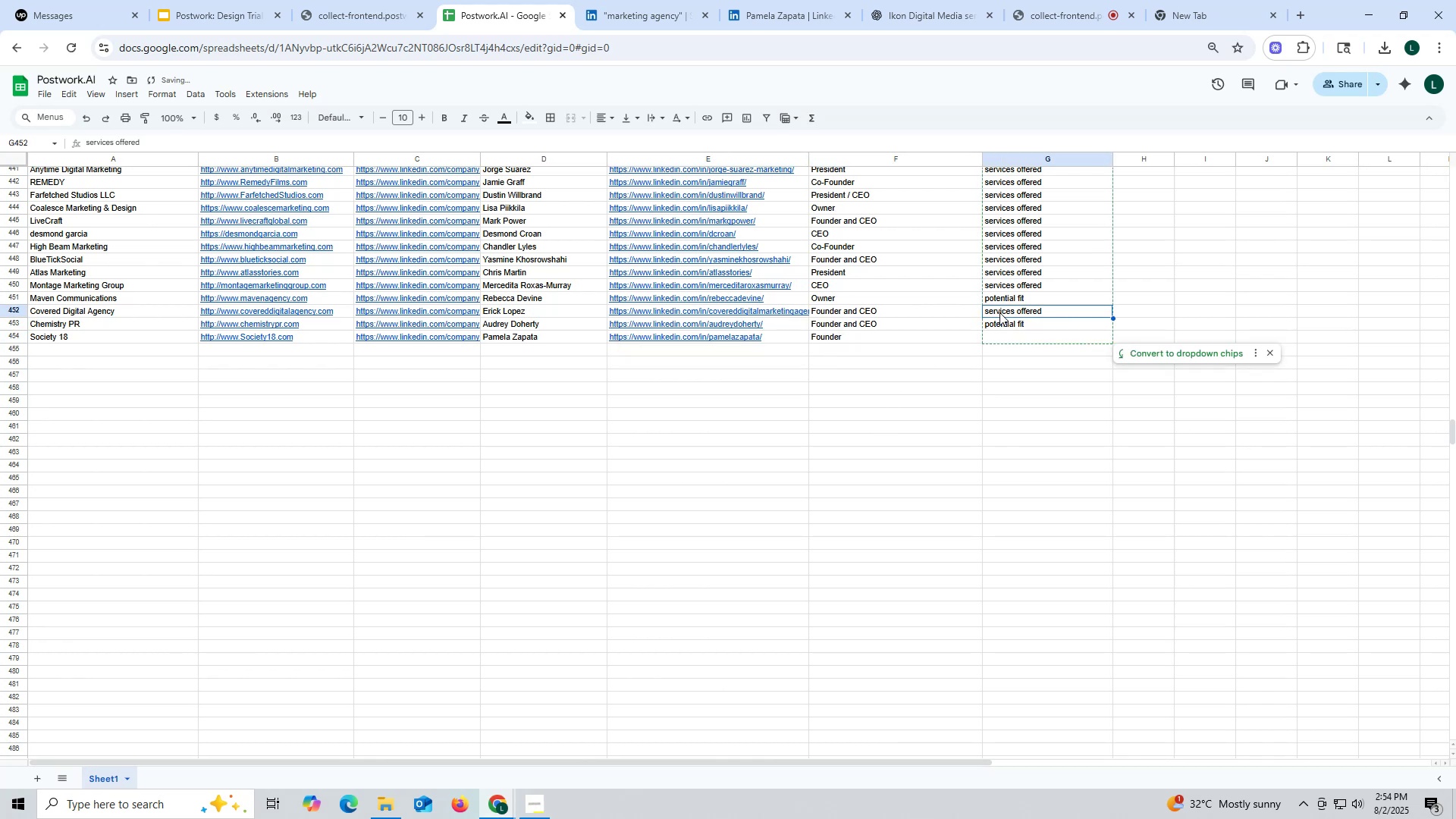 
key(Control+C)
 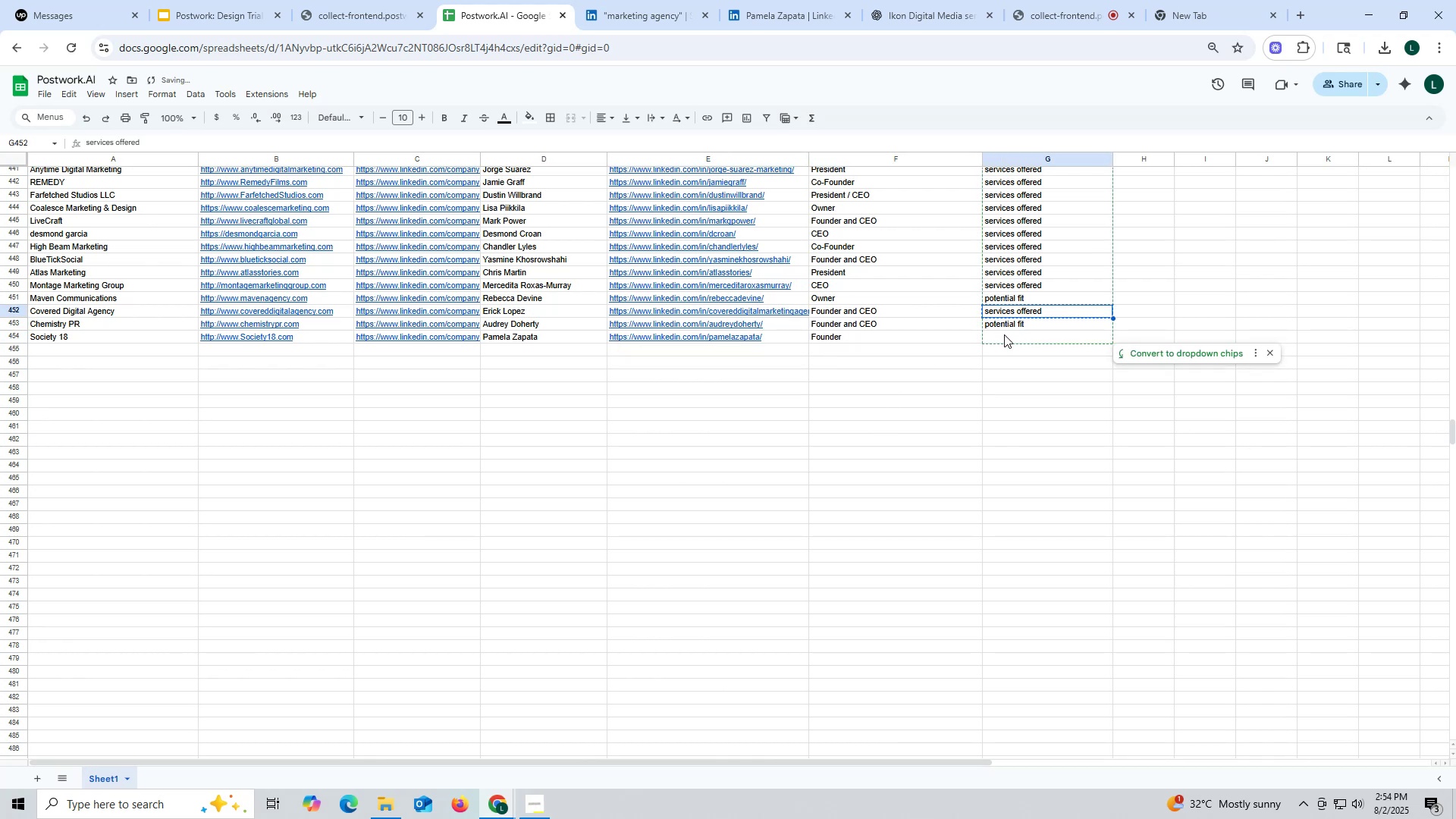 
key(Control+ControlLeft)
 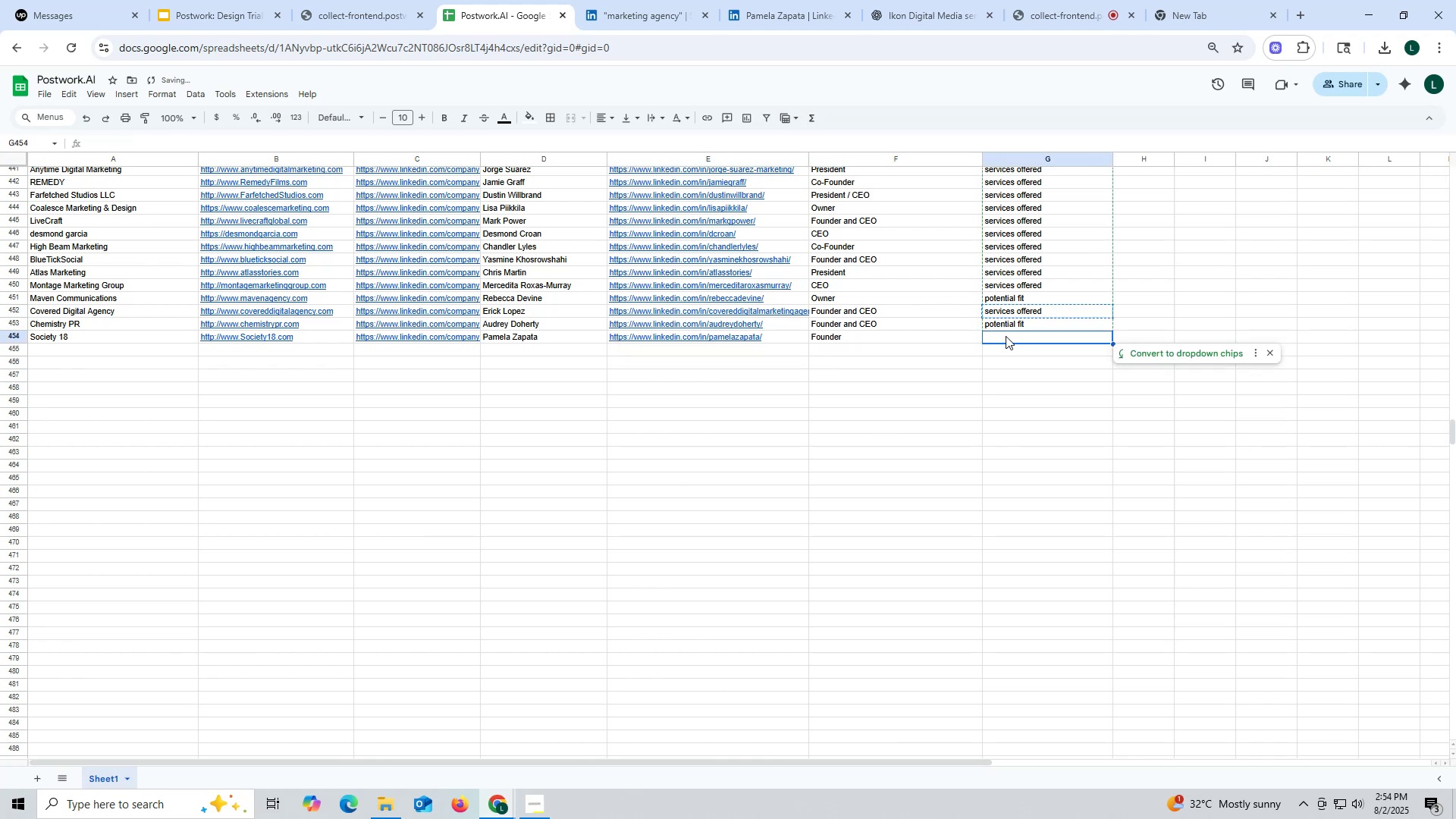 
key(Control+V)
 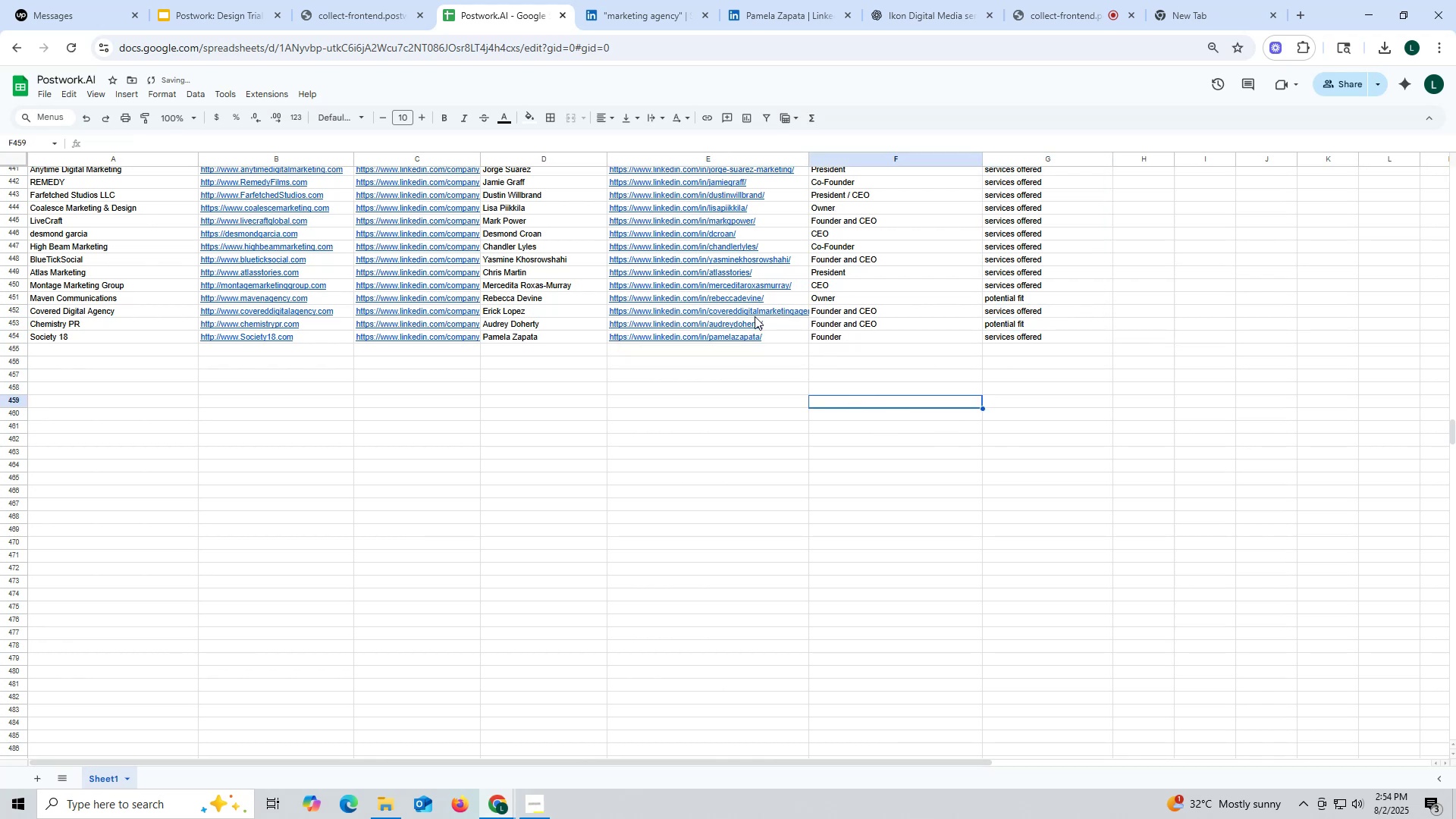 
scroll: coordinate [607, 250], scroll_direction: down, amount: 1.0
 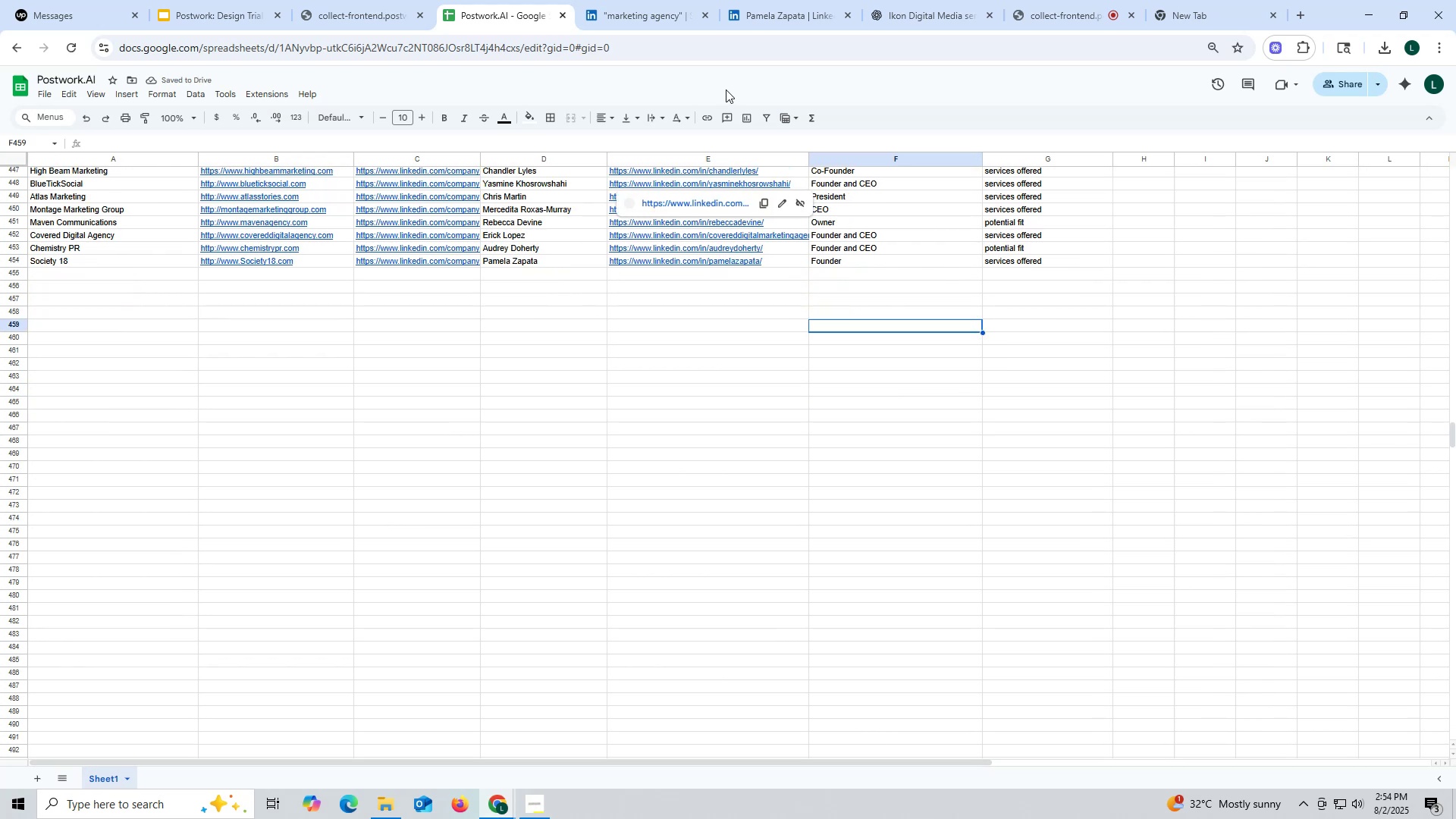 
left_click([645, 6])
 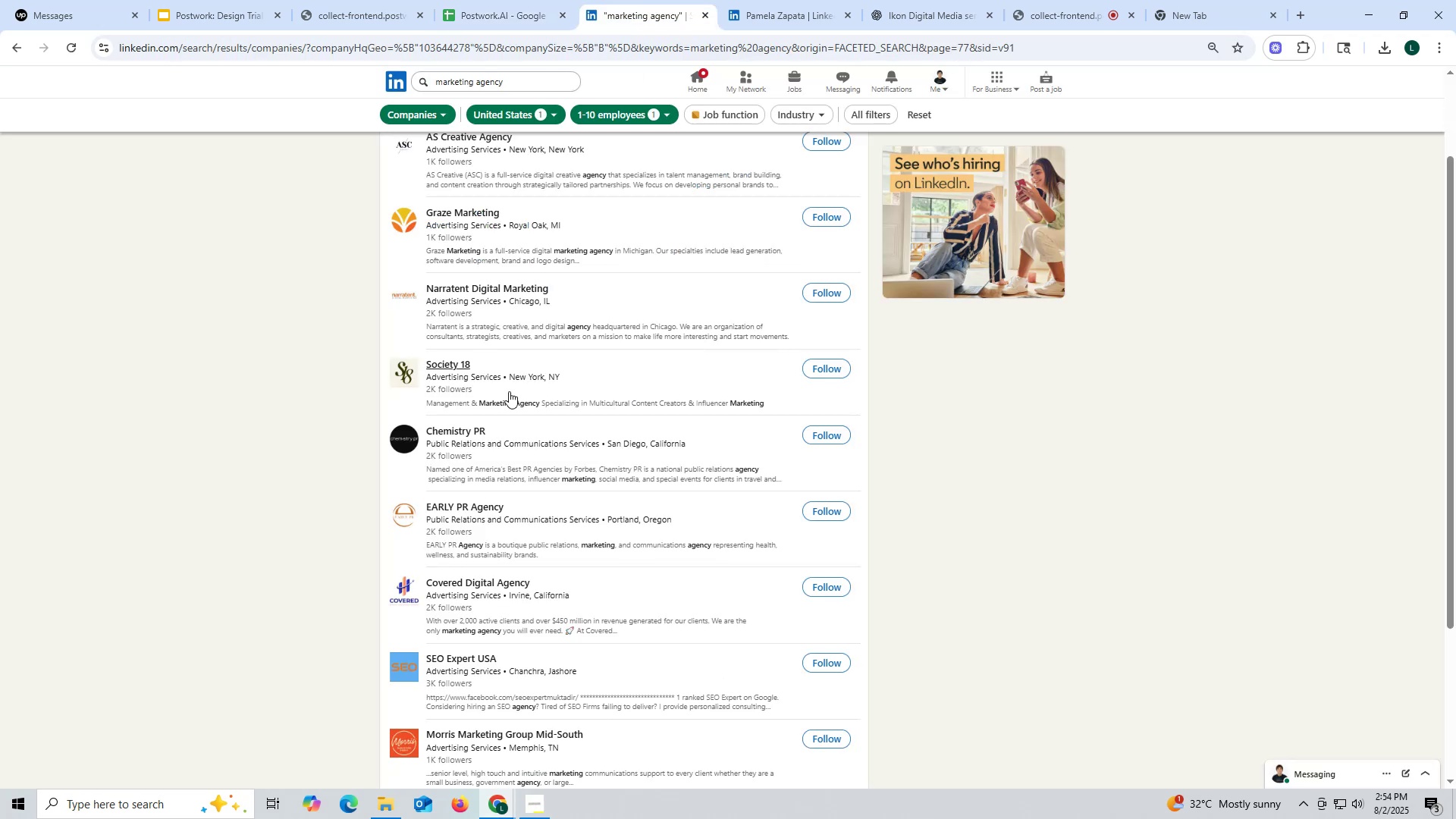 
scroll: coordinate [510, 386], scroll_direction: up, amount: 1.0
 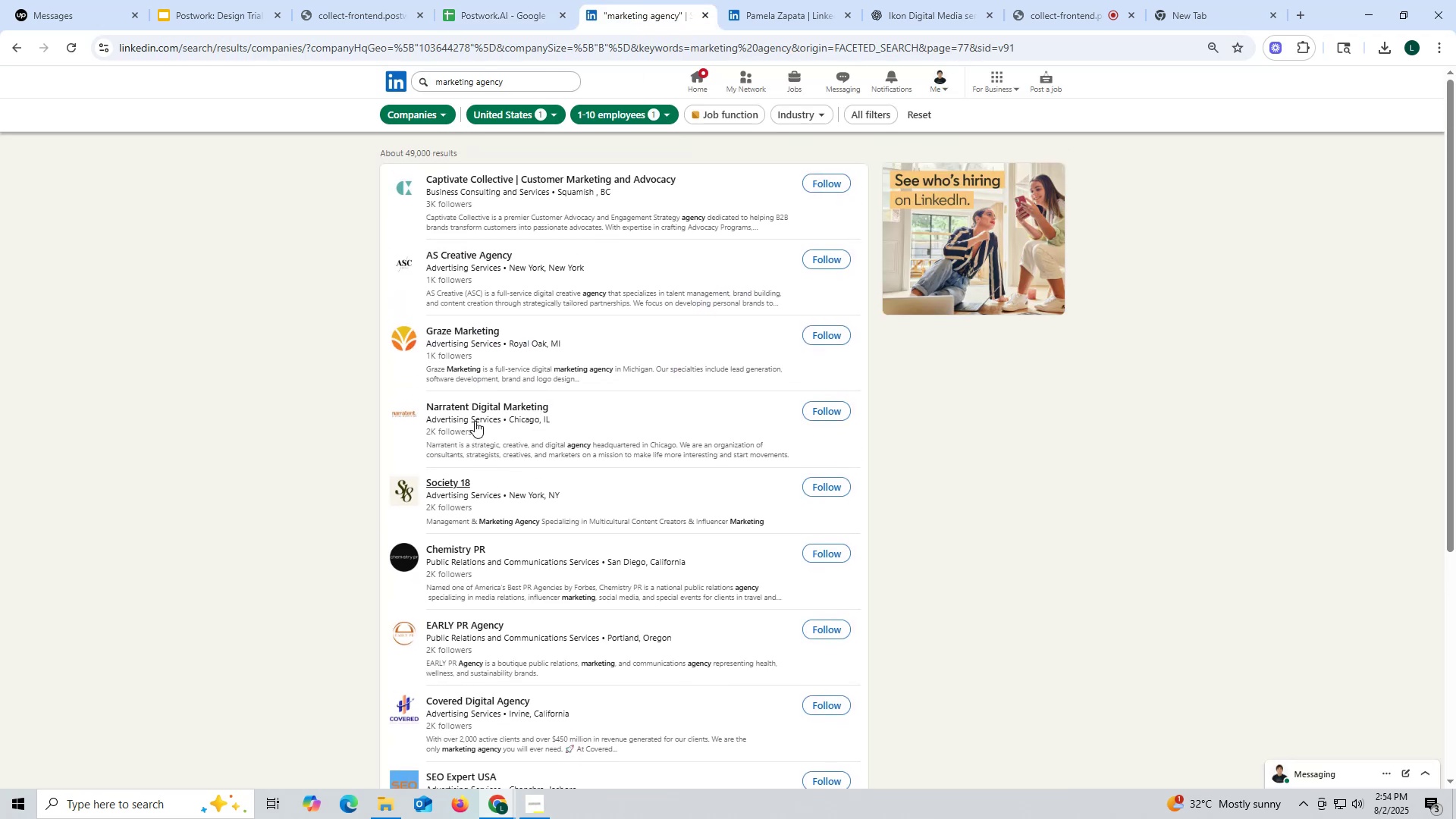 
right_click([472, 403])
 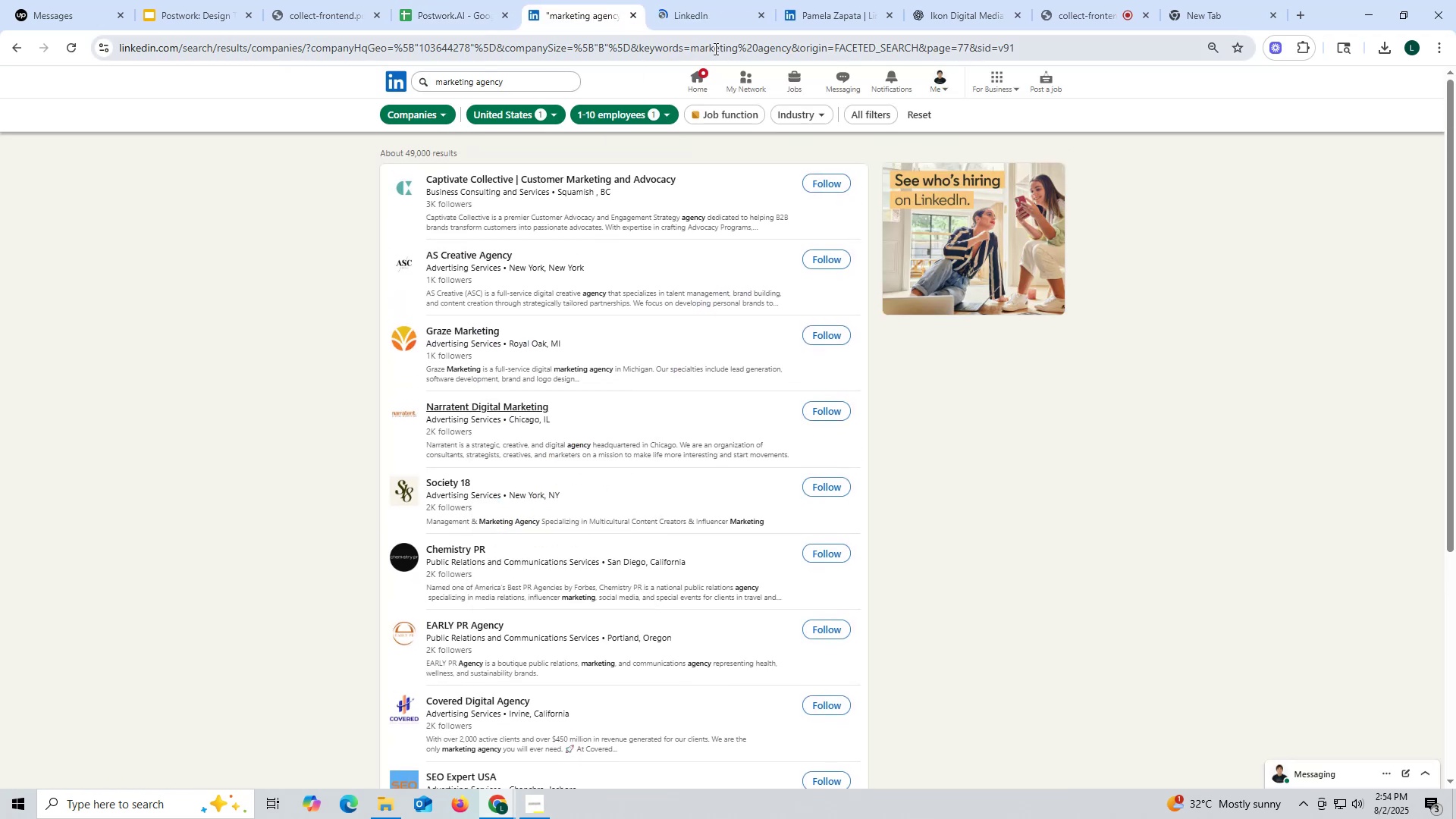 
left_click([701, 18])
 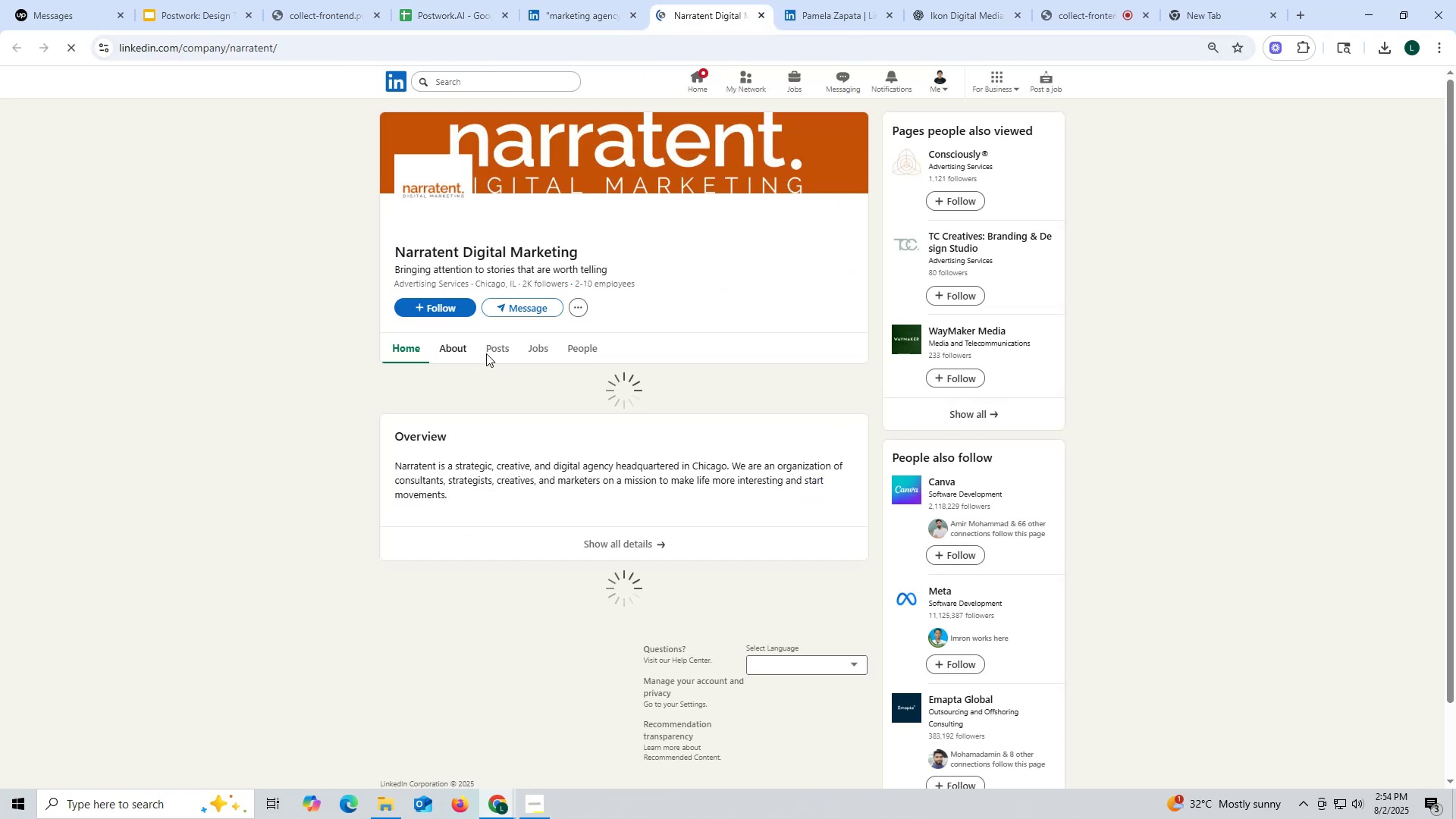 
left_click([496, 347])
 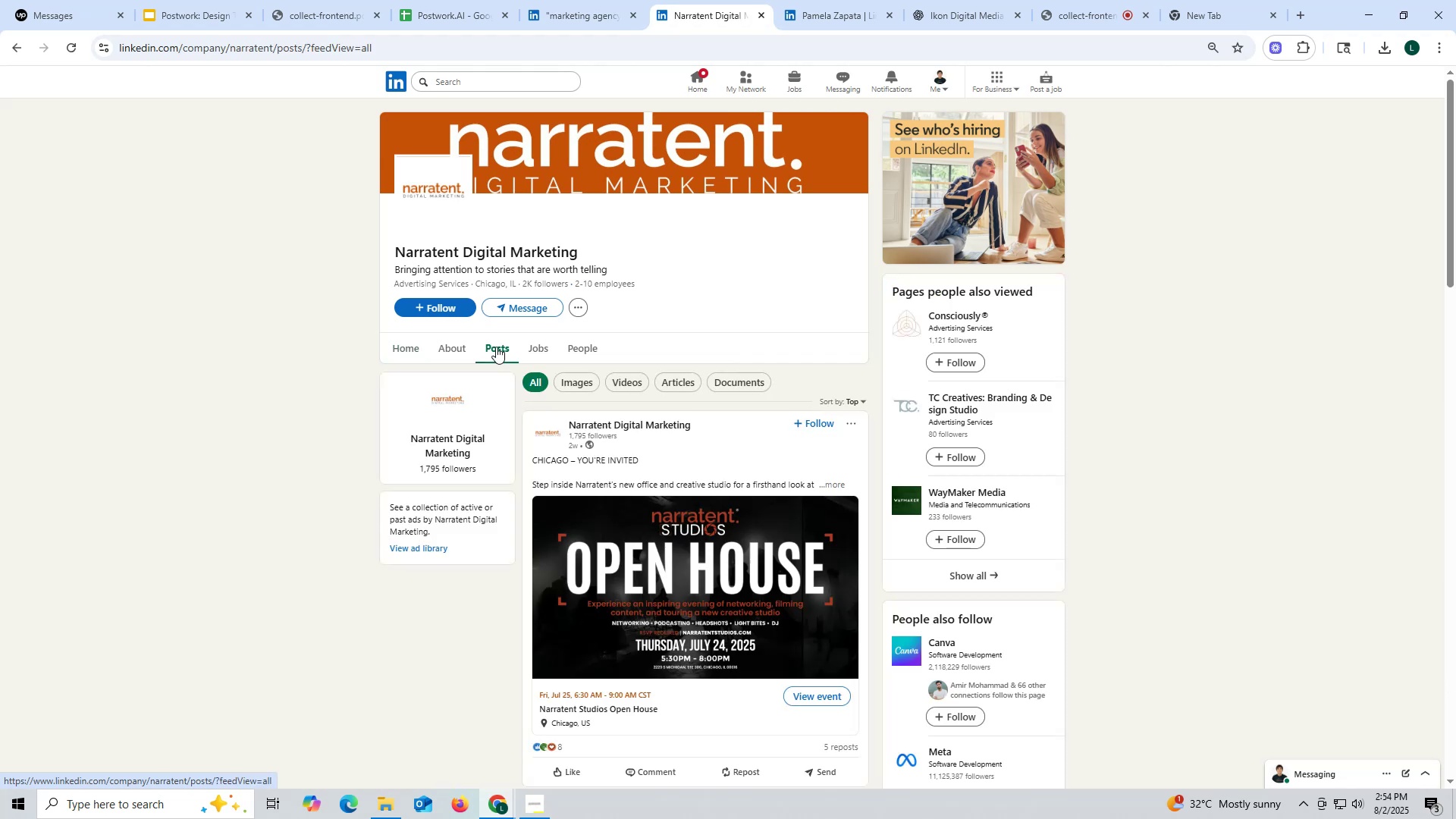 
left_click([445, 351])
 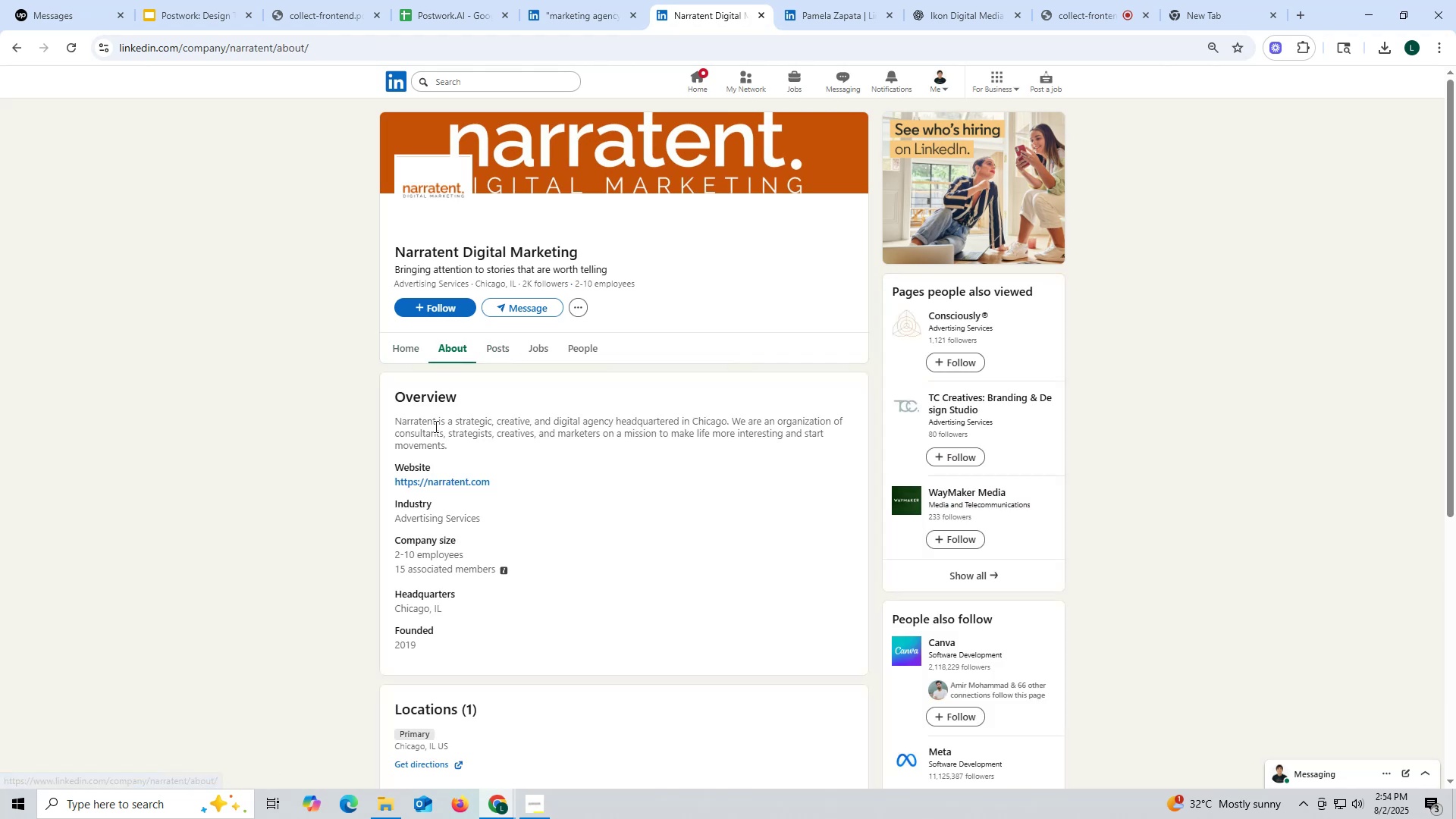 
left_click_drag(start_coordinate=[388, 486], to_coordinate=[522, 485])
 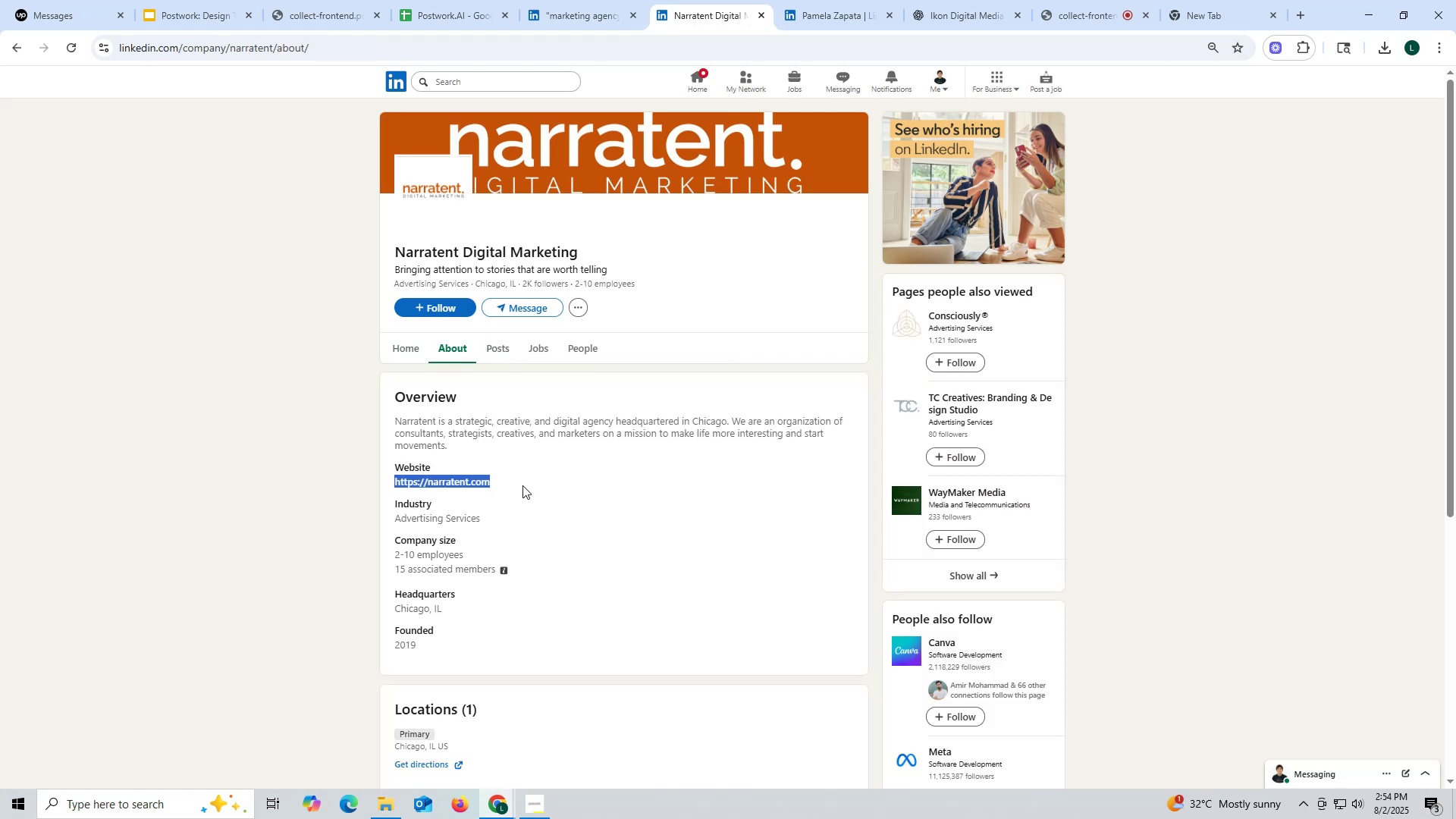 
key(Control+ControlLeft)
 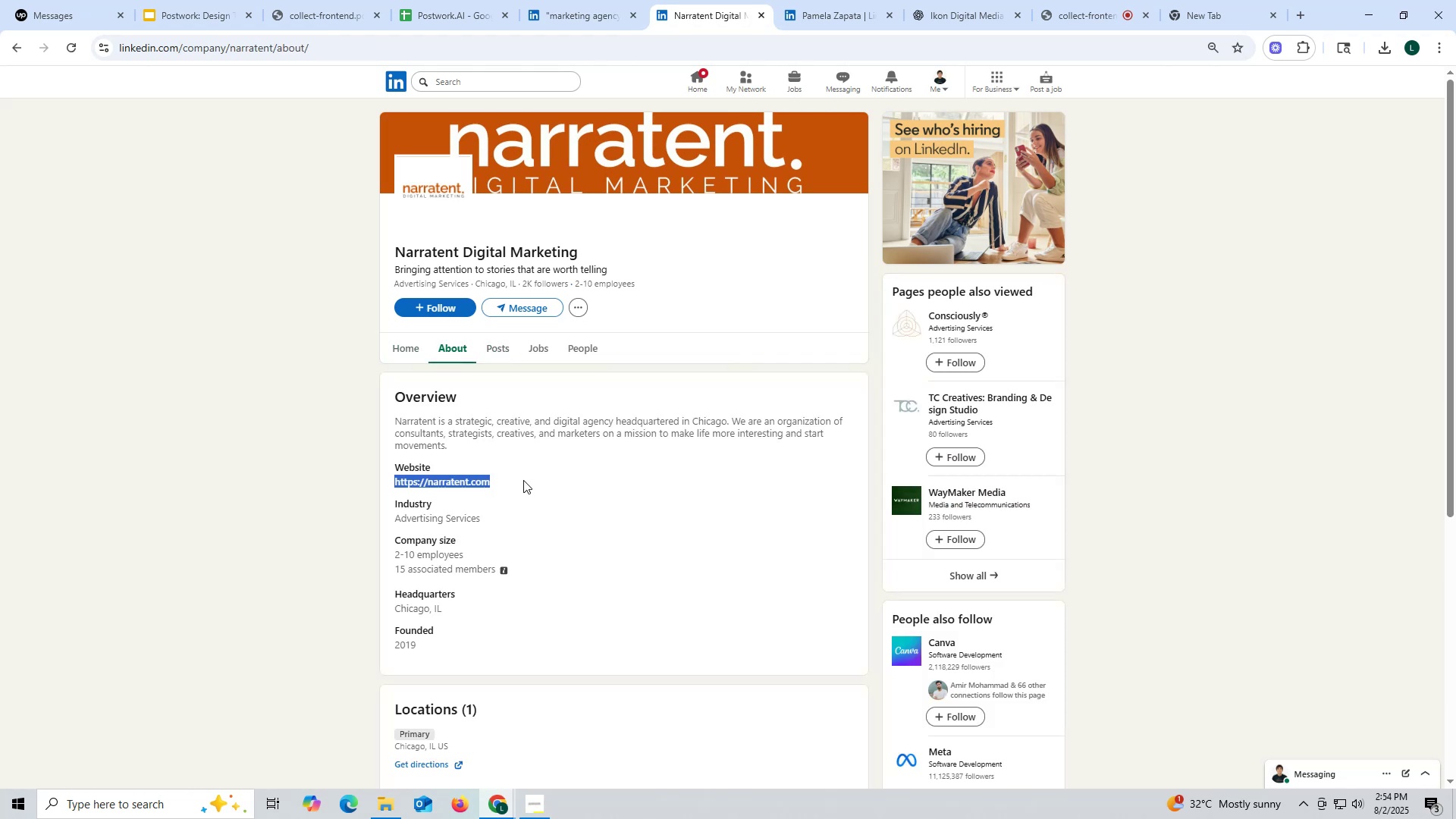 
key(Control+C)
 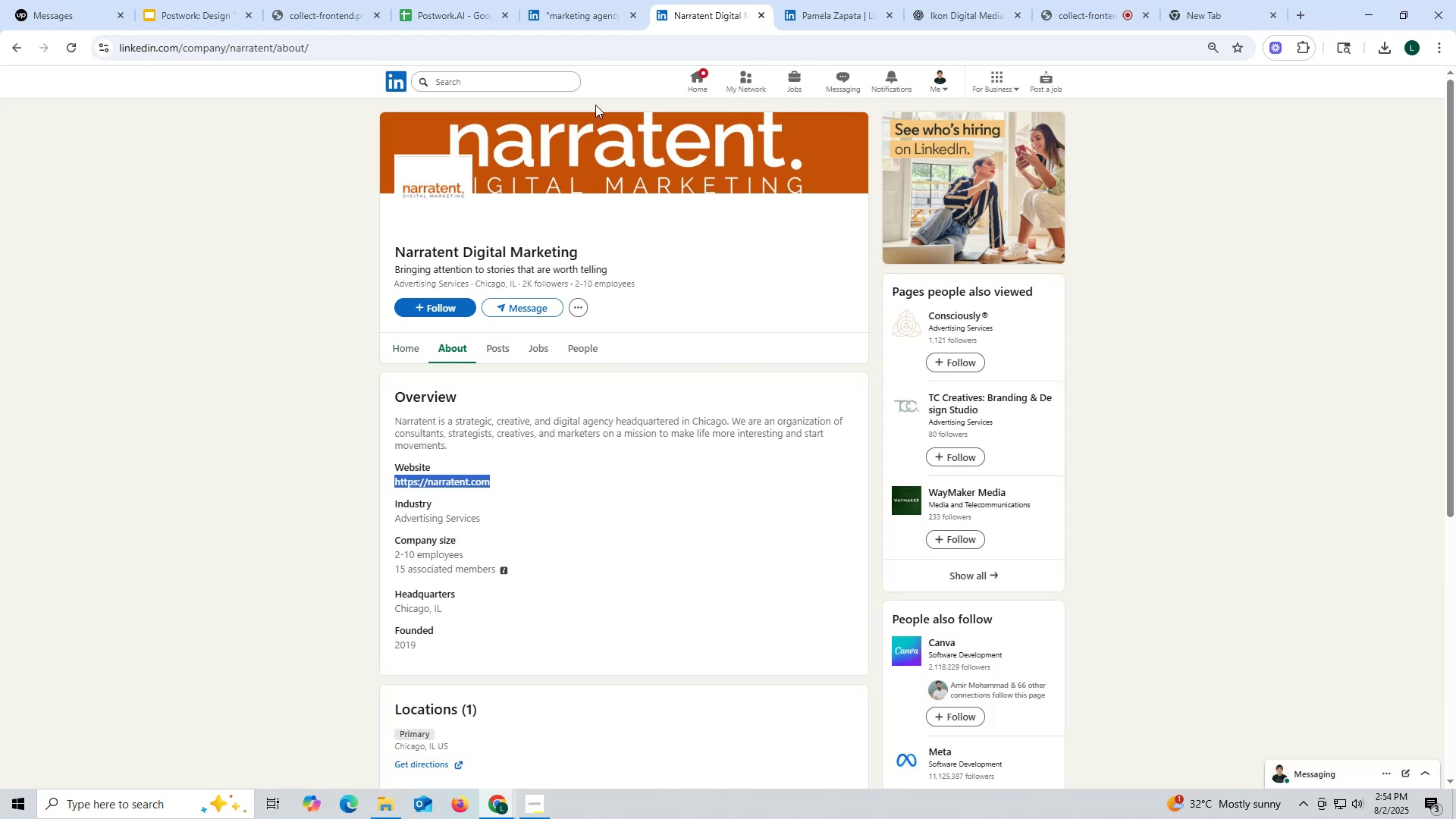 
key(Control+ControlLeft)
 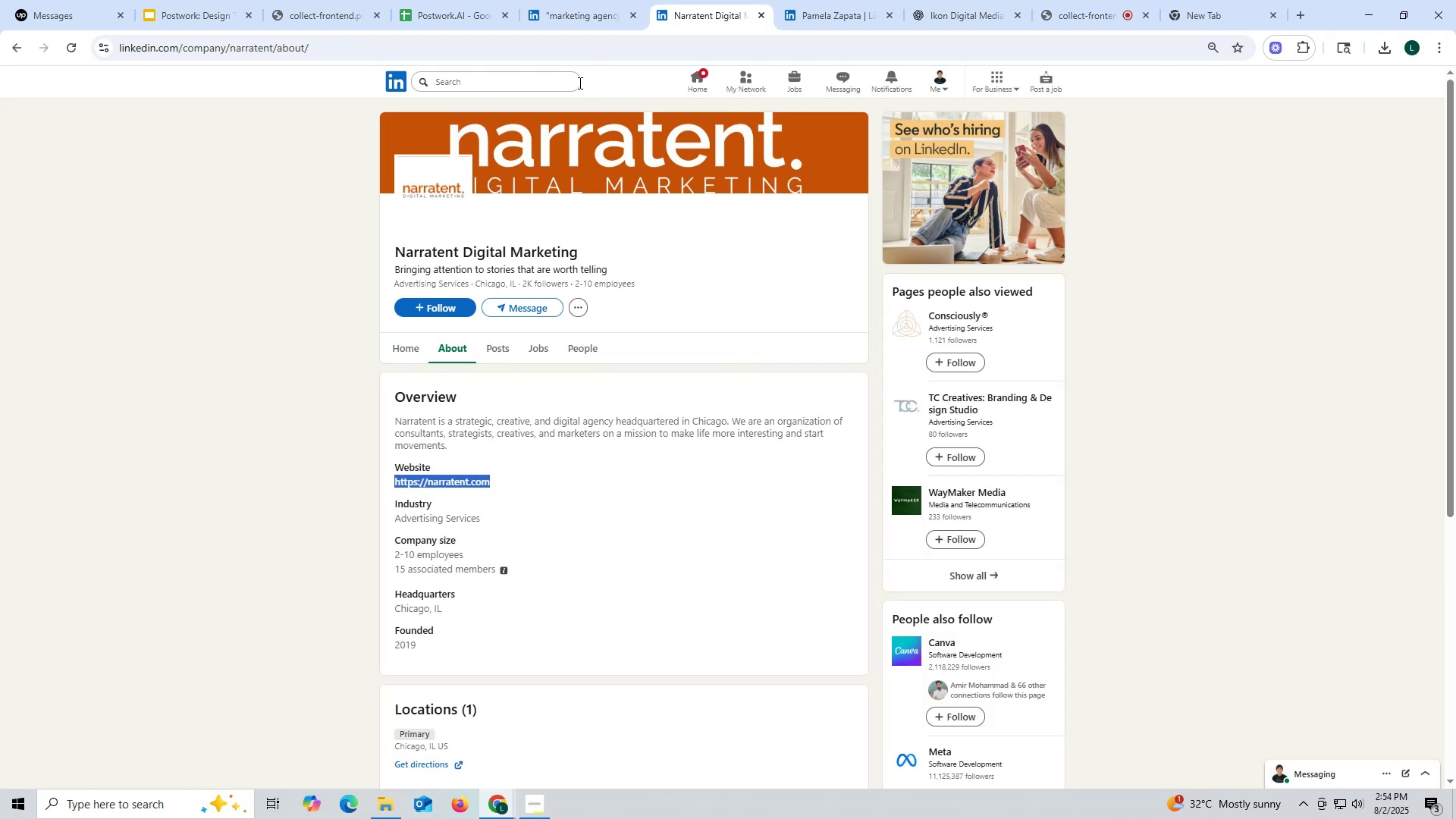 
key(Control+C)
 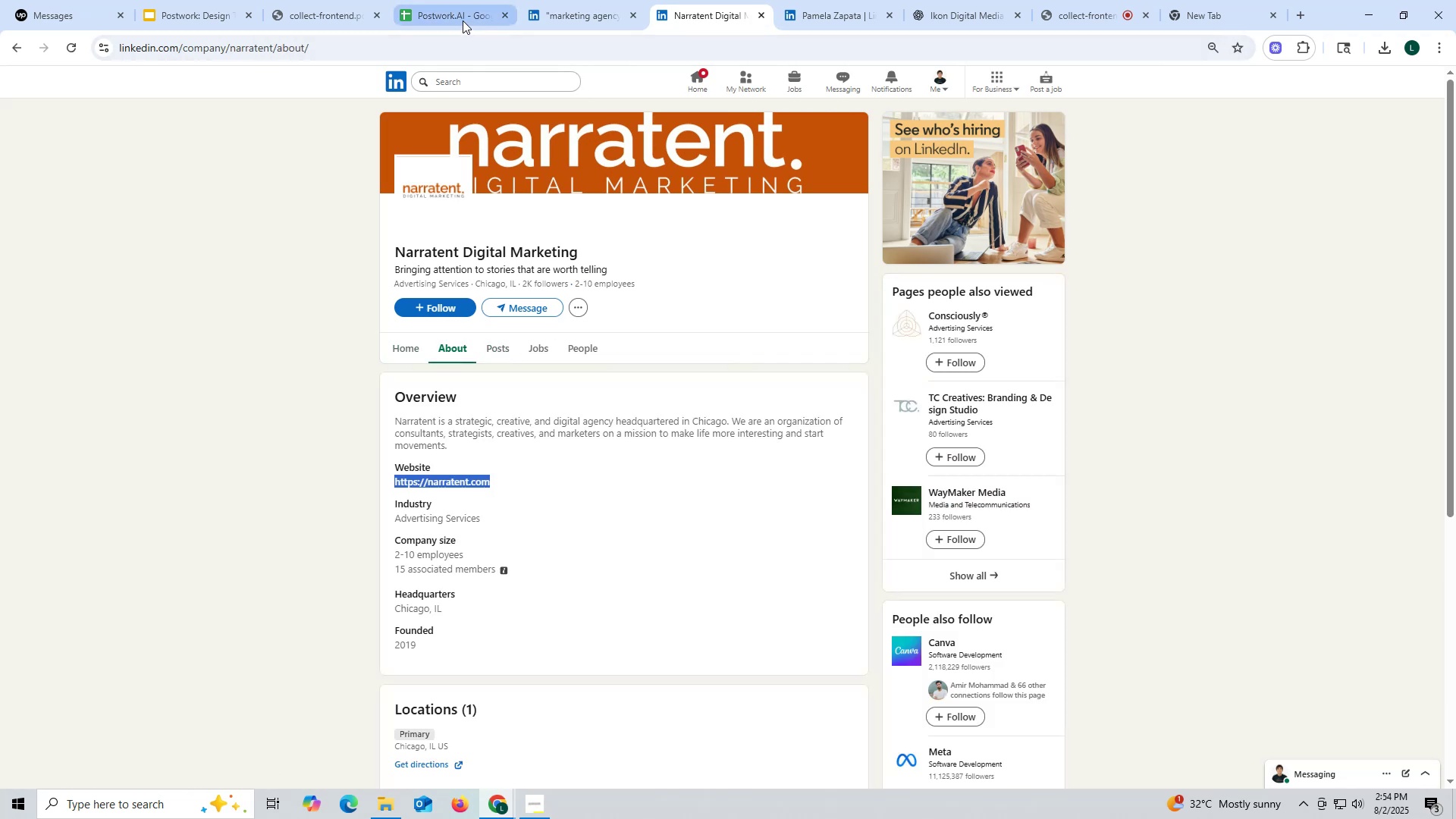 
left_click([462, 20])
 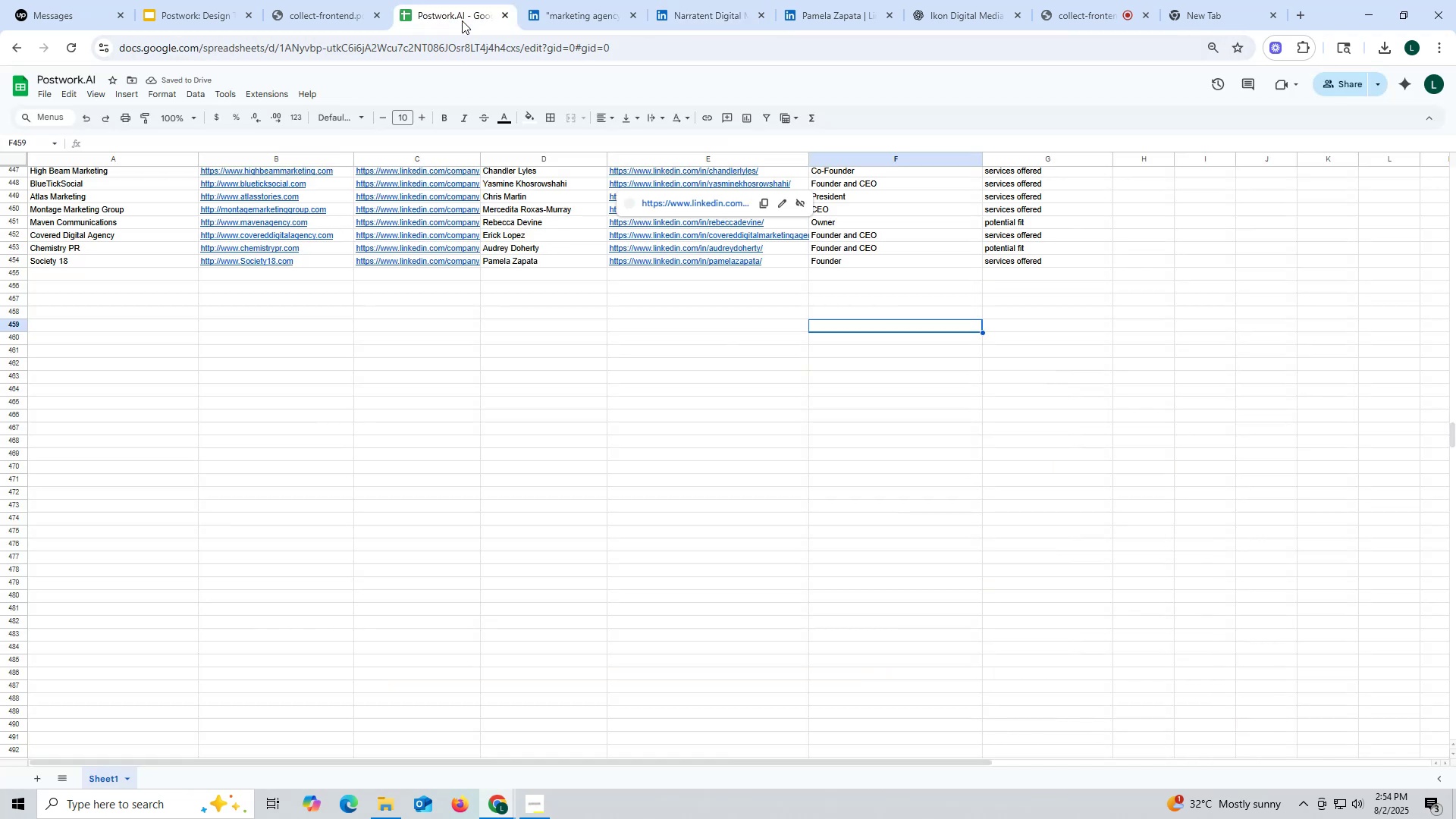 
key(Control+F)
 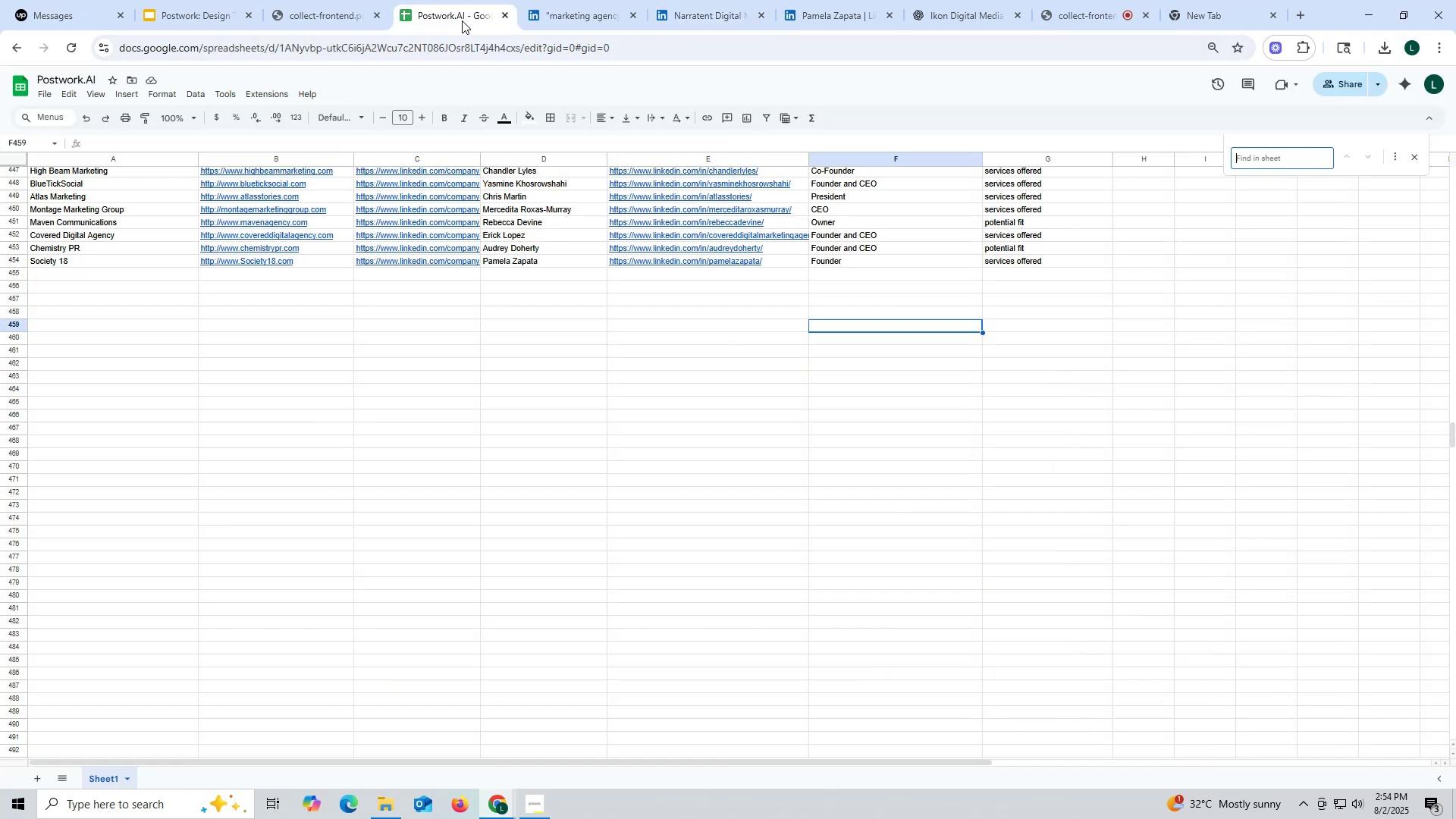 
key(Control+ControlLeft)
 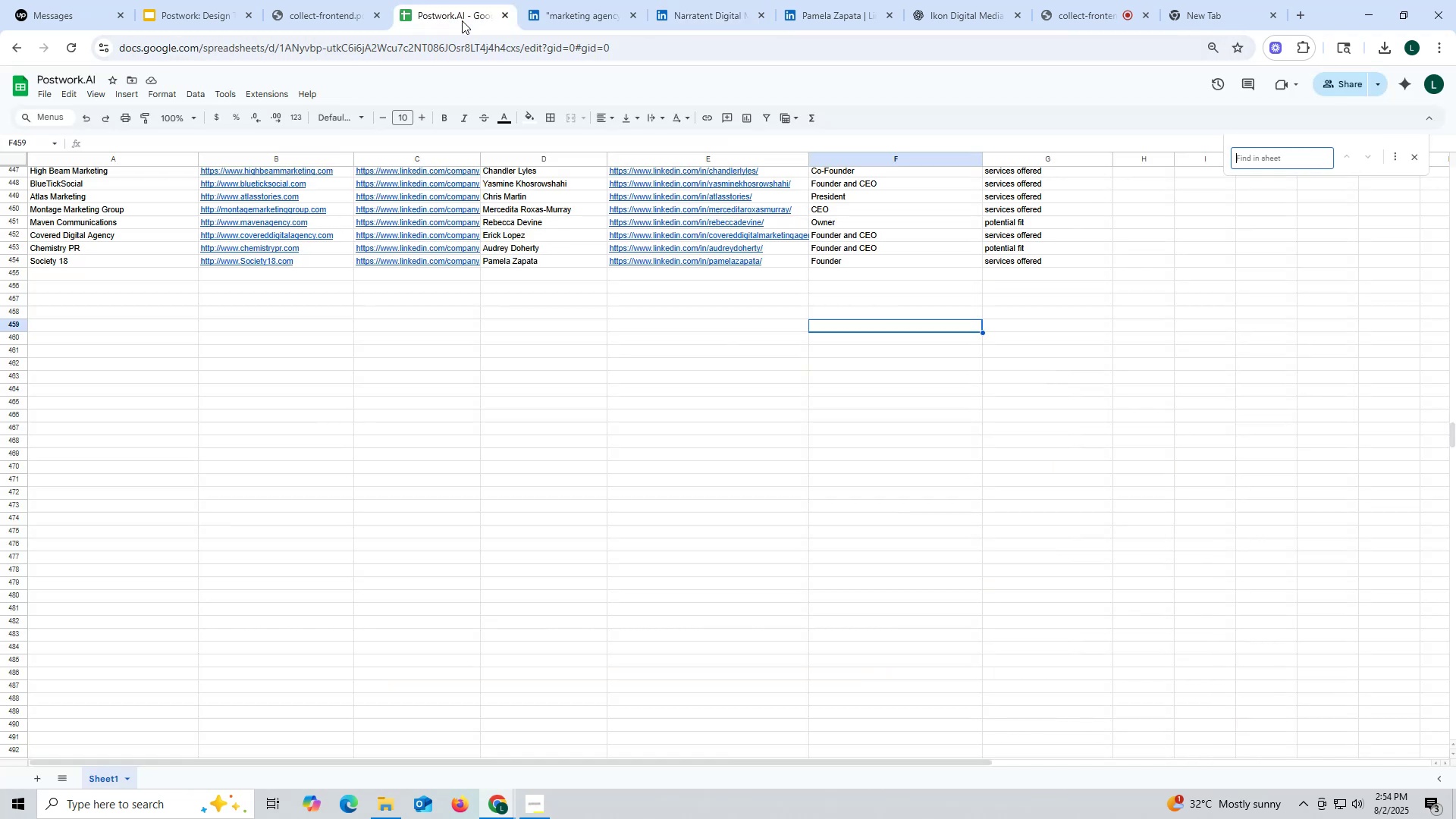 
key(Control+V)
 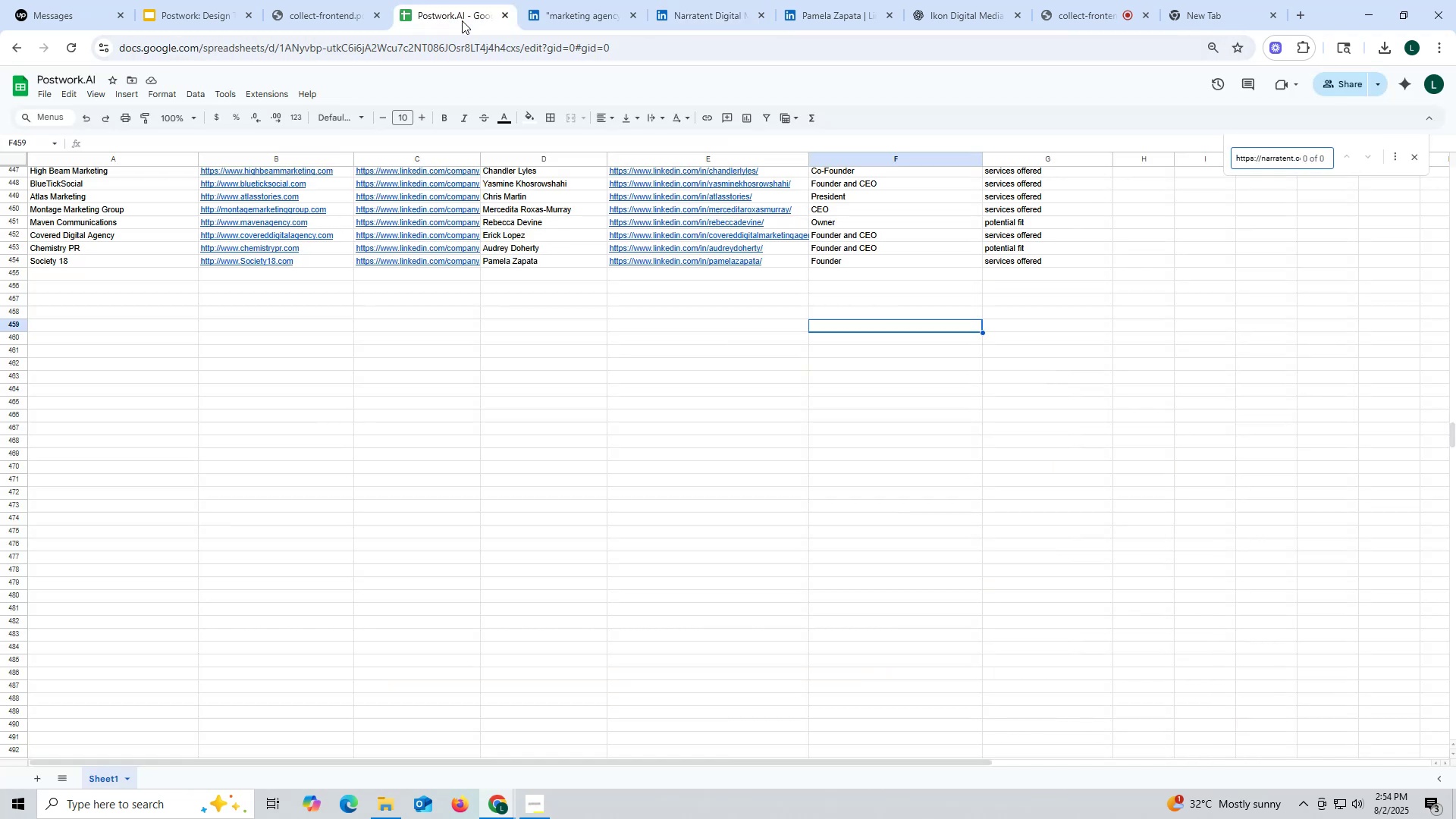 
key(Enter)
 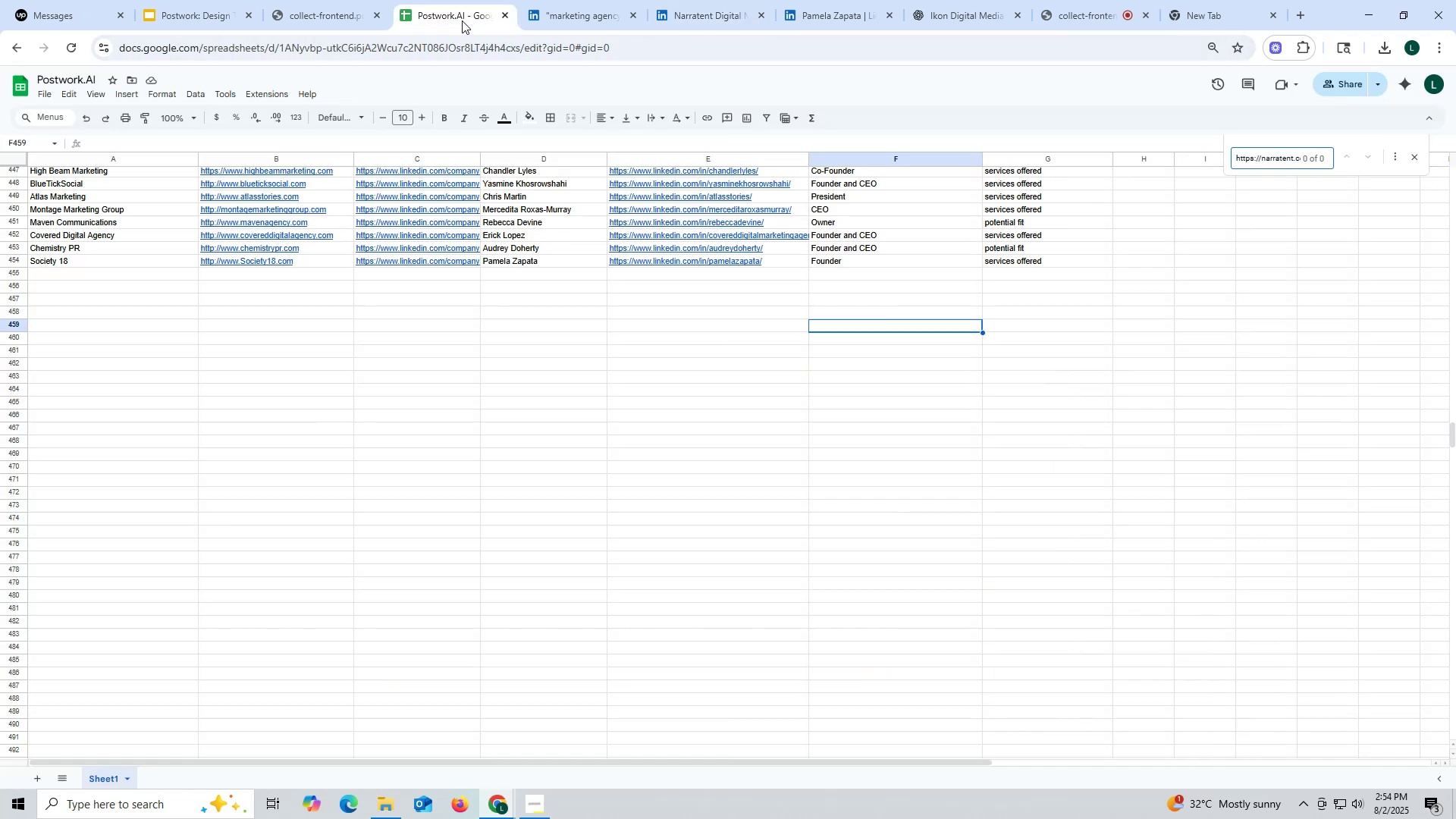 
key(Enter)
 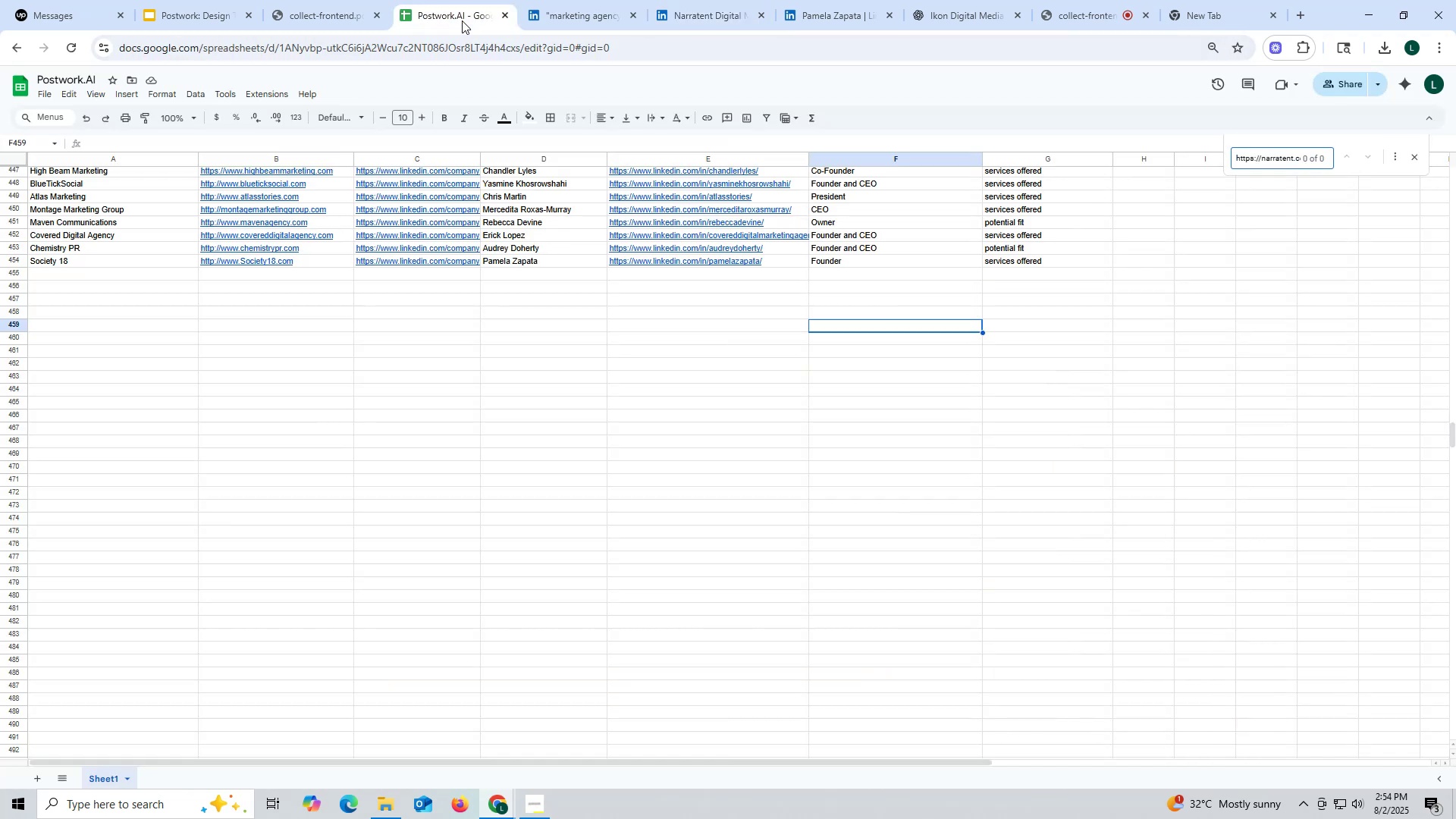 
key(Escape)
 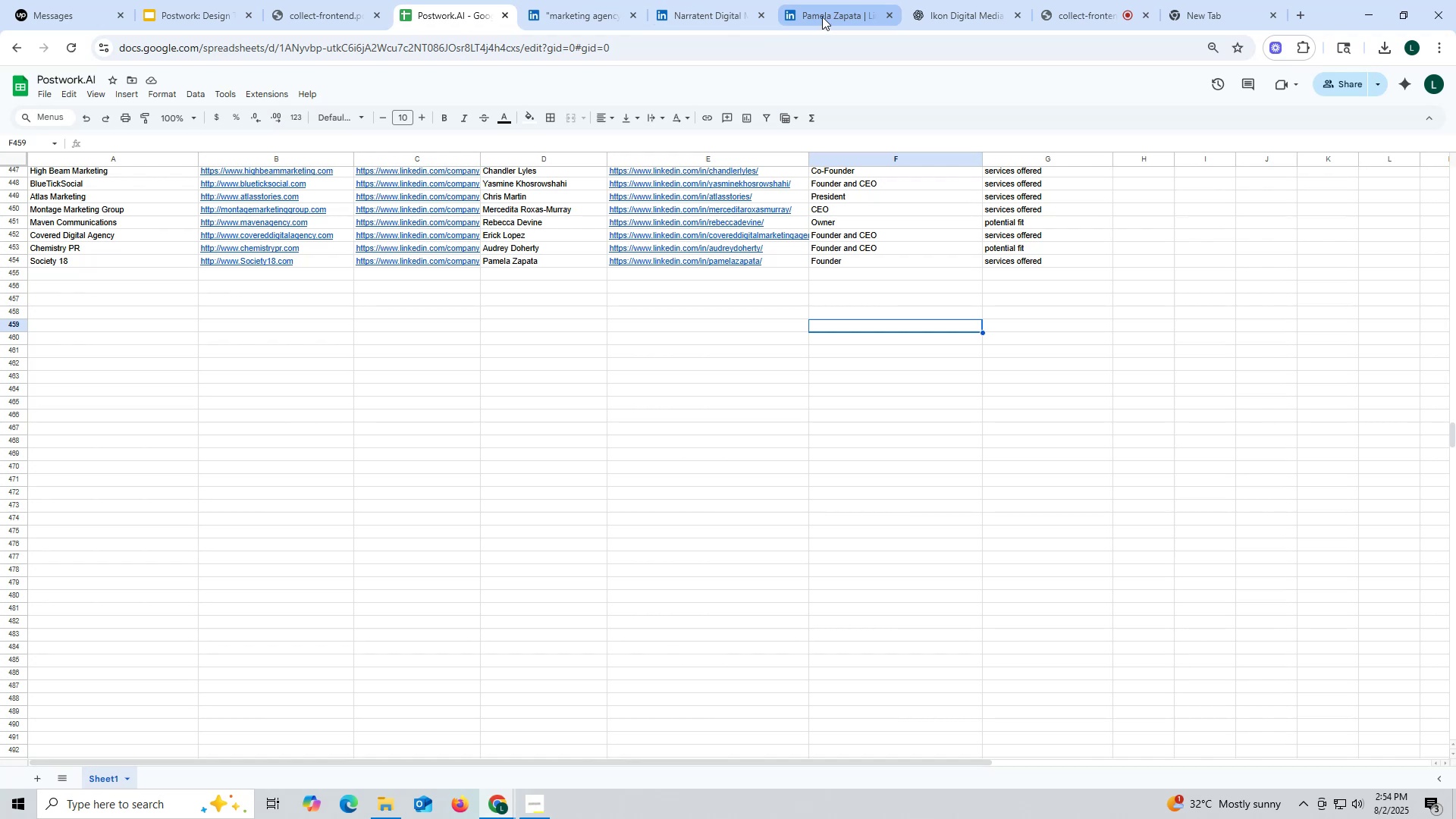 
left_click_drag(start_coordinate=[952, 17], to_coordinate=[952, 21])
 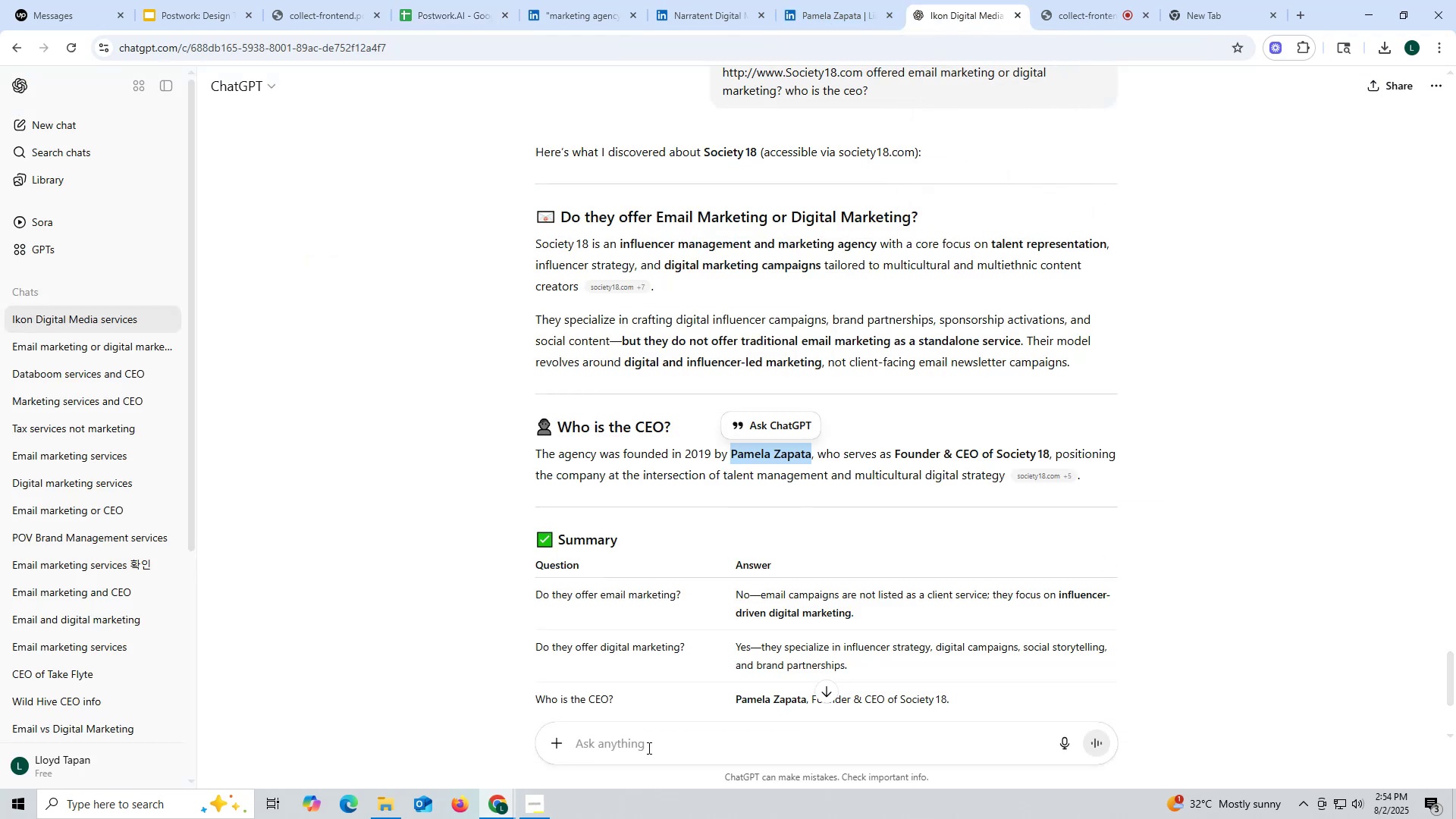 
left_click([648, 739])
 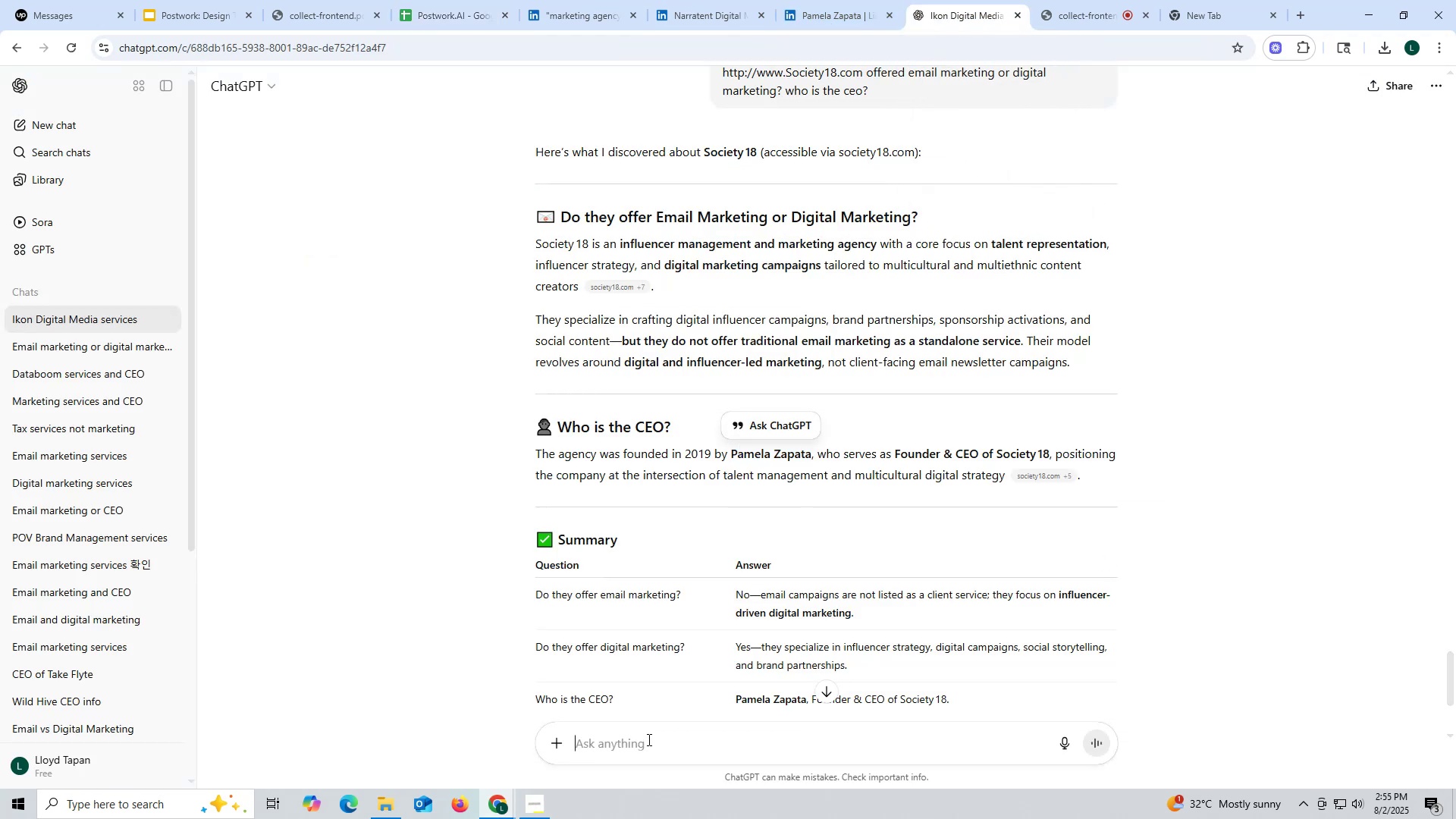 
key(Control+ControlLeft)
 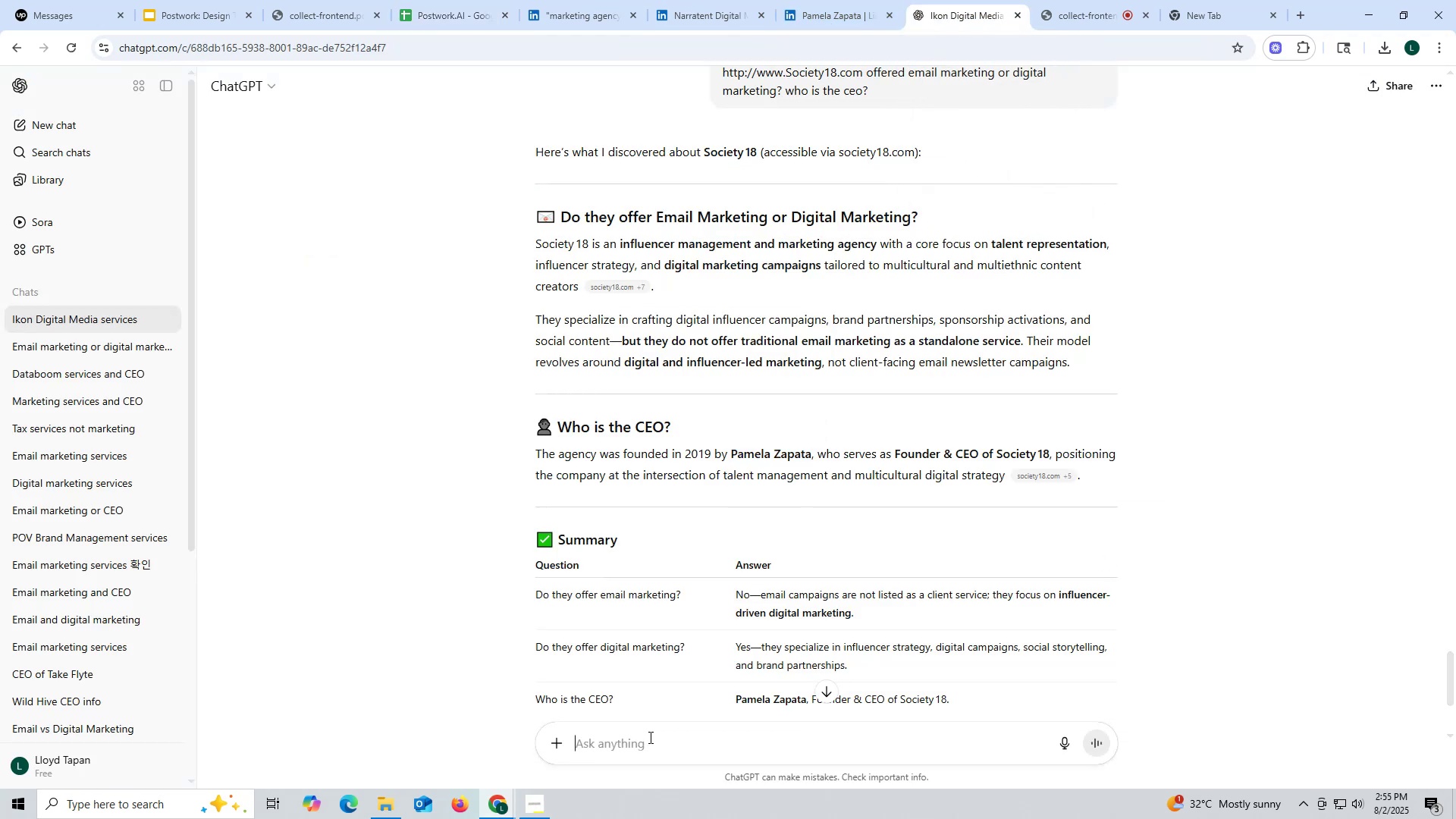 
key(Control+V)
 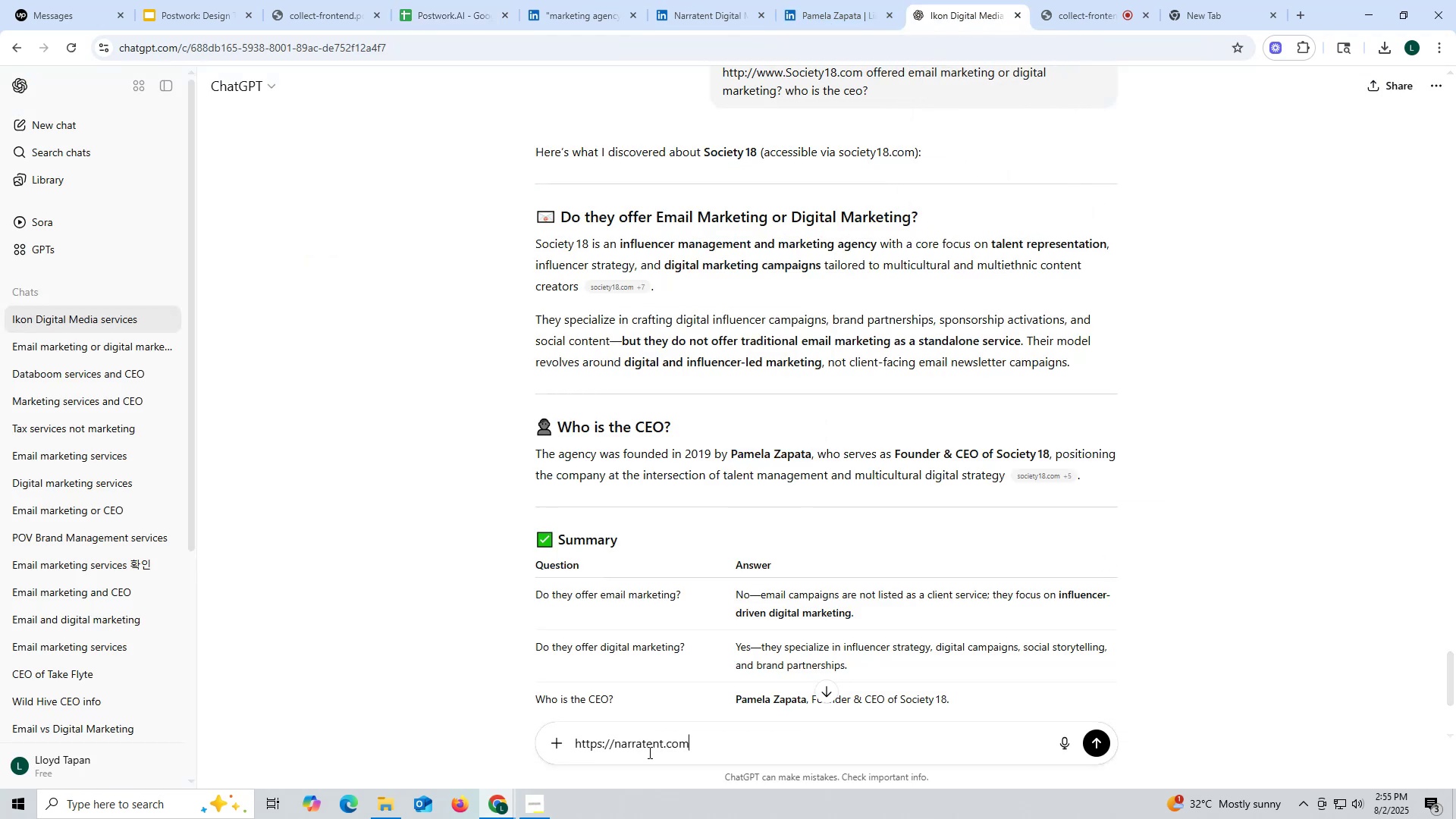 
key(Space)
 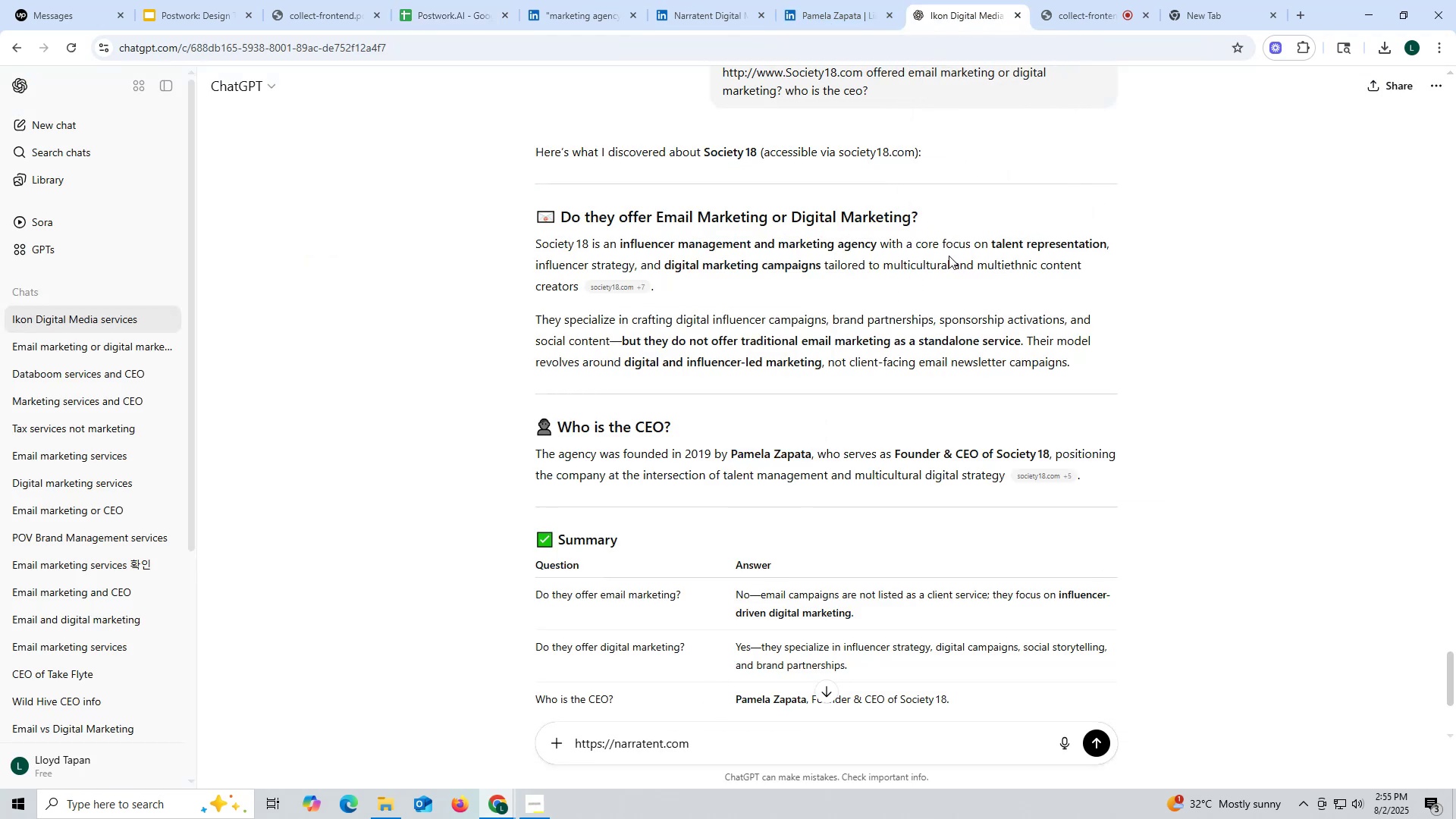 
scroll: coordinate [935, 253], scroll_direction: up, amount: 2.0
 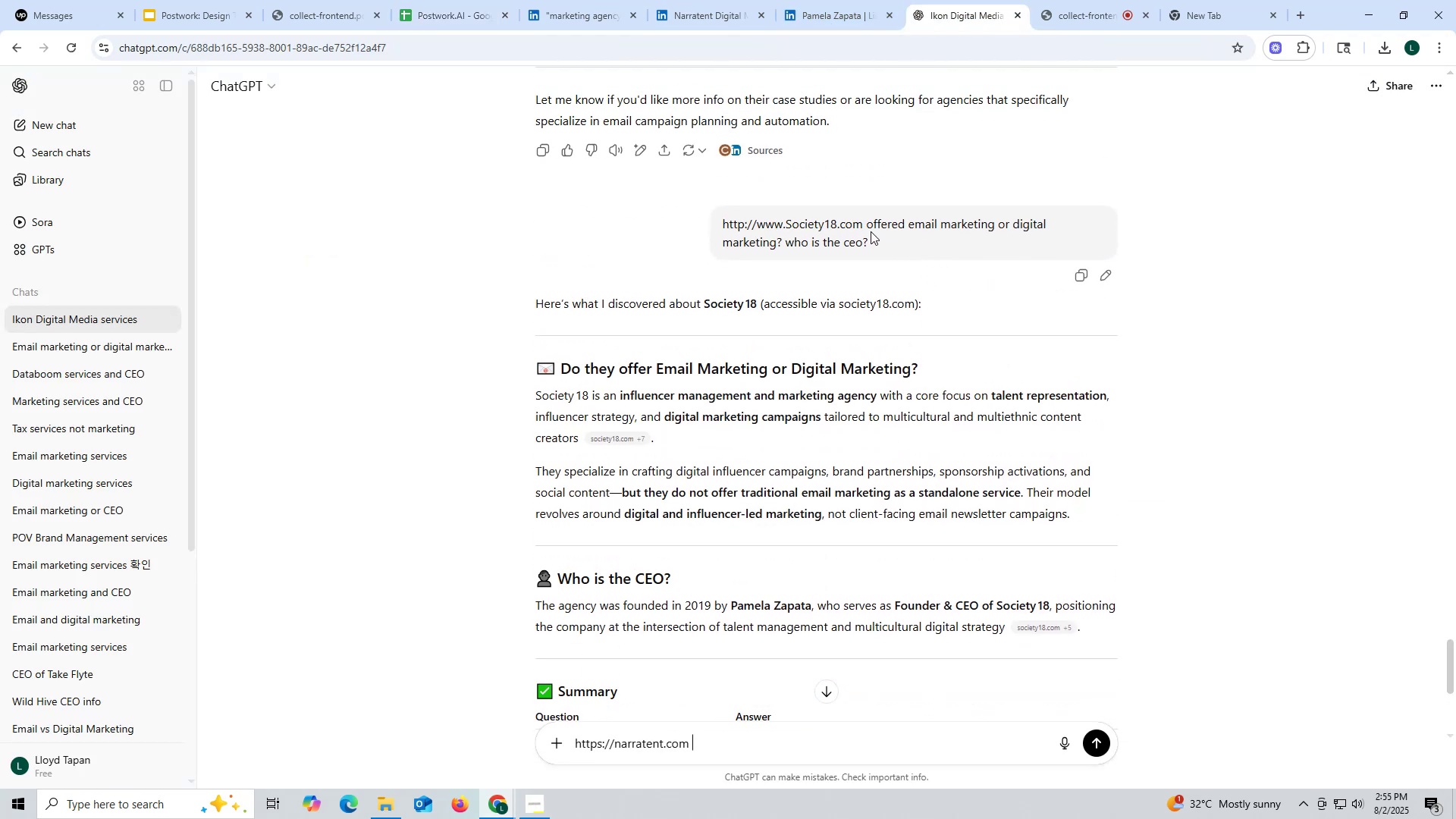 
left_click_drag(start_coordinate=[868, 221], to_coordinate=[890, 240])
 